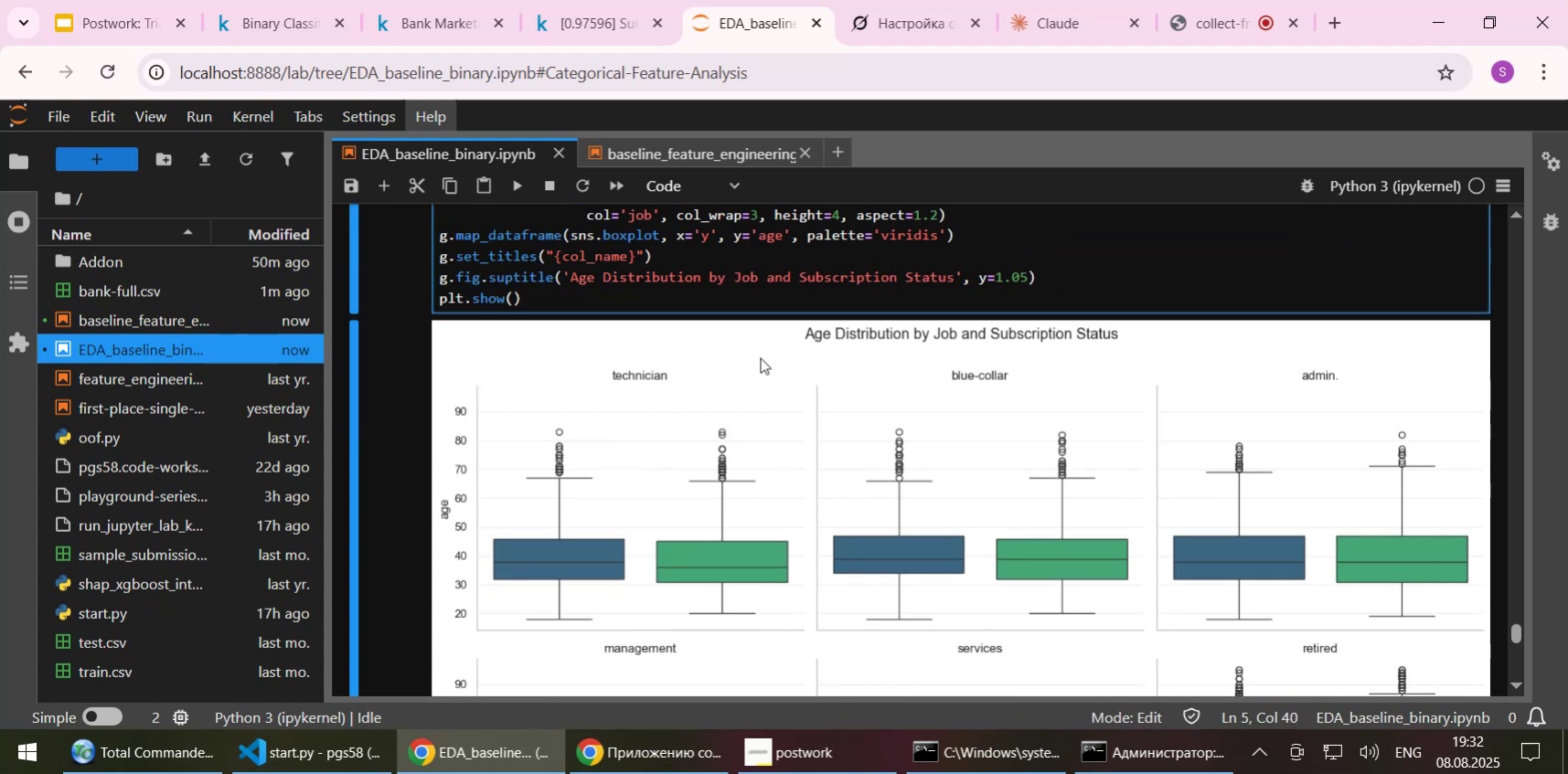 
left_click([814, 256])
 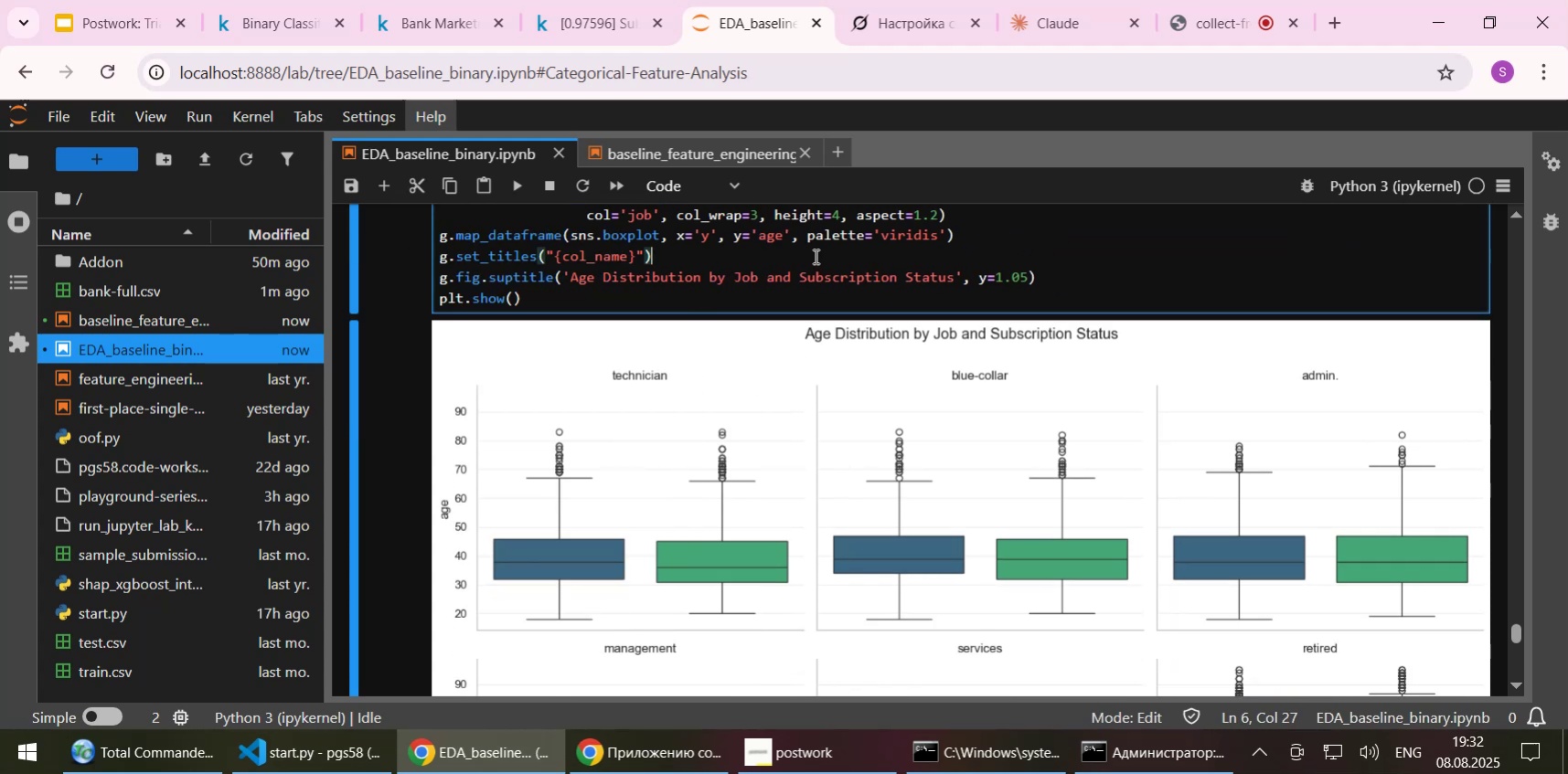 
scroll: coordinate [814, 256], scroll_direction: up, amount: 1.0
 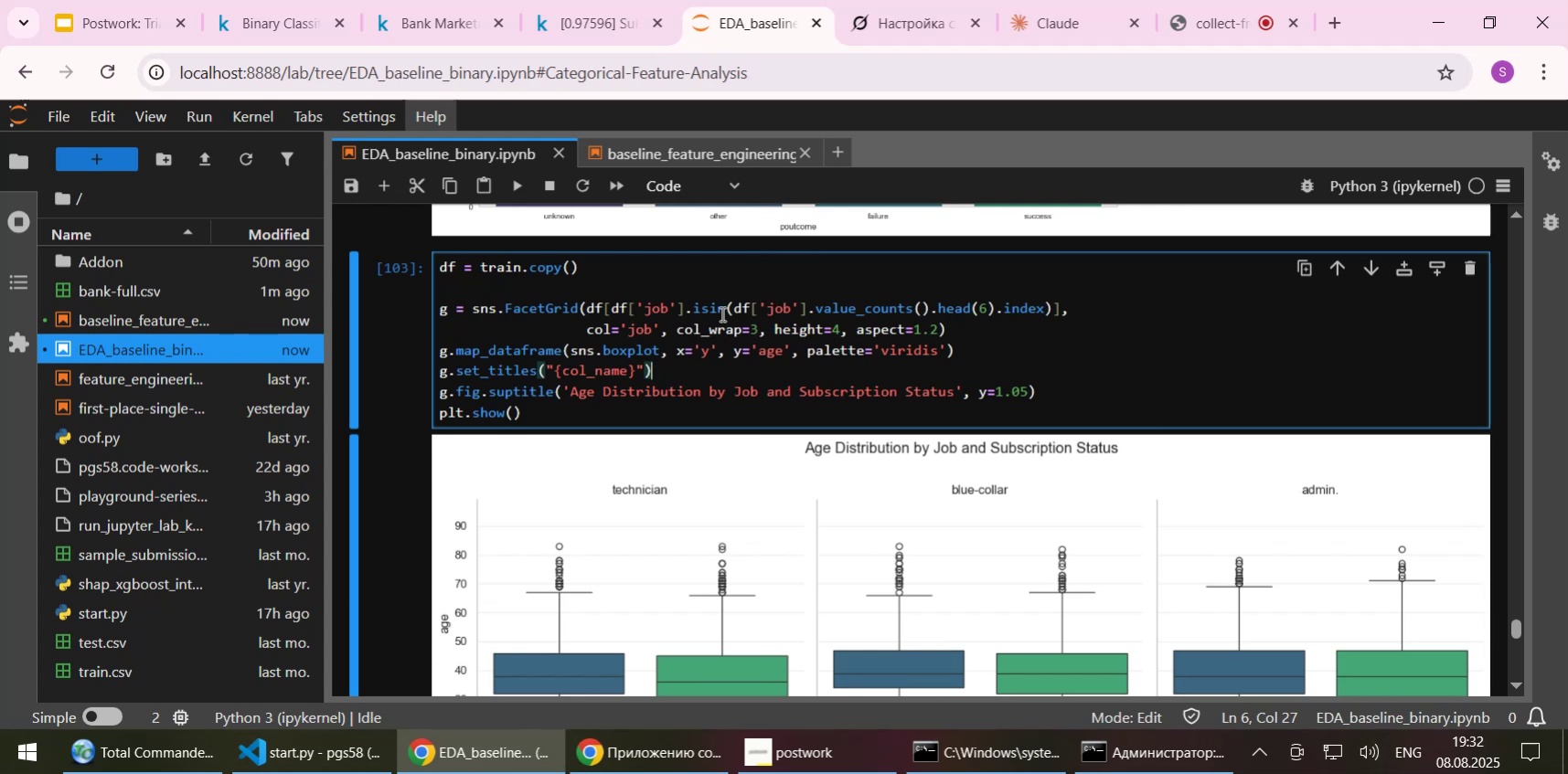 
left_click([608, 300])
 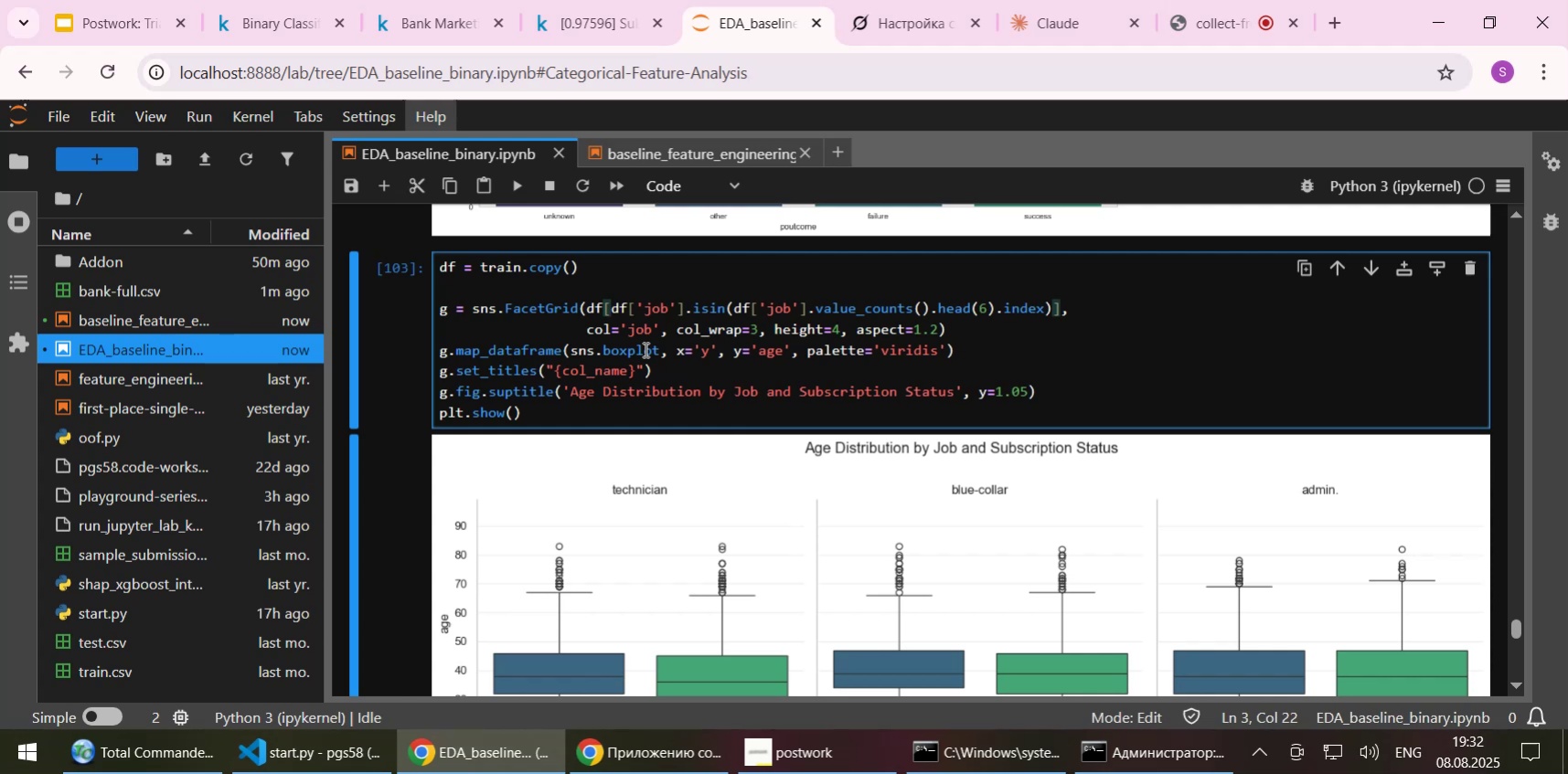 
wait(19.96)
 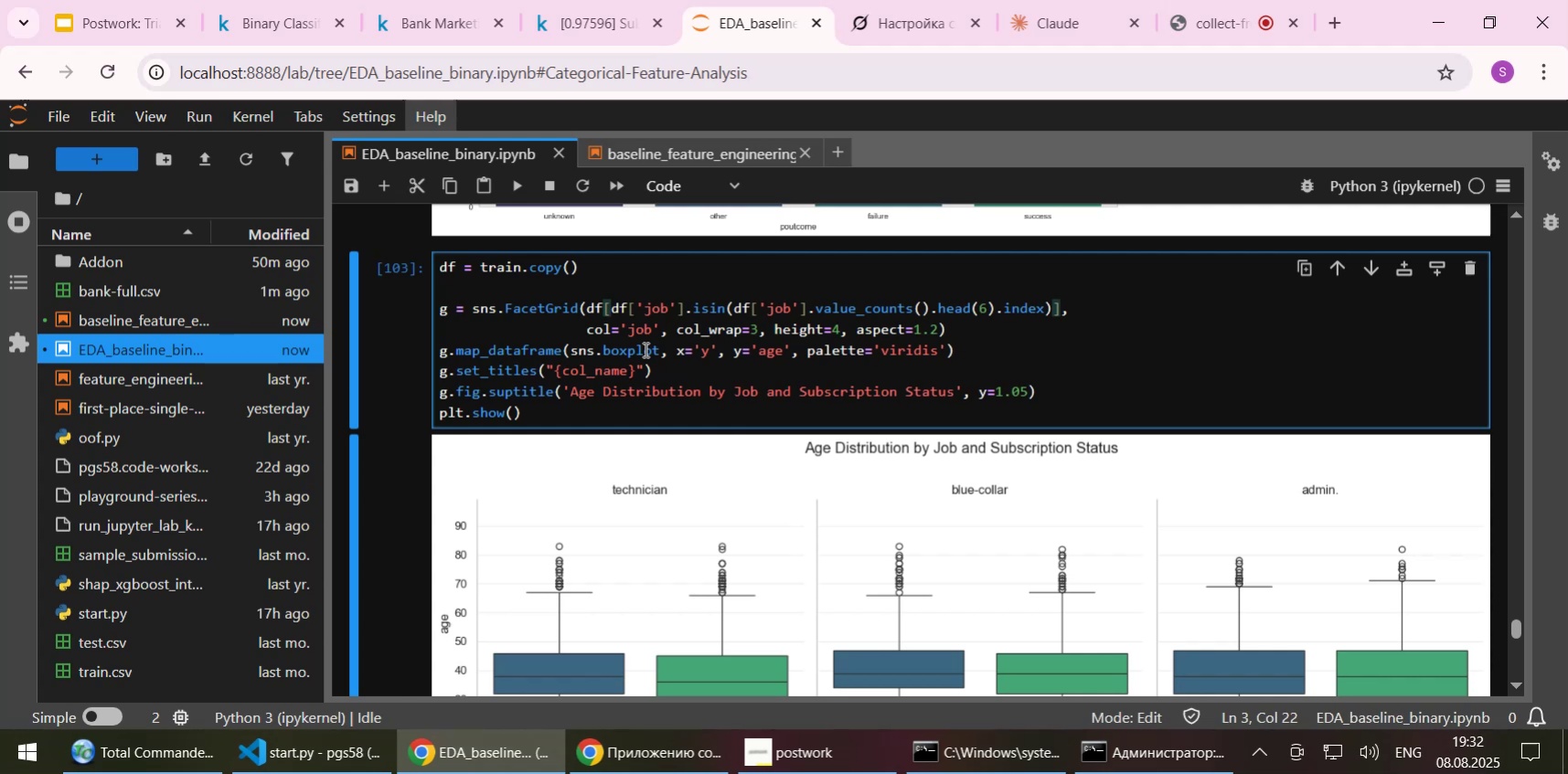 
scroll: coordinate [655, 348], scroll_direction: up, amount: 2.0
 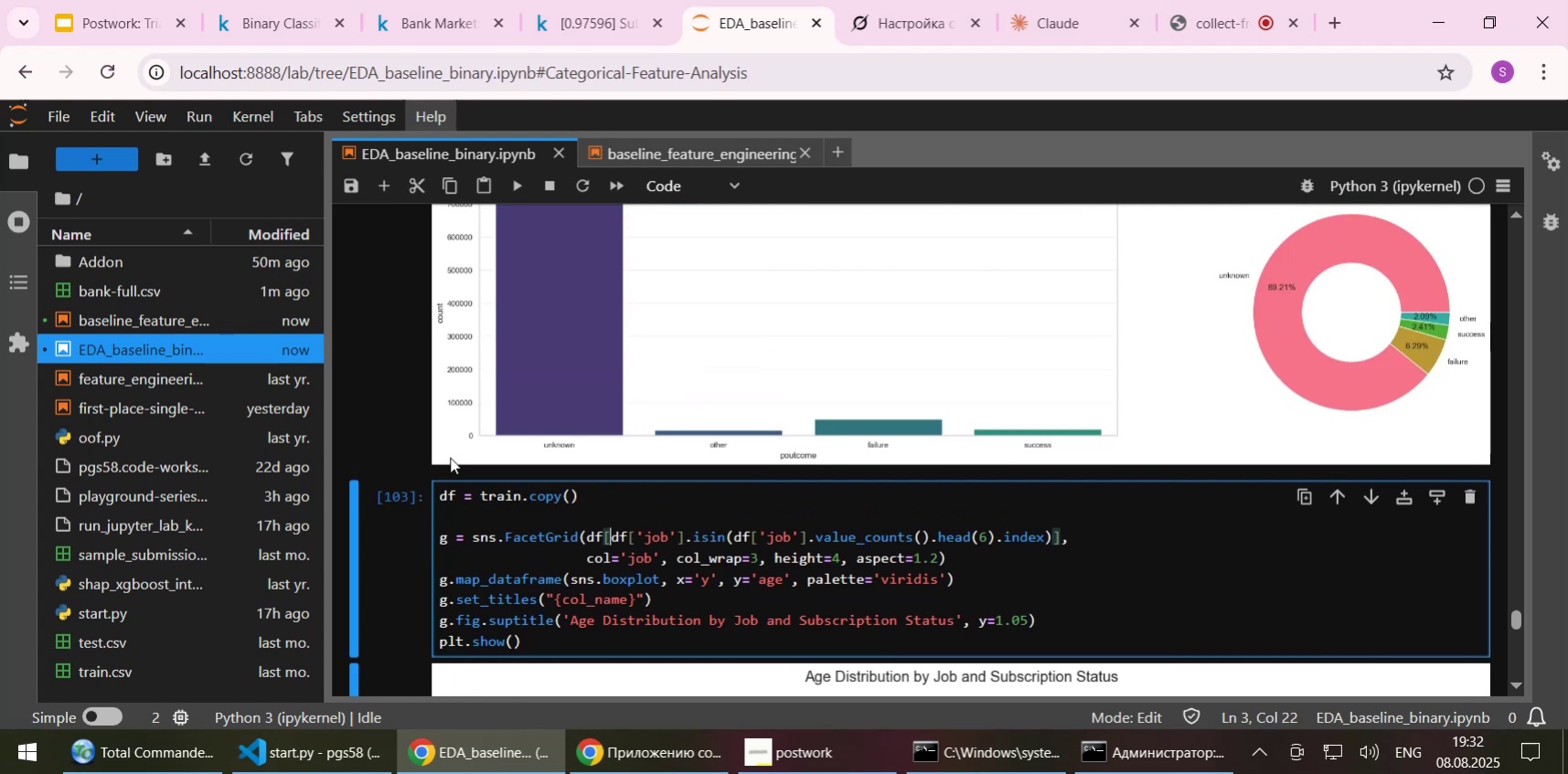 
left_click([450, 457])
 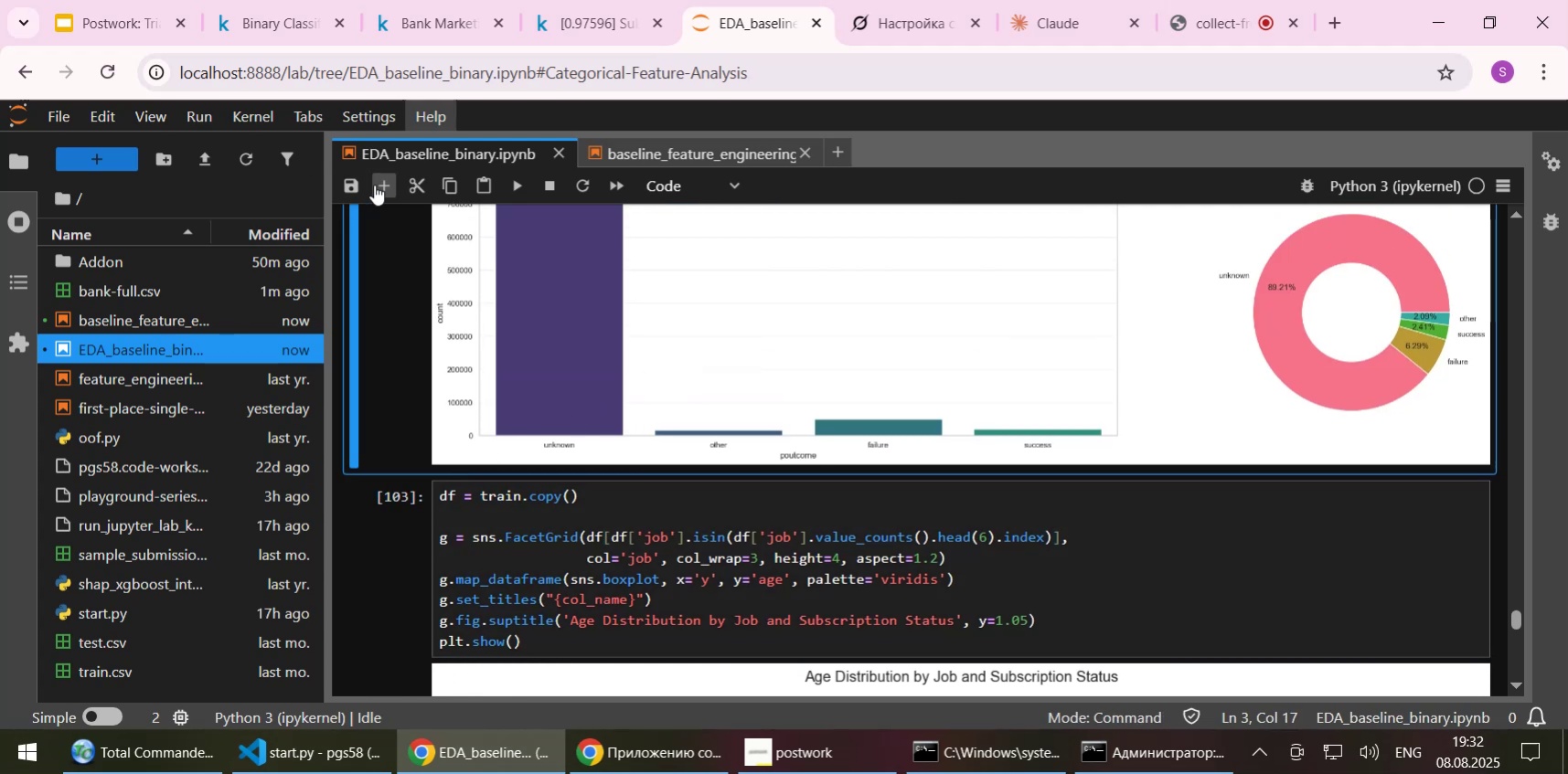 
left_click([374, 185])
 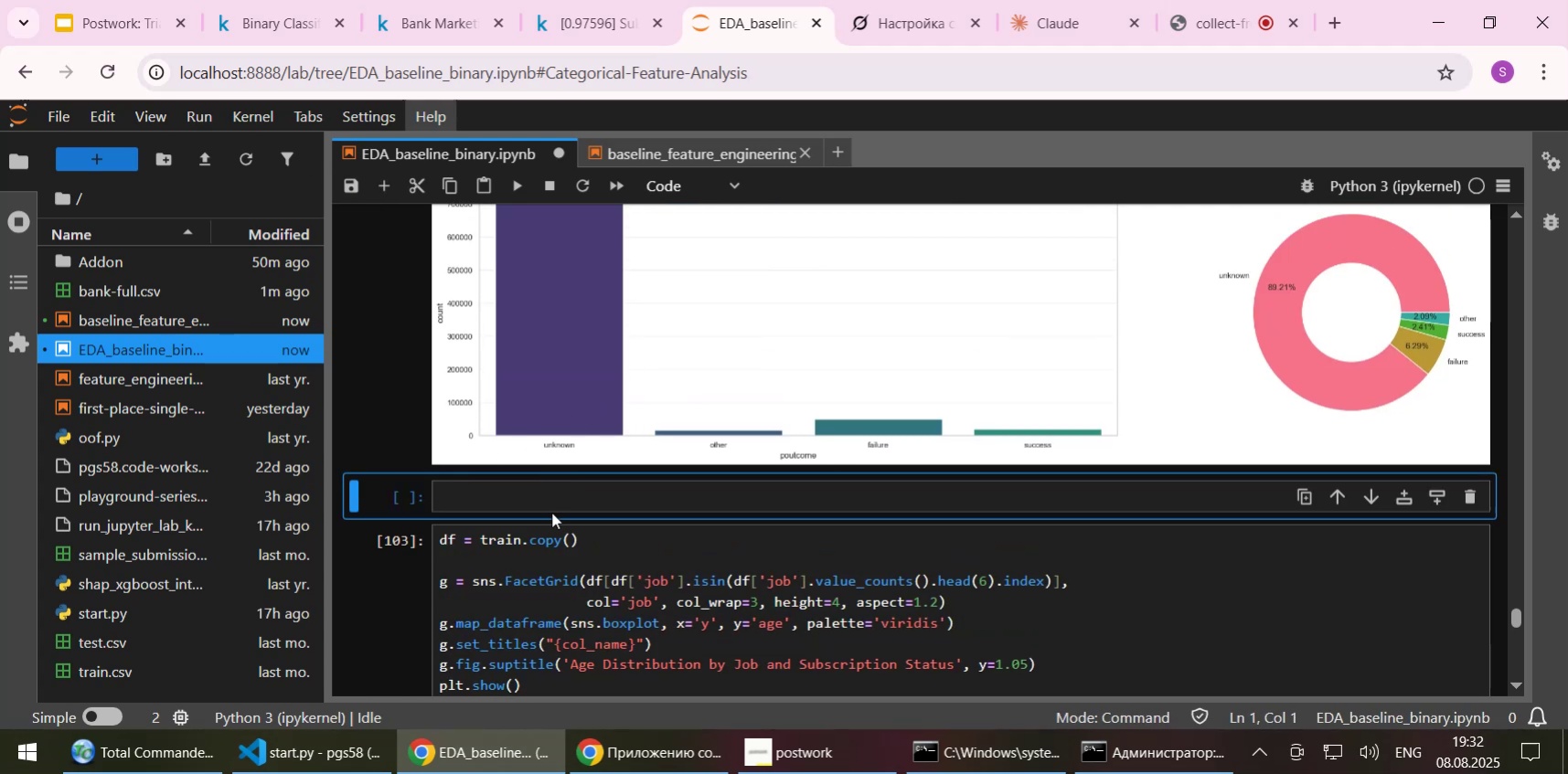 
left_click([551, 512])
 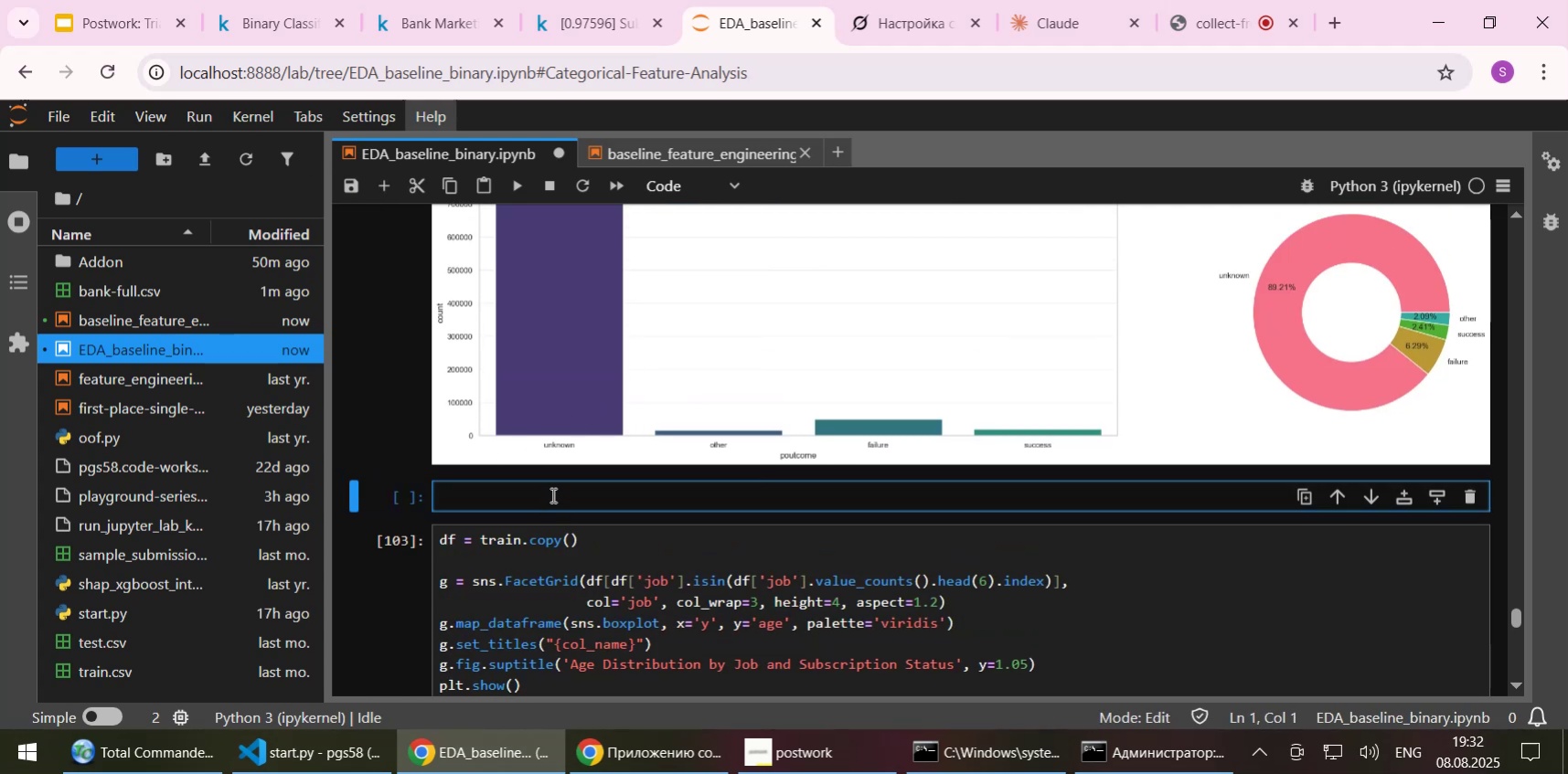 
left_click([551, 494])
 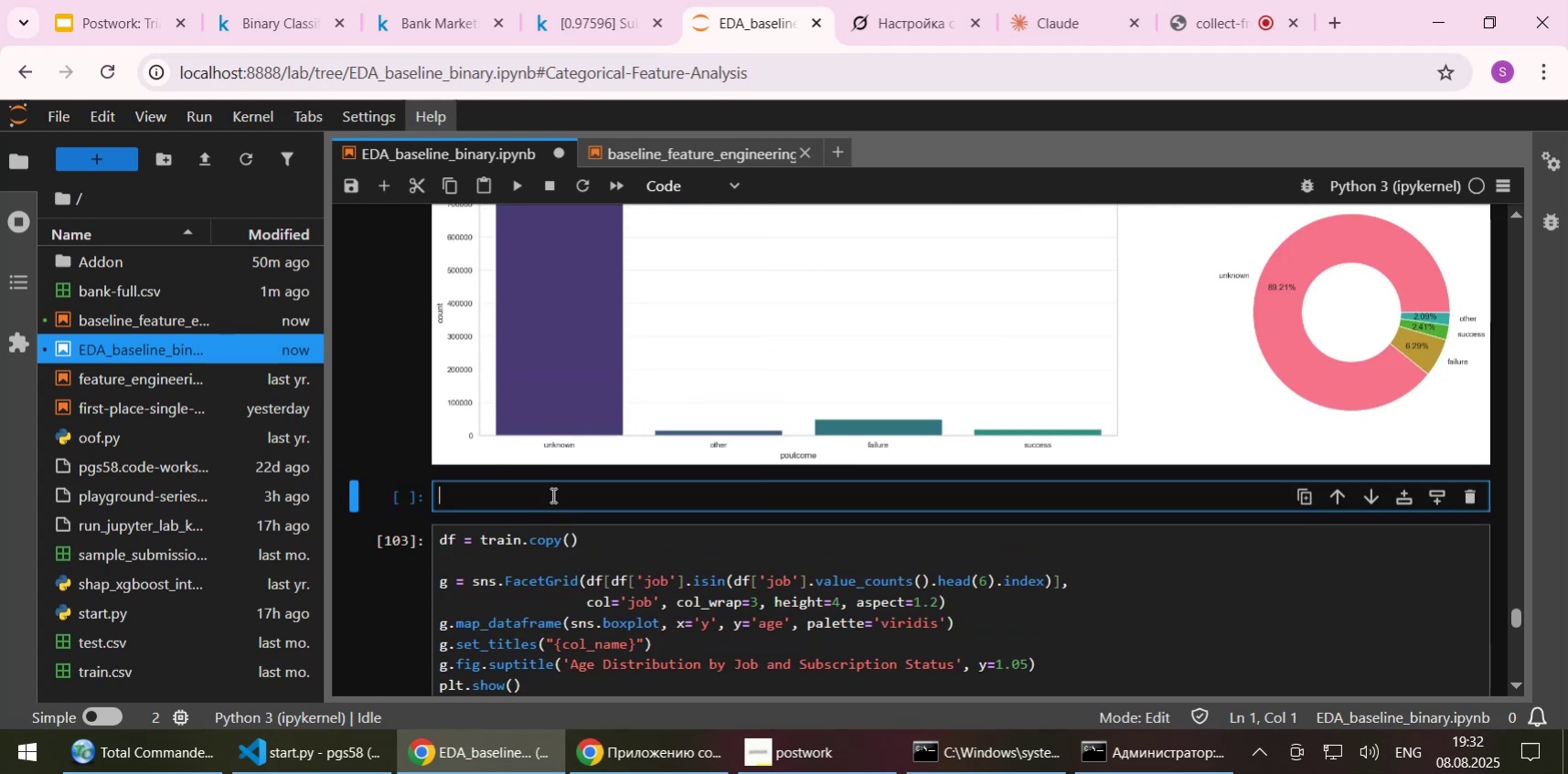 
scroll: coordinate [551, 494], scroll_direction: up, amount: 7.0
 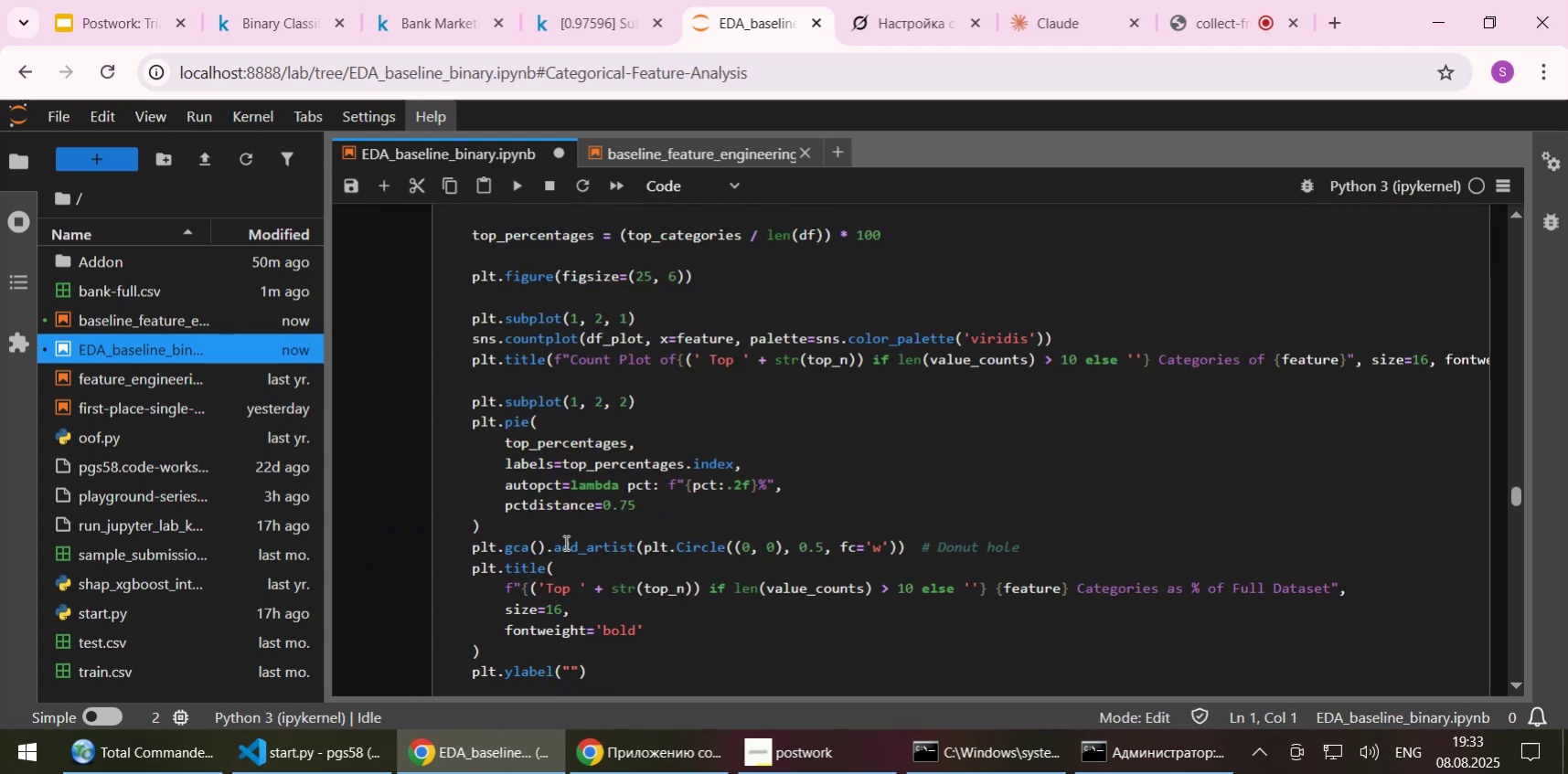 
scroll: coordinate [564, 546], scroll_direction: down, amount: 3.0
 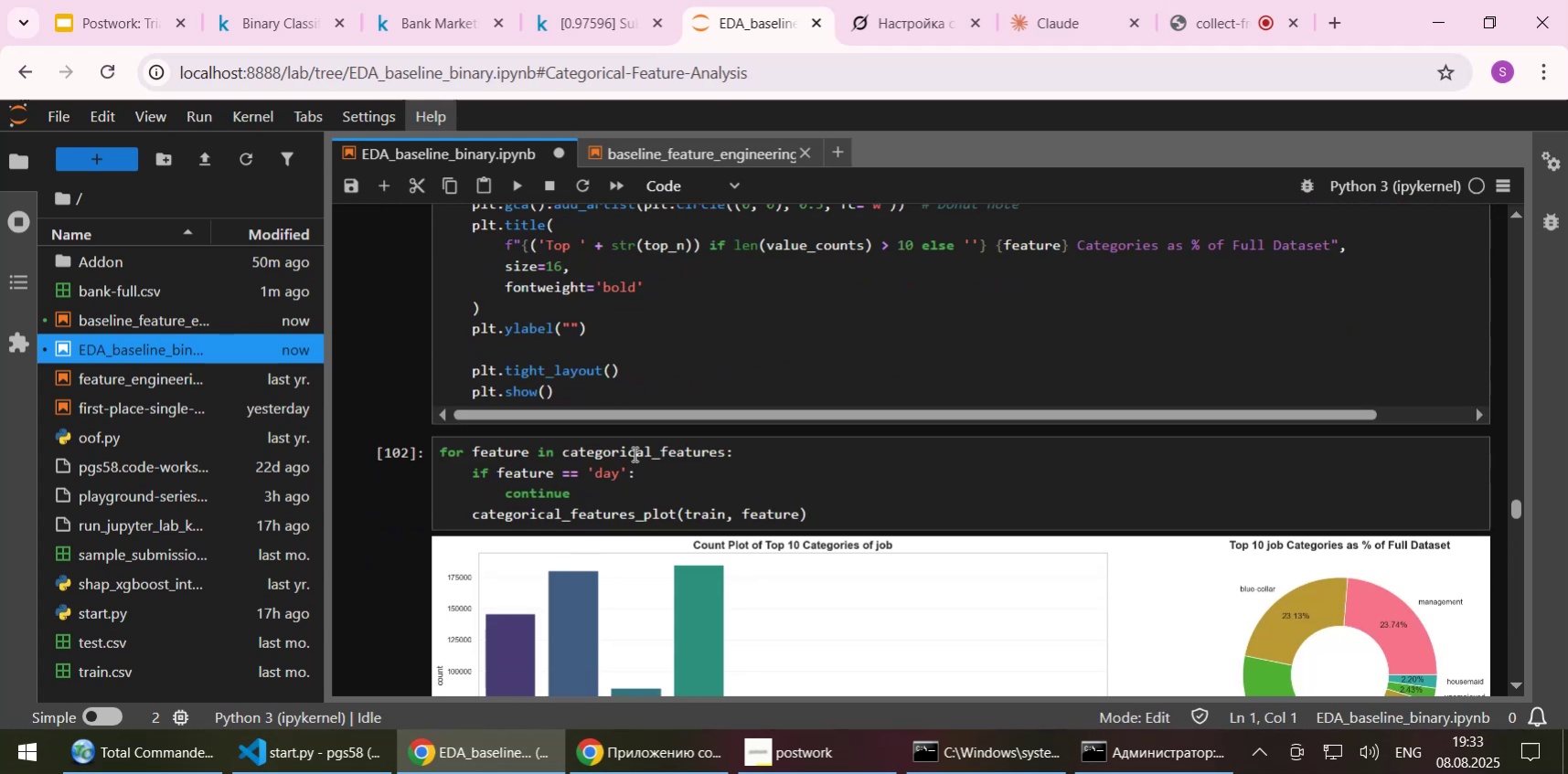 
double_click([633, 453])
 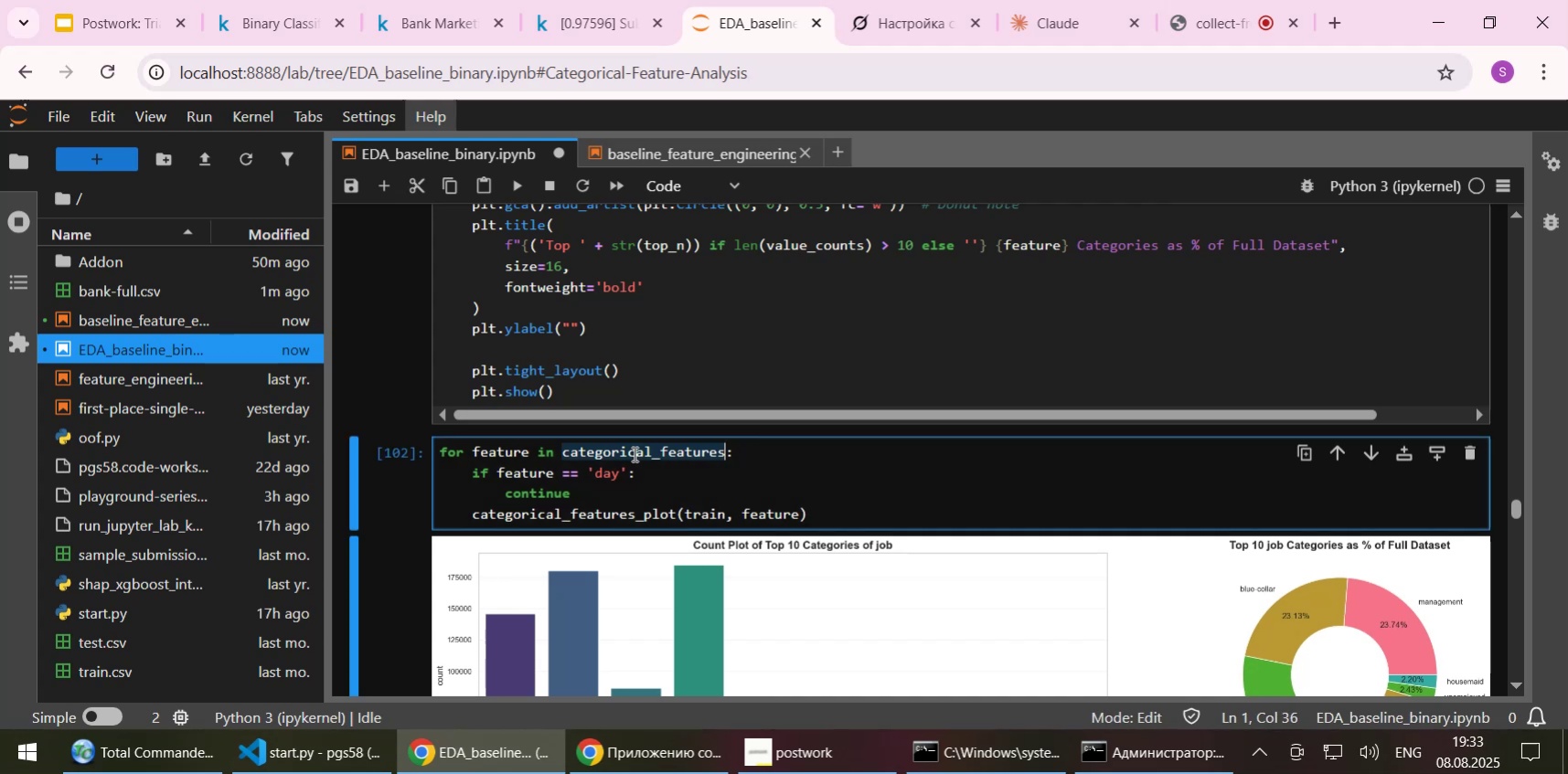 
key(Control+C)
 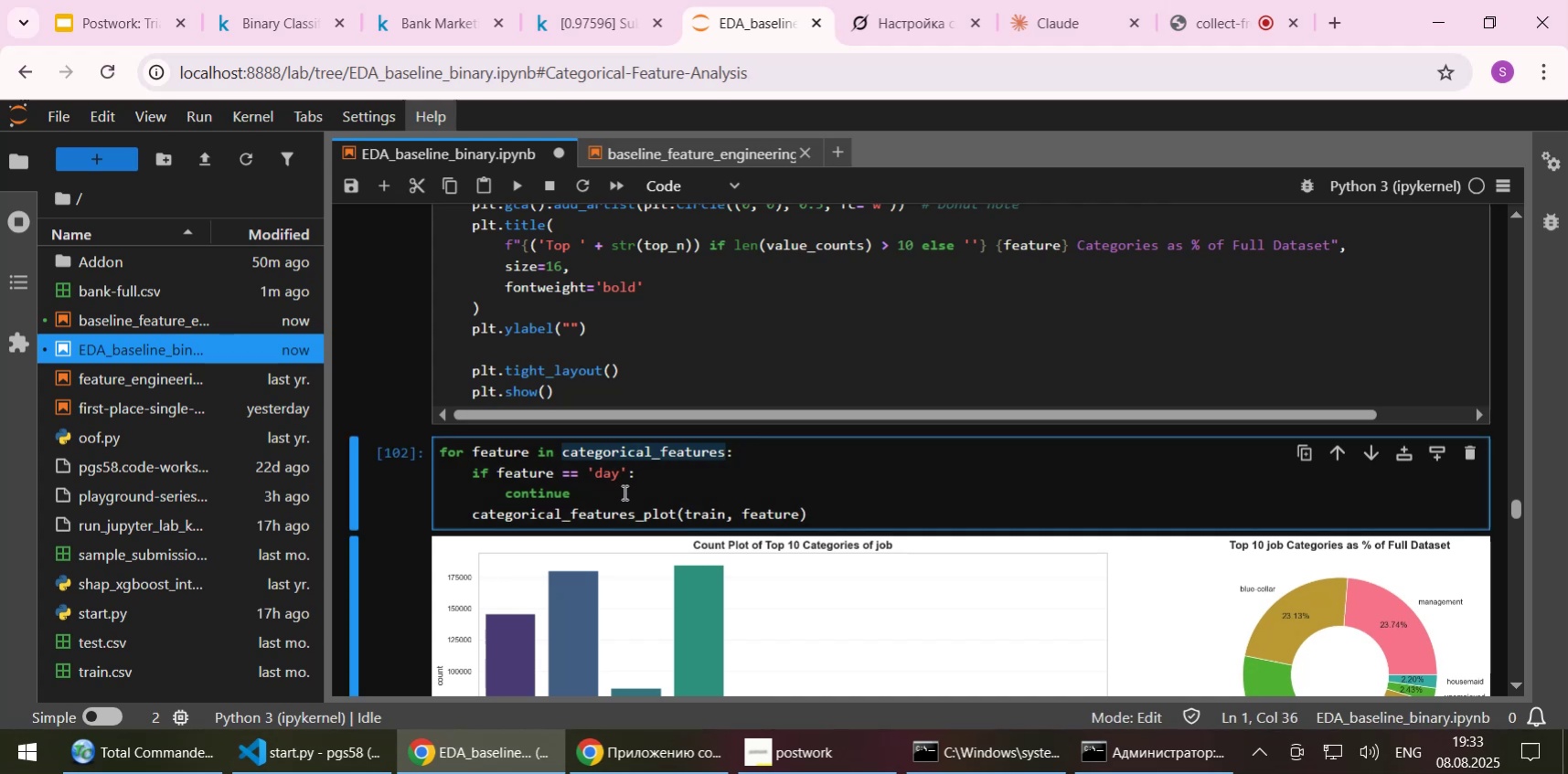 
scroll: coordinate [623, 493], scroll_direction: down, amount: 26.0
 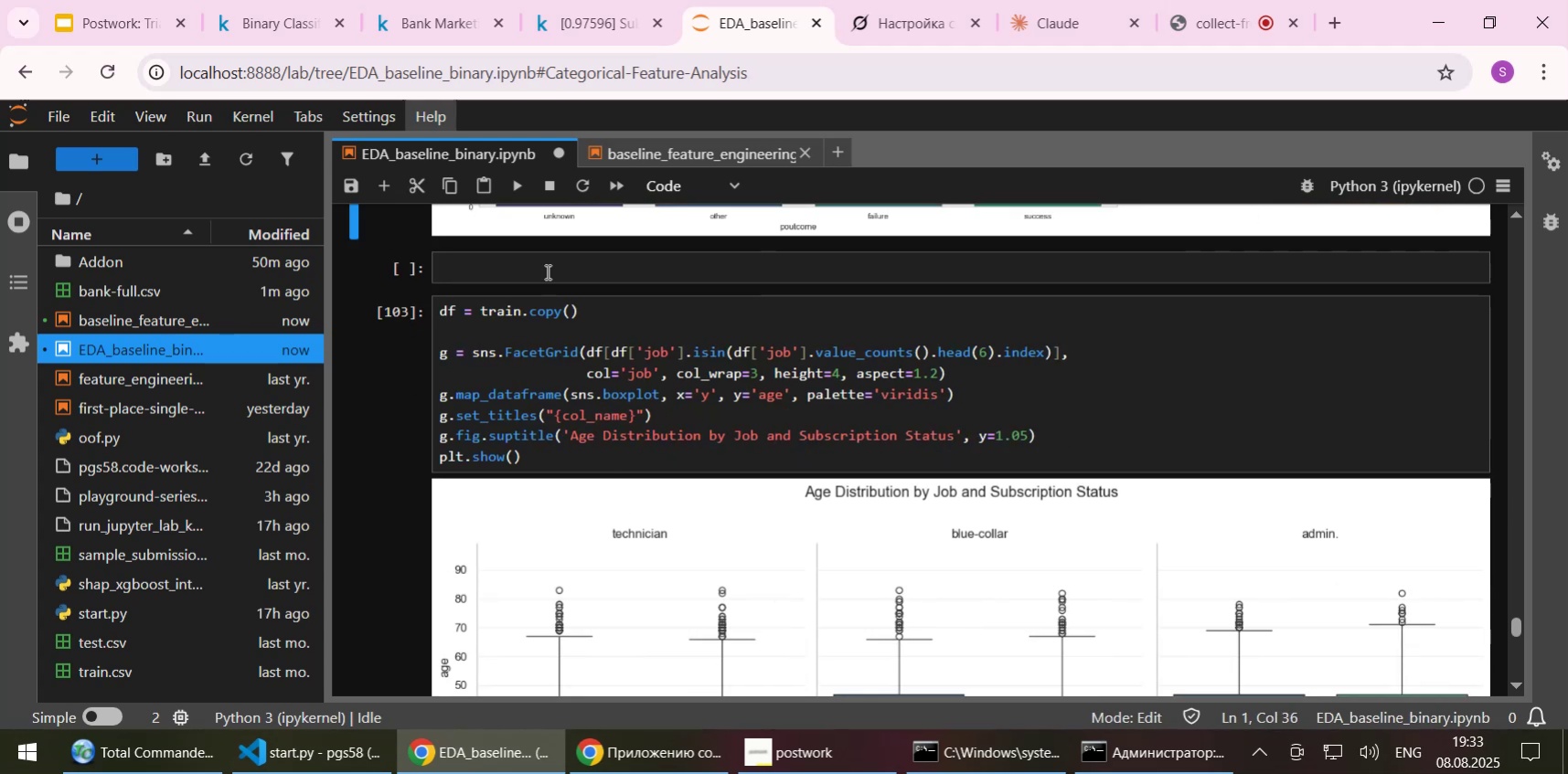 
left_click([546, 271])
 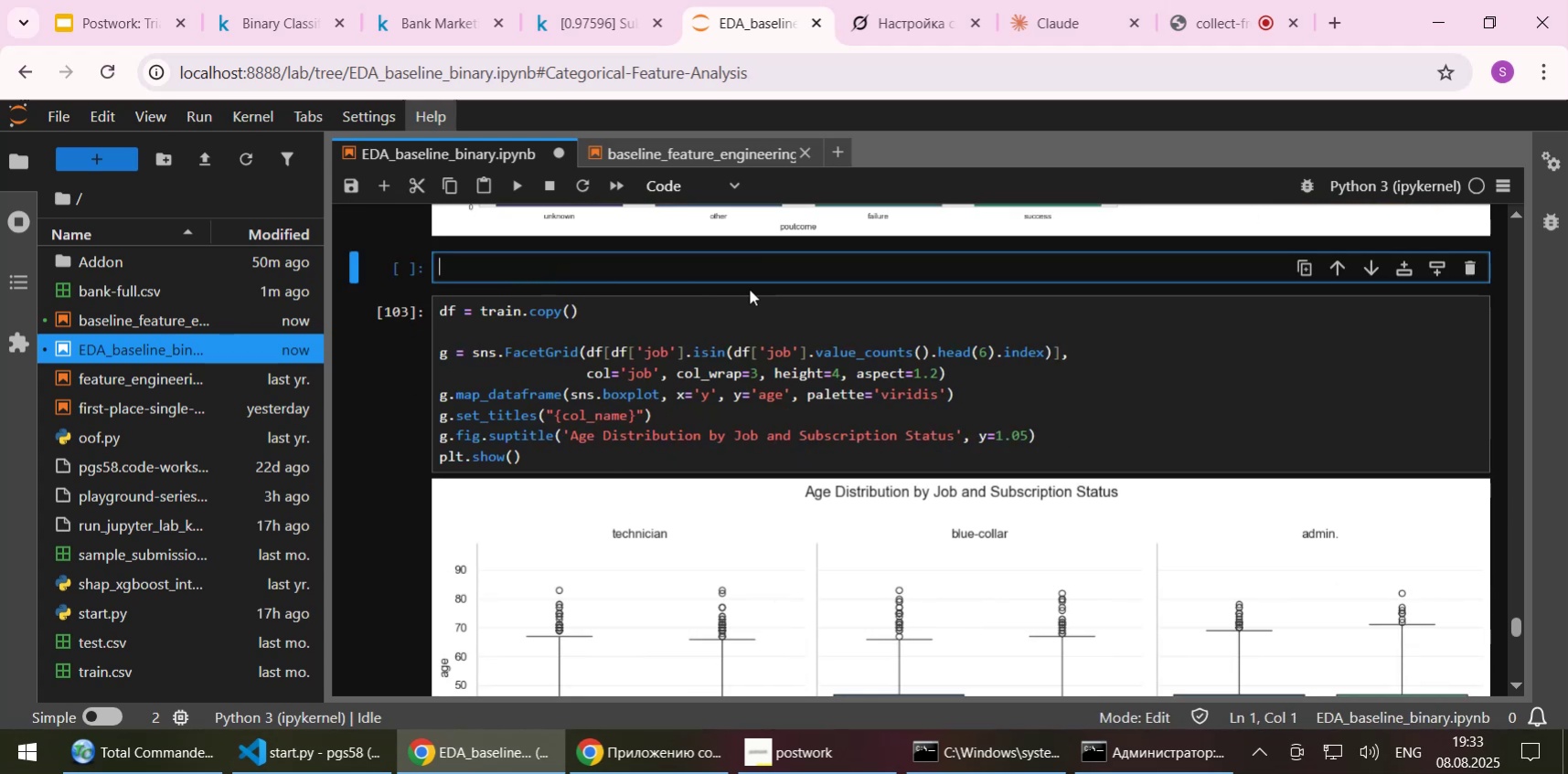 
key(Control+V)
 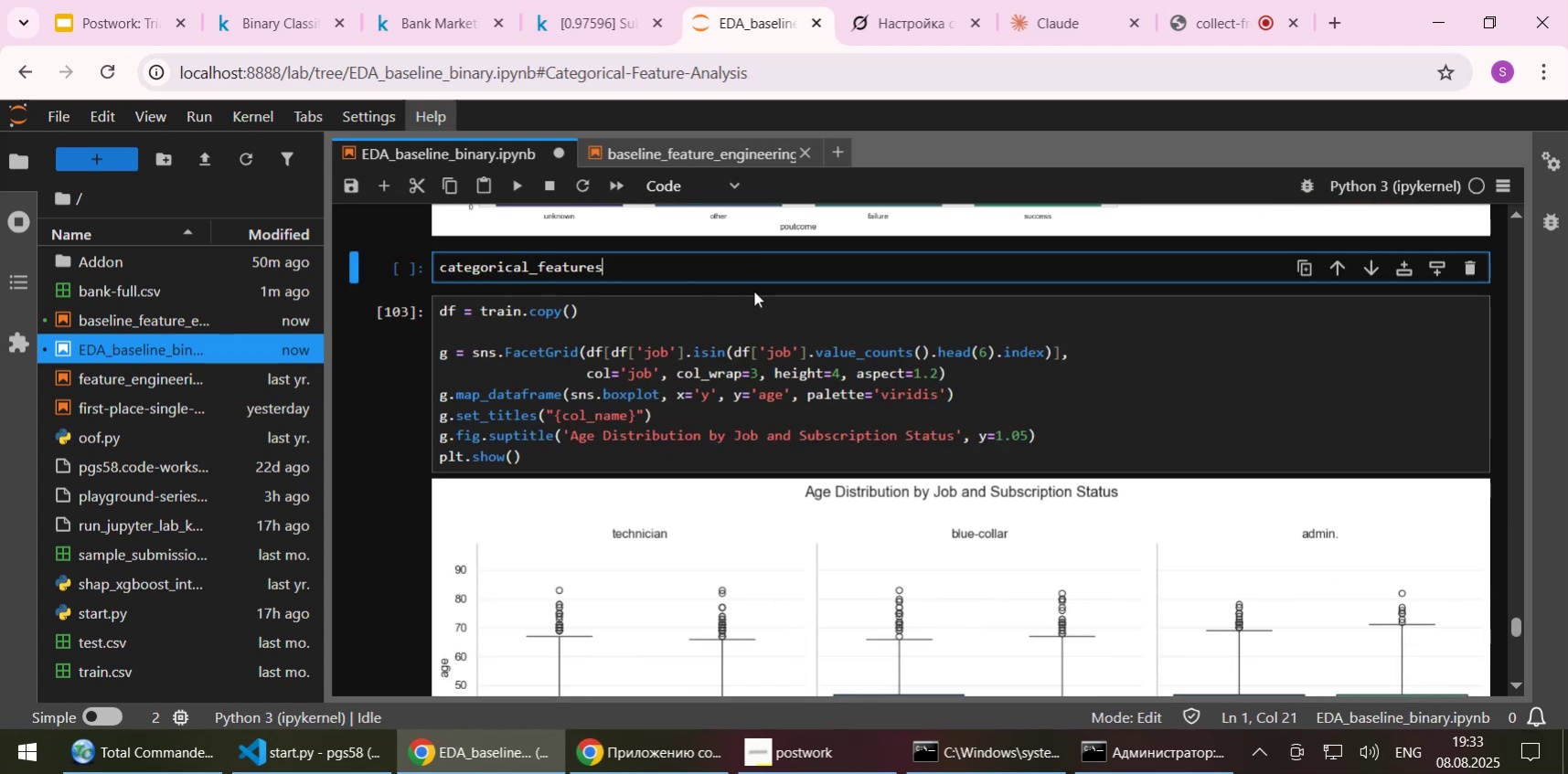 
key(Shift+Enter)
 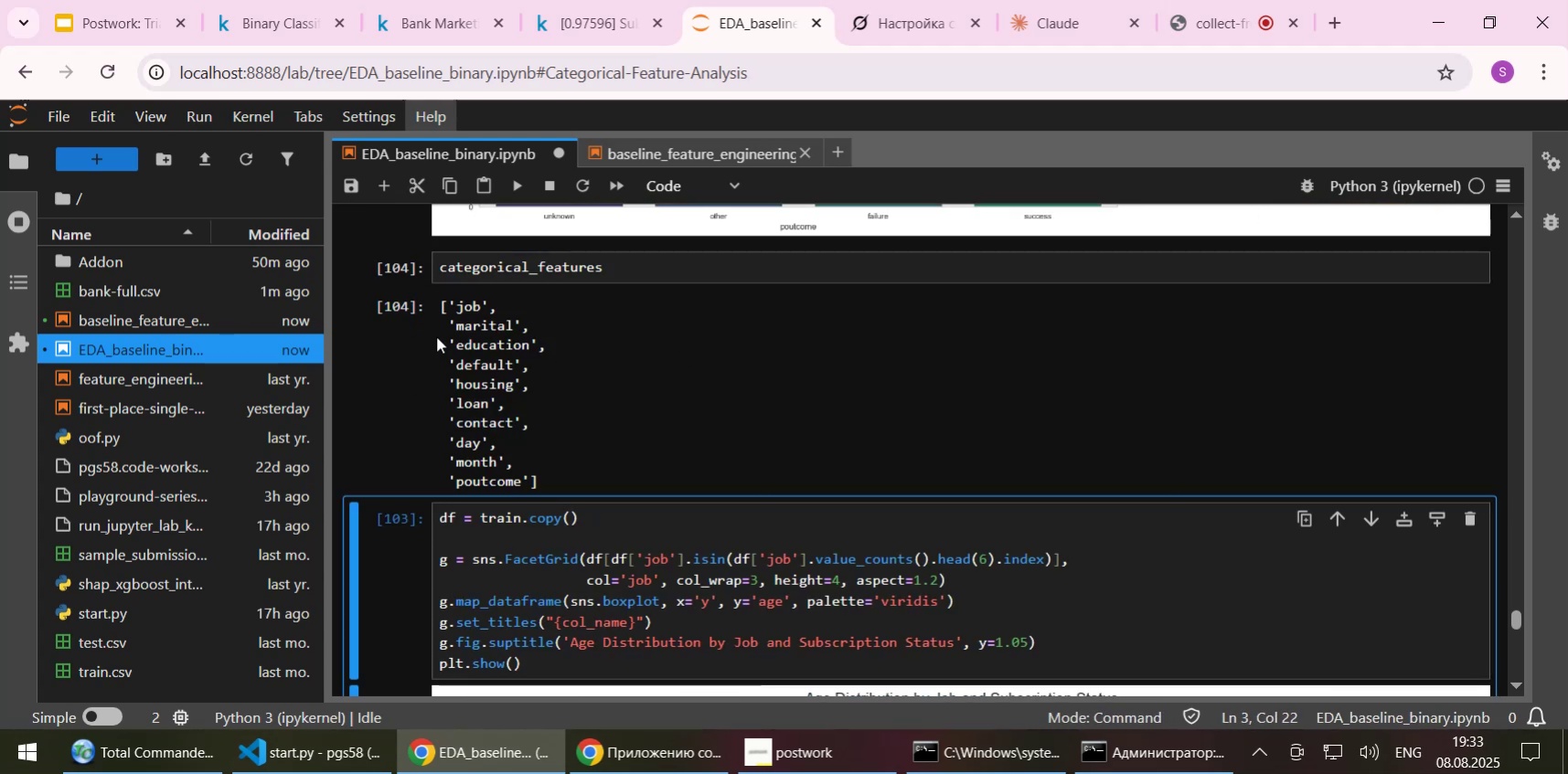 
double_click([468, 323])
 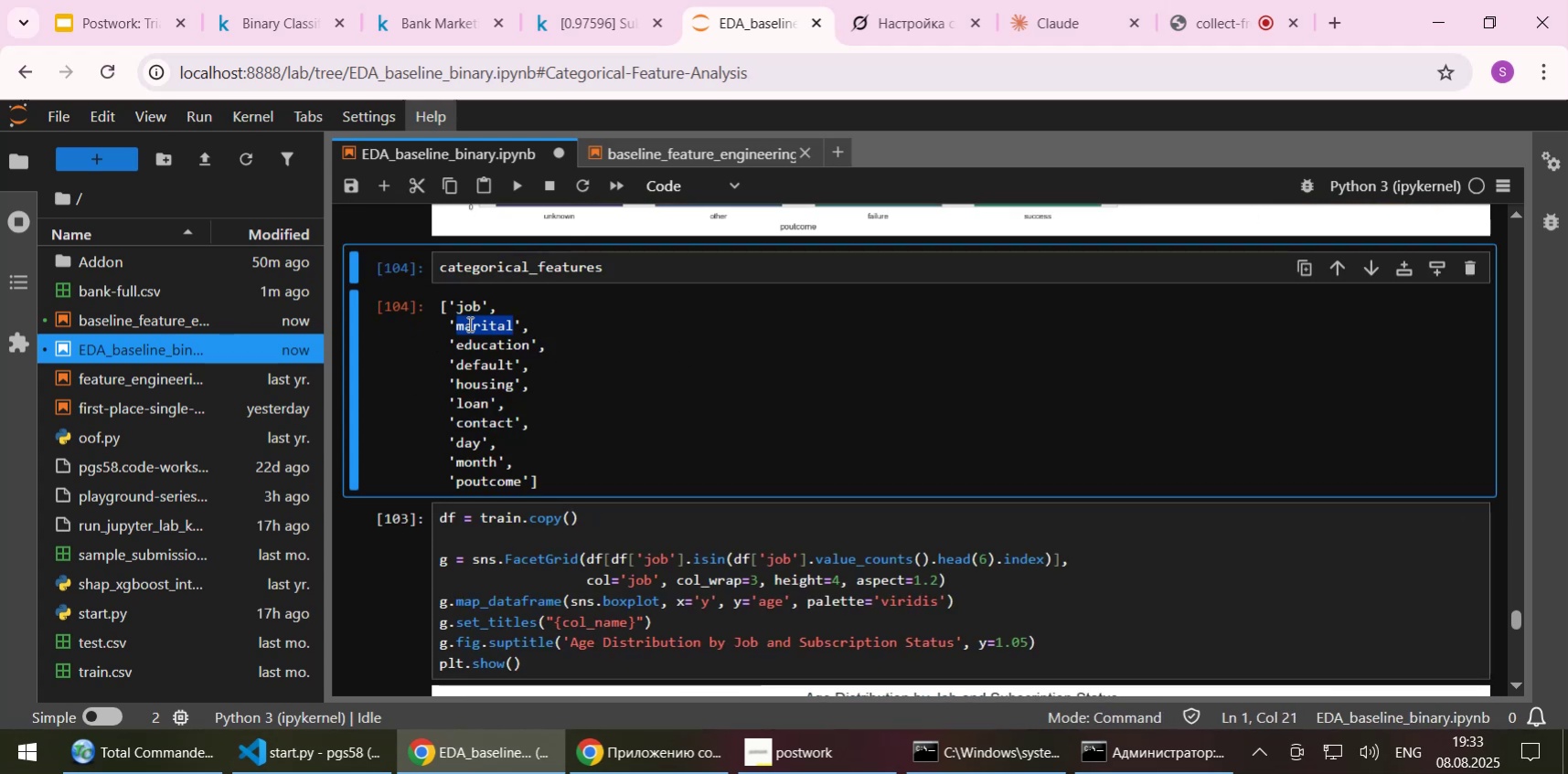 
key(Control+C)
 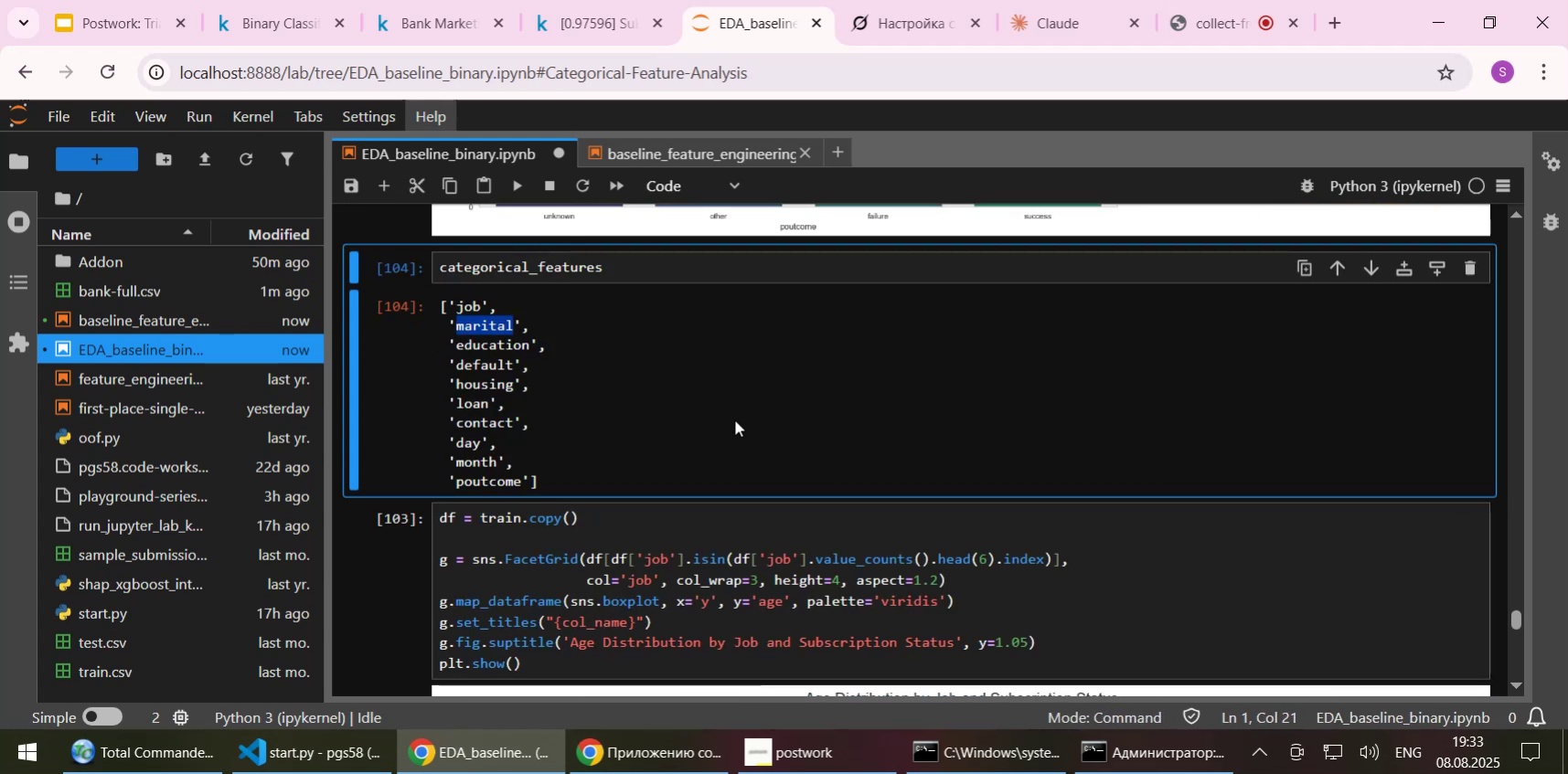 
scroll: coordinate [734, 419], scroll_direction: down, amount: 1.0
 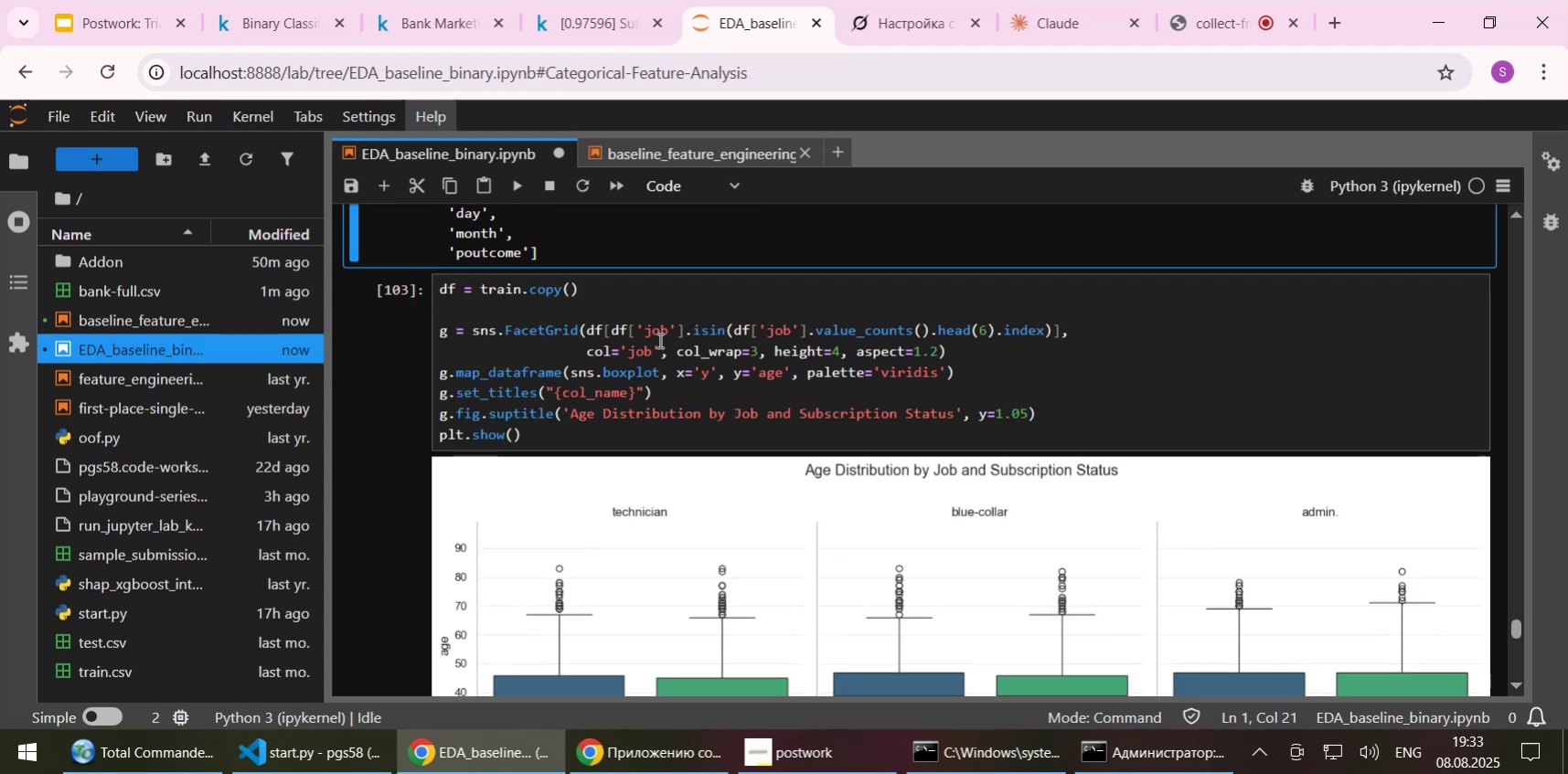 
left_click([654, 332])
 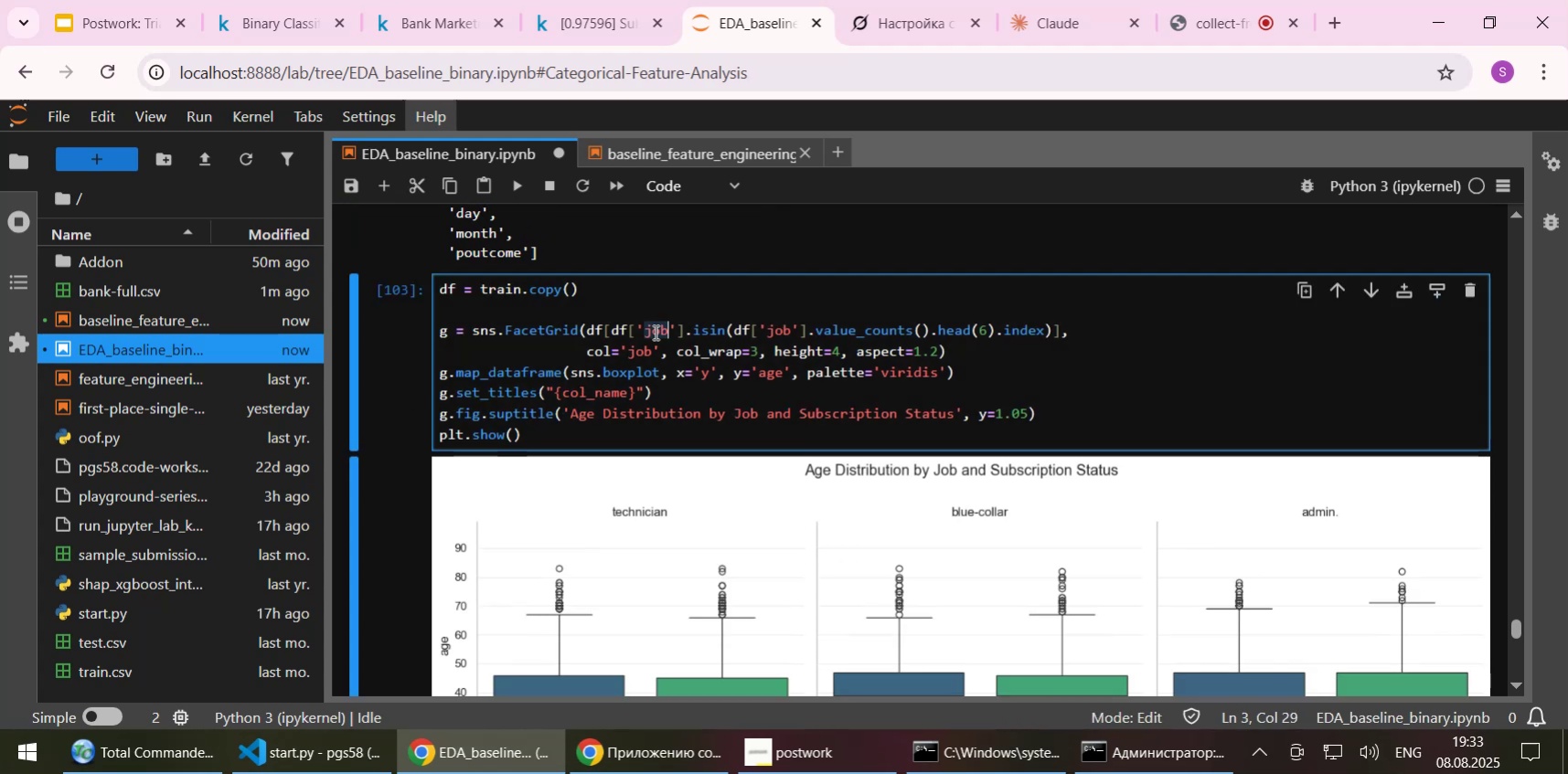 
hold_key(key=ControlLeft, duration=0.87)
double_click([654, 332])
 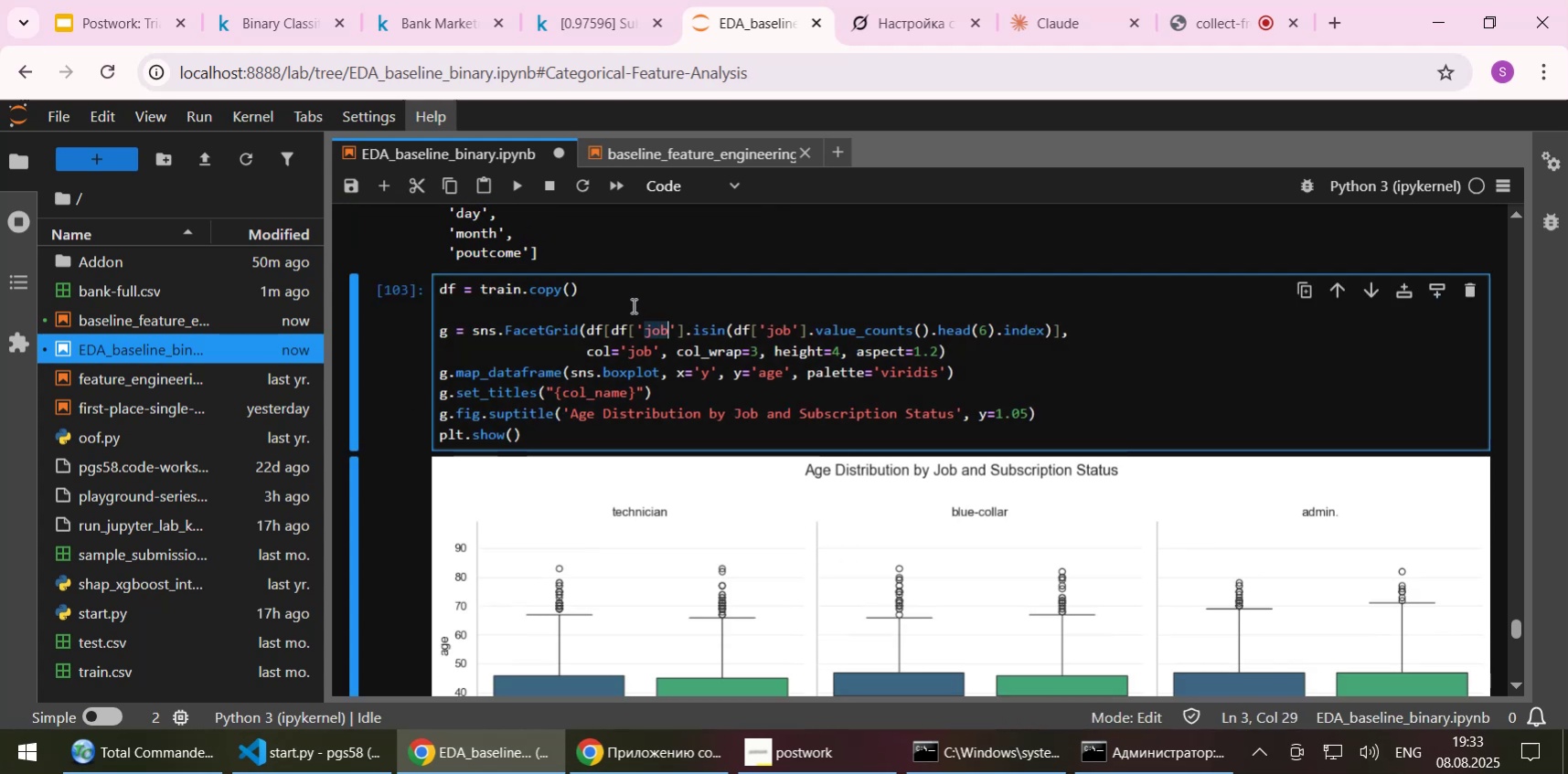 
left_click([632, 305])
 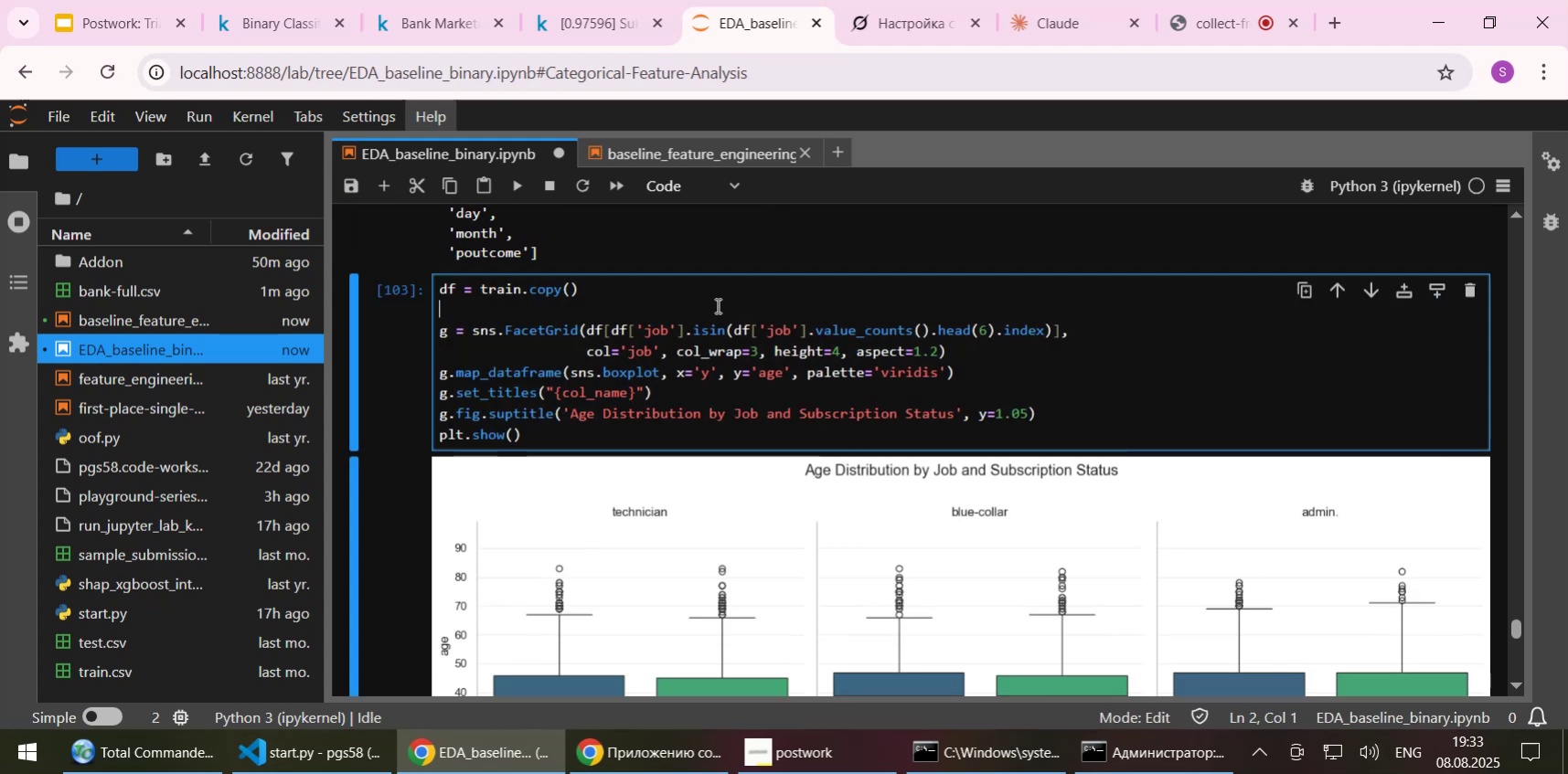 
scroll: coordinate [716, 305], scroll_direction: down, amount: 4.0
 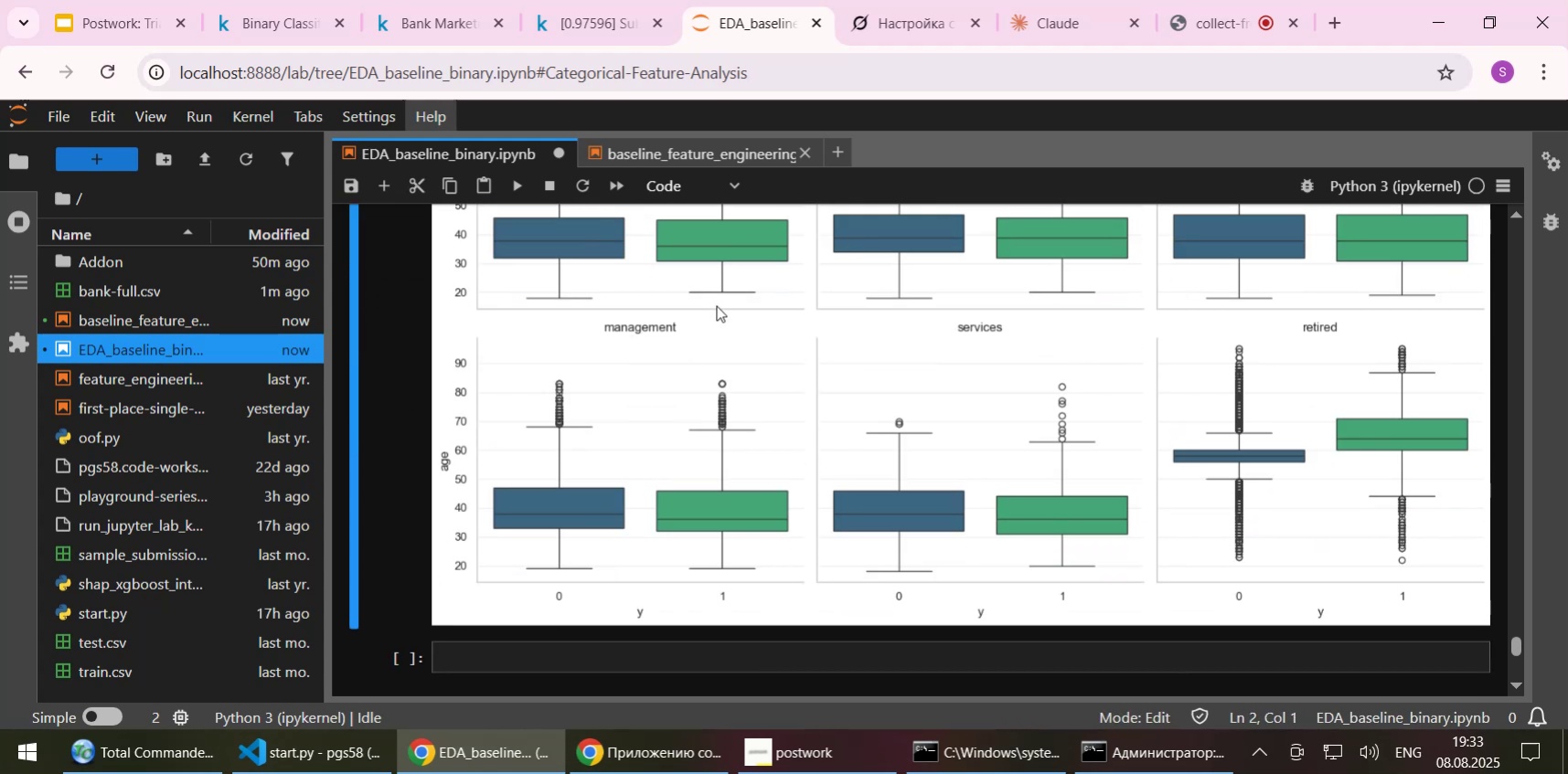 
scroll: coordinate [716, 305], scroll_direction: up, amount: 3.0
 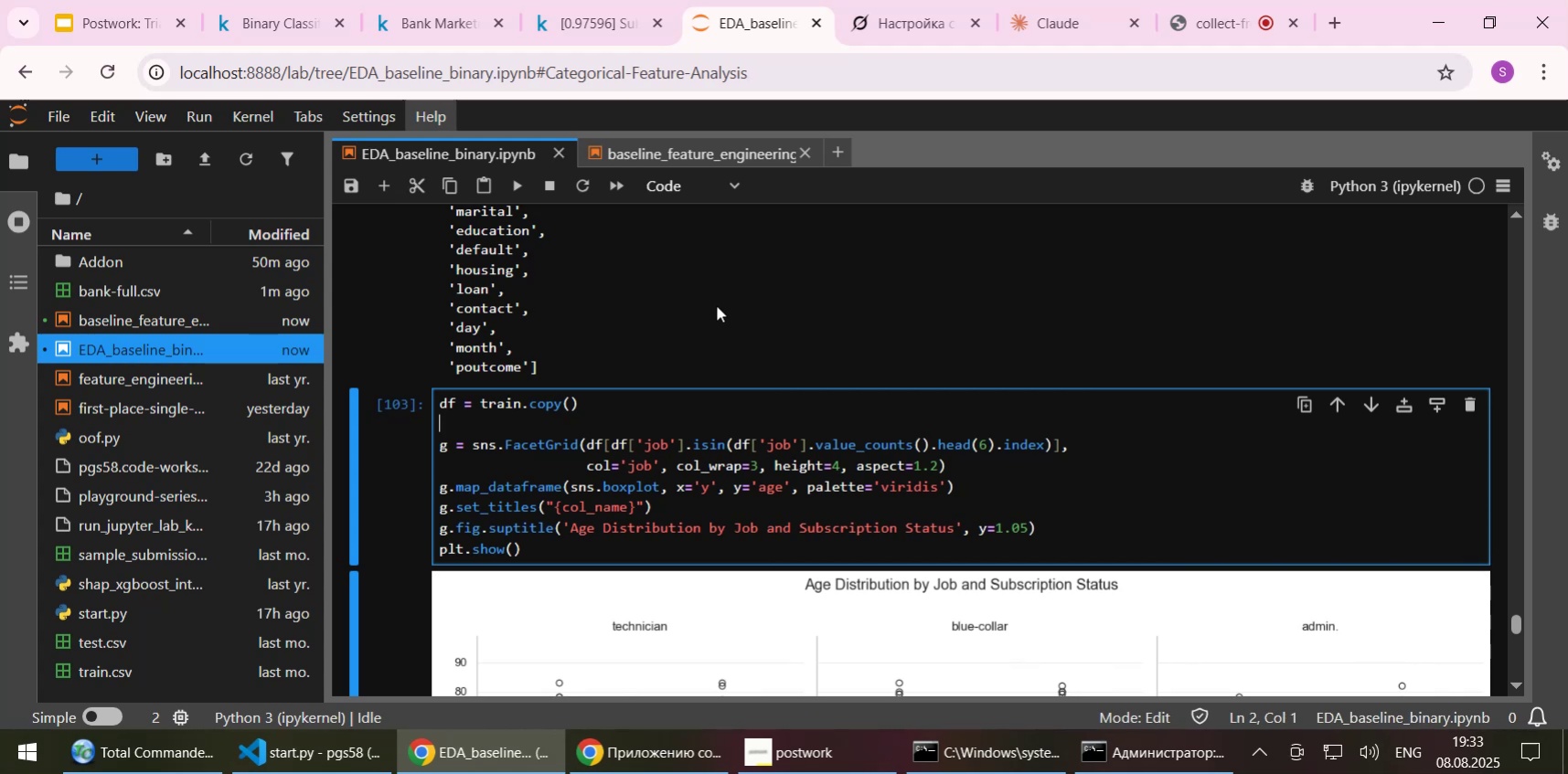 
wait(6.91)
 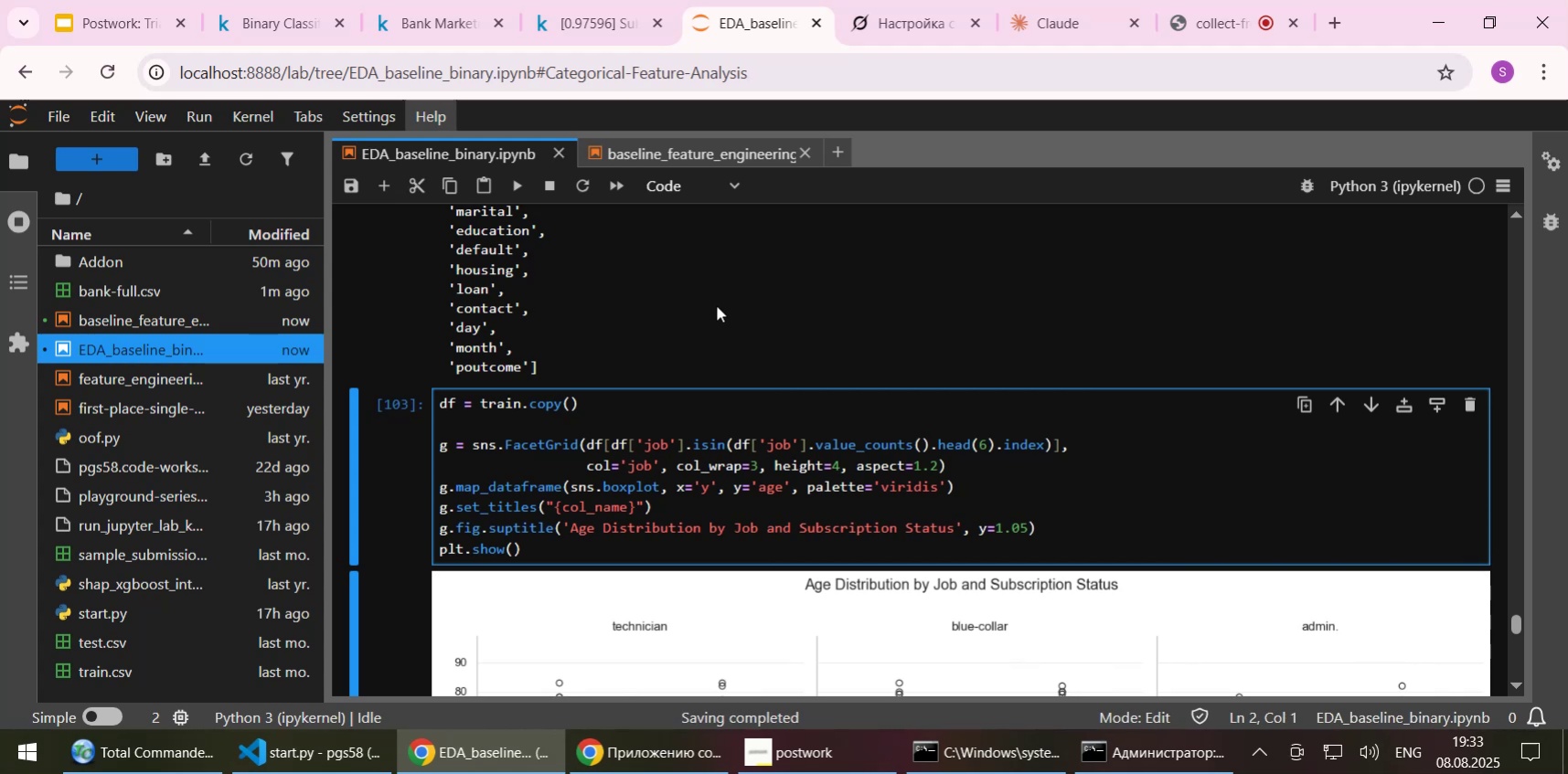 
scroll: coordinate [716, 305], scroll_direction: up, amount: 1.0
 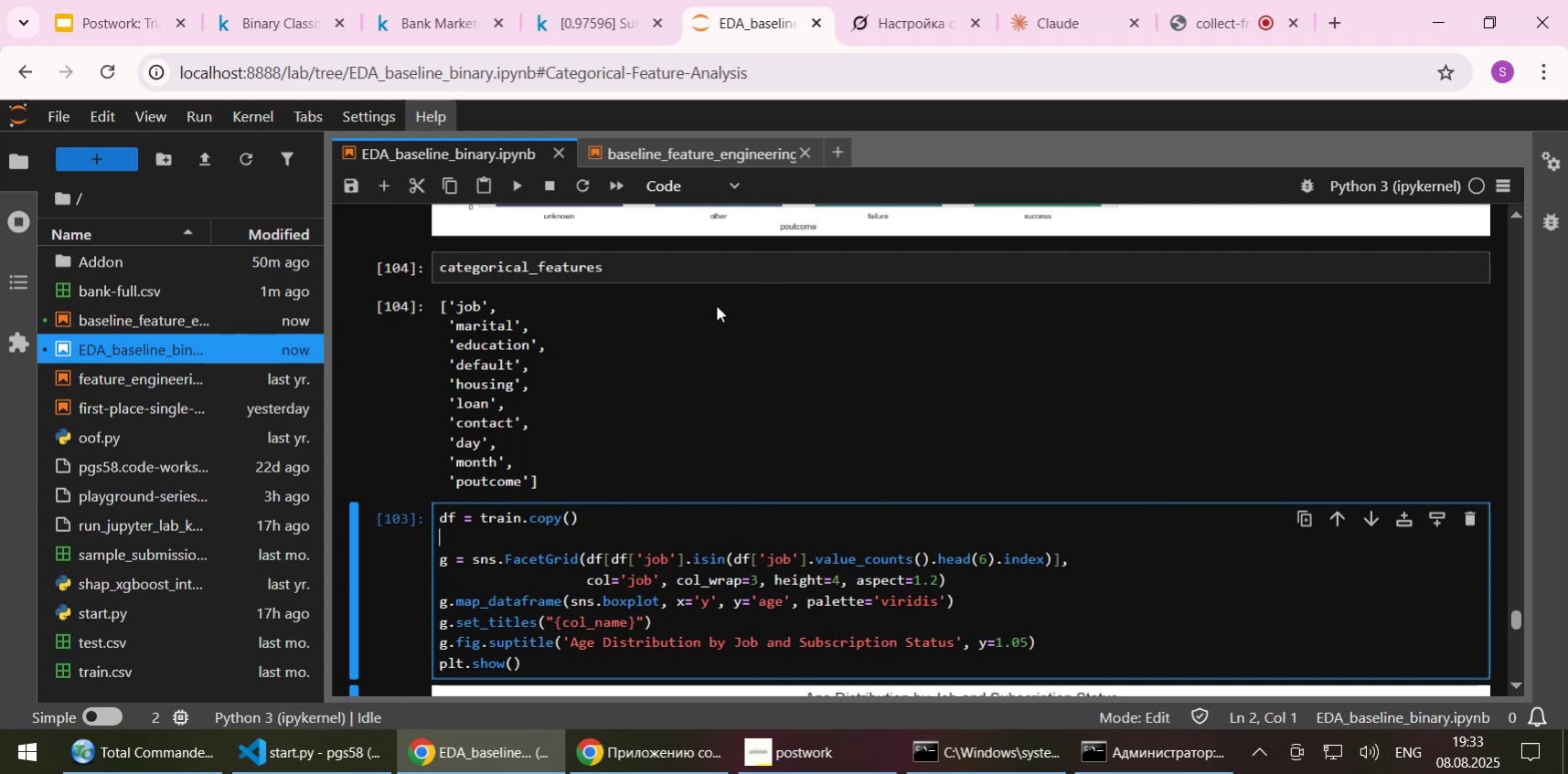 
wait(5.66)
 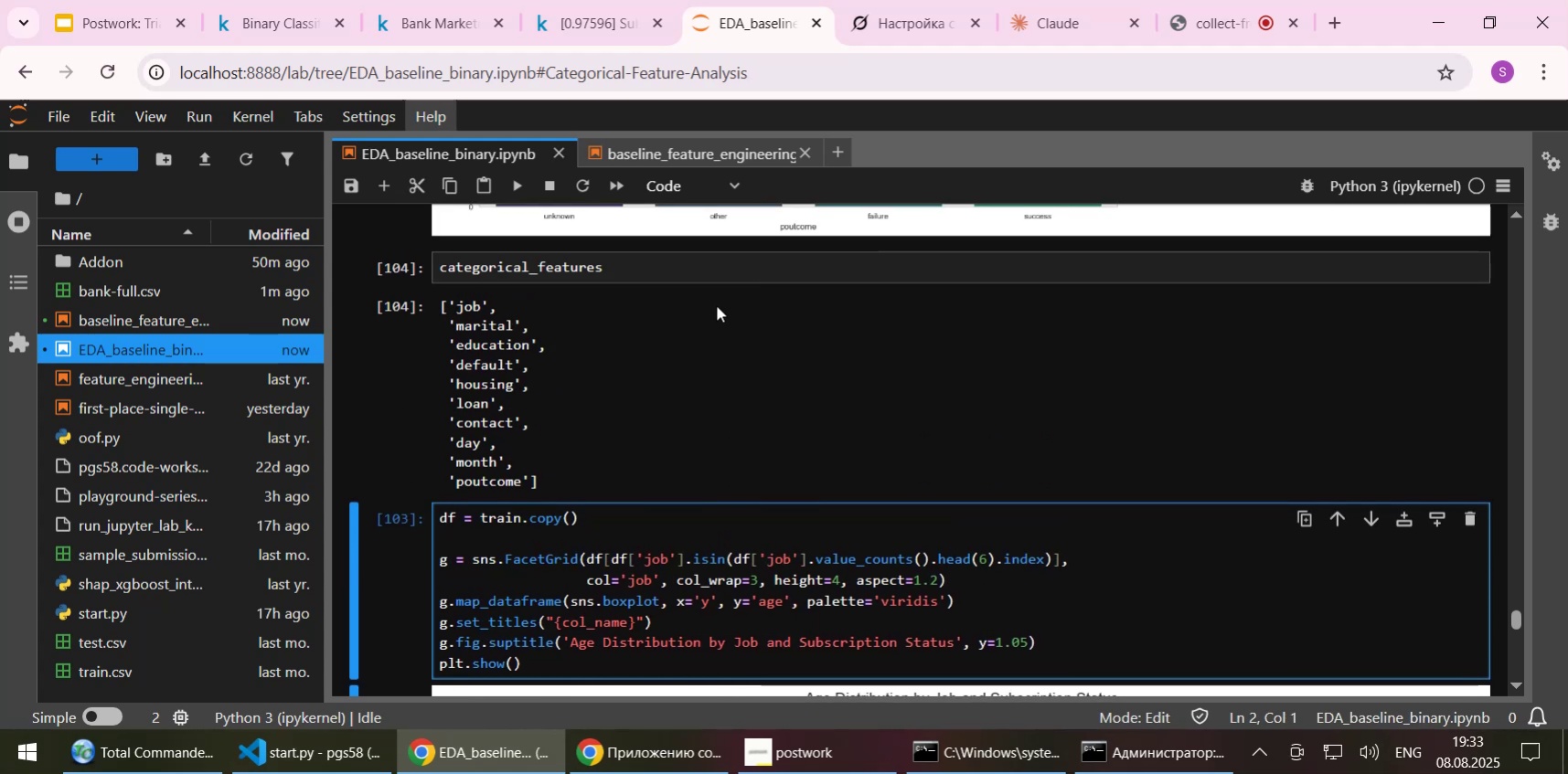 
scroll: coordinate [716, 305], scroll_direction: up, amount: 2.0
 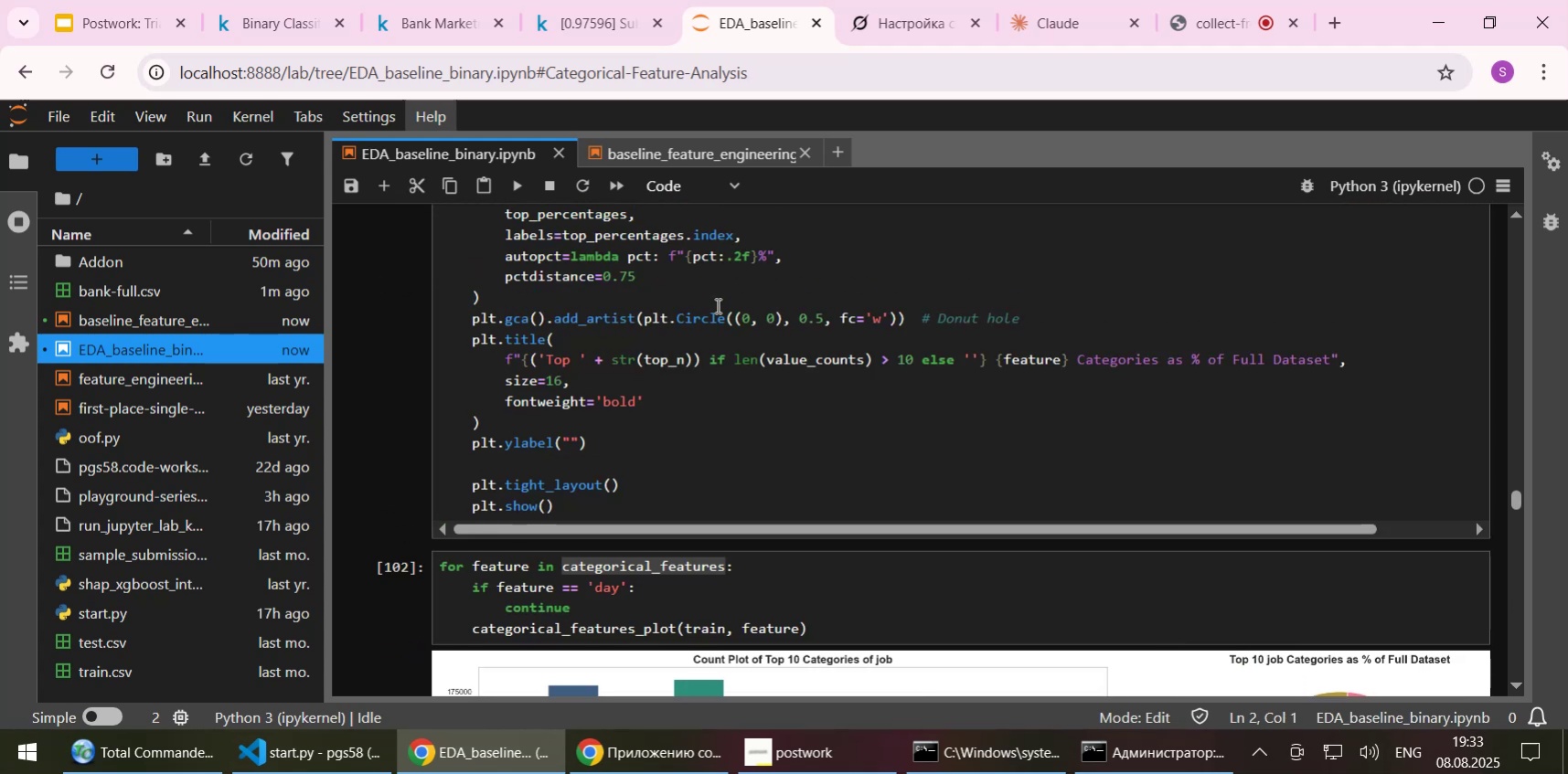 
scroll: coordinate [727, 350], scroll_direction: down, amount: 24.0
 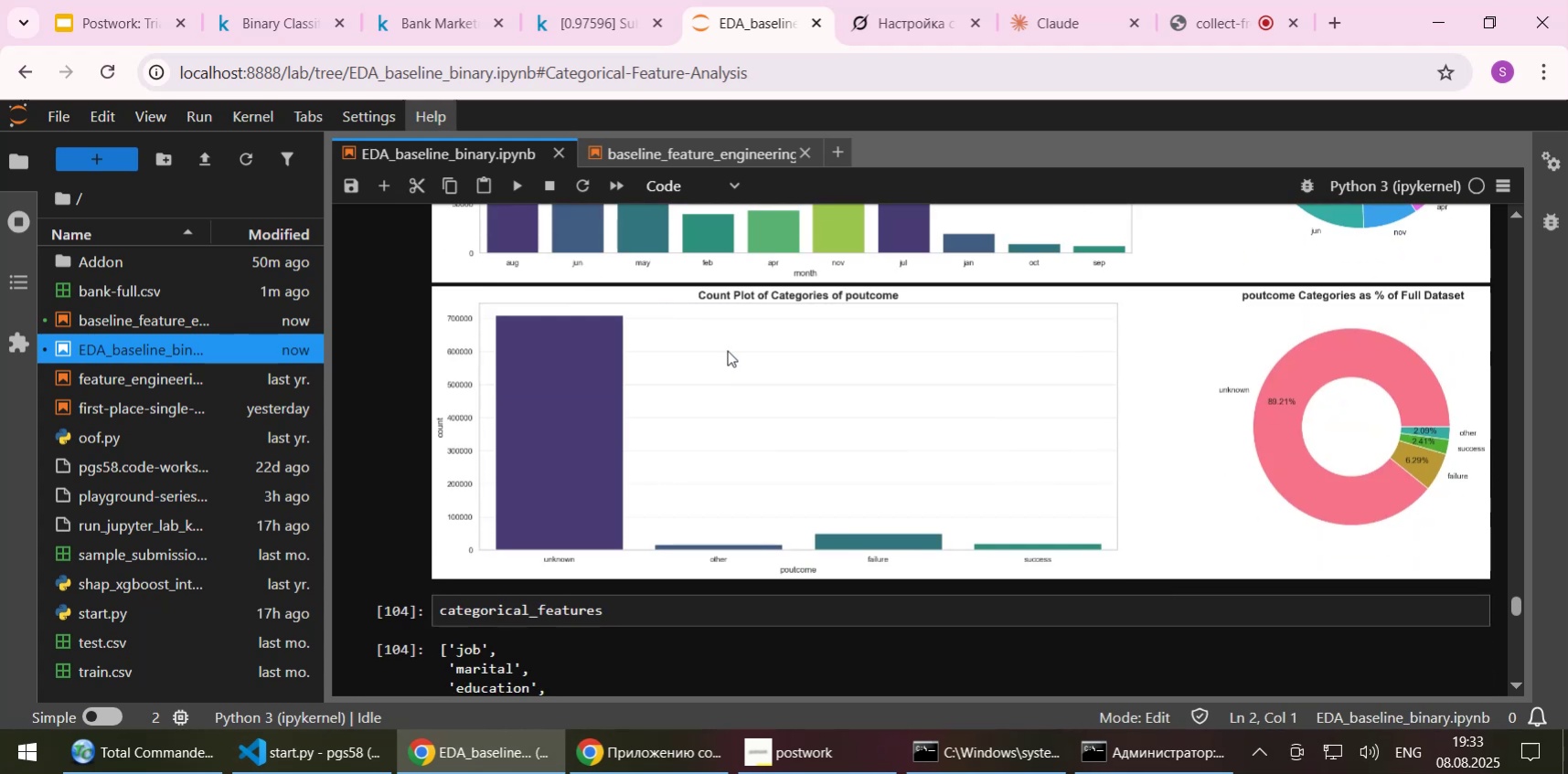 
scroll: coordinate [727, 350], scroll_direction: up, amount: 2.0
 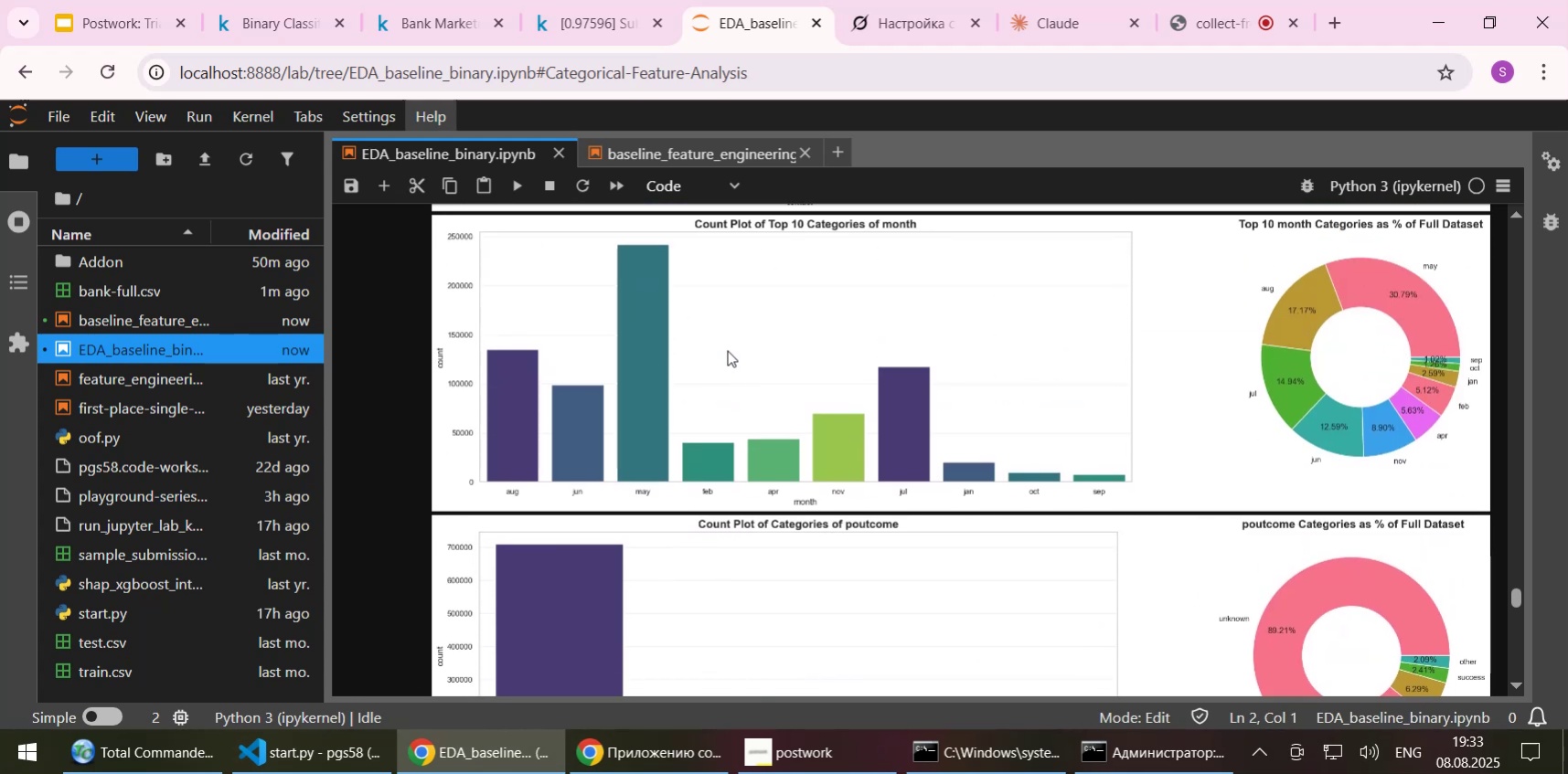 
scroll: coordinate [727, 350], scroll_direction: down, amount: 6.0
 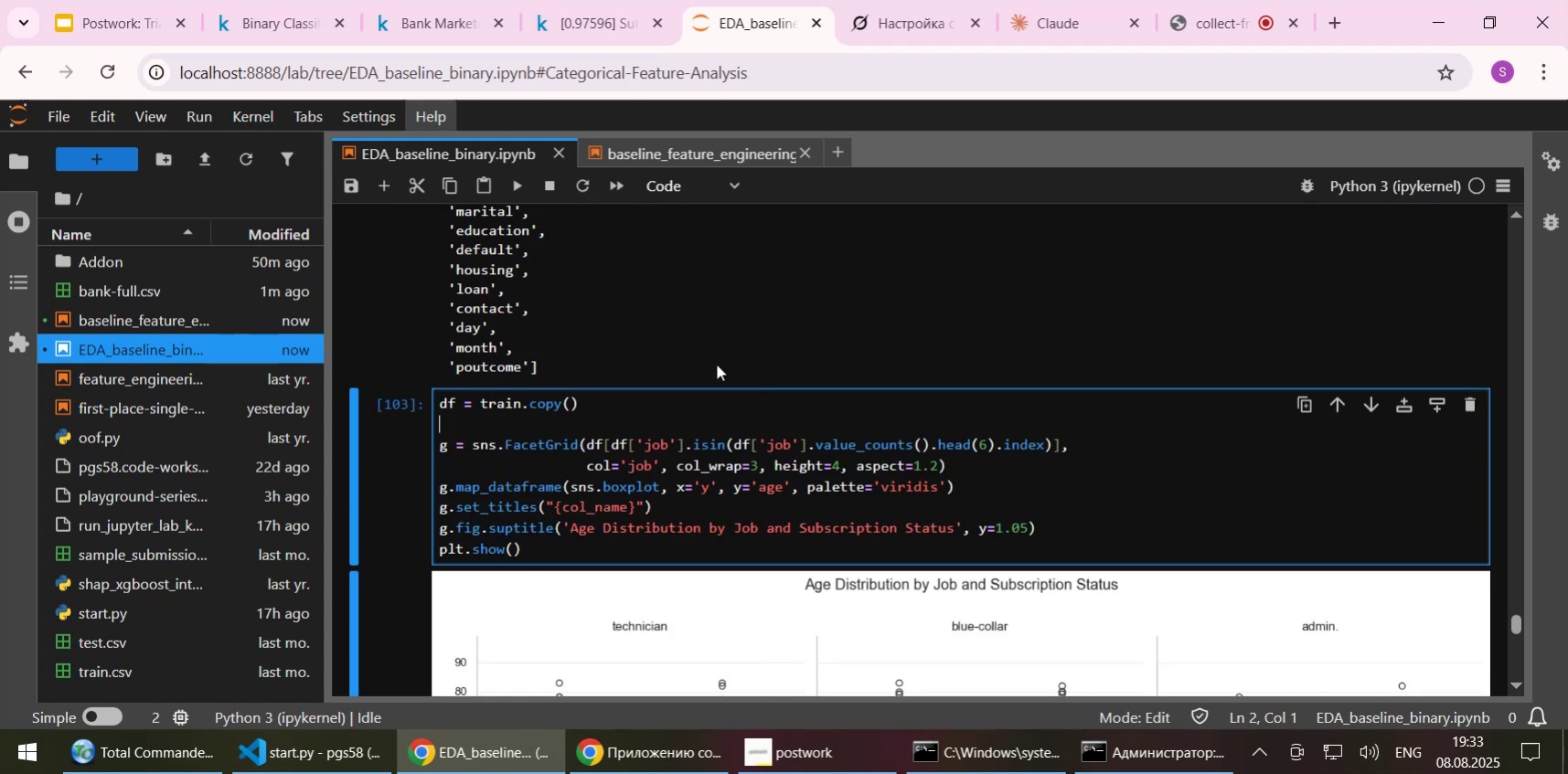 
scroll: coordinate [715, 365], scroll_direction: up, amount: 1.0
 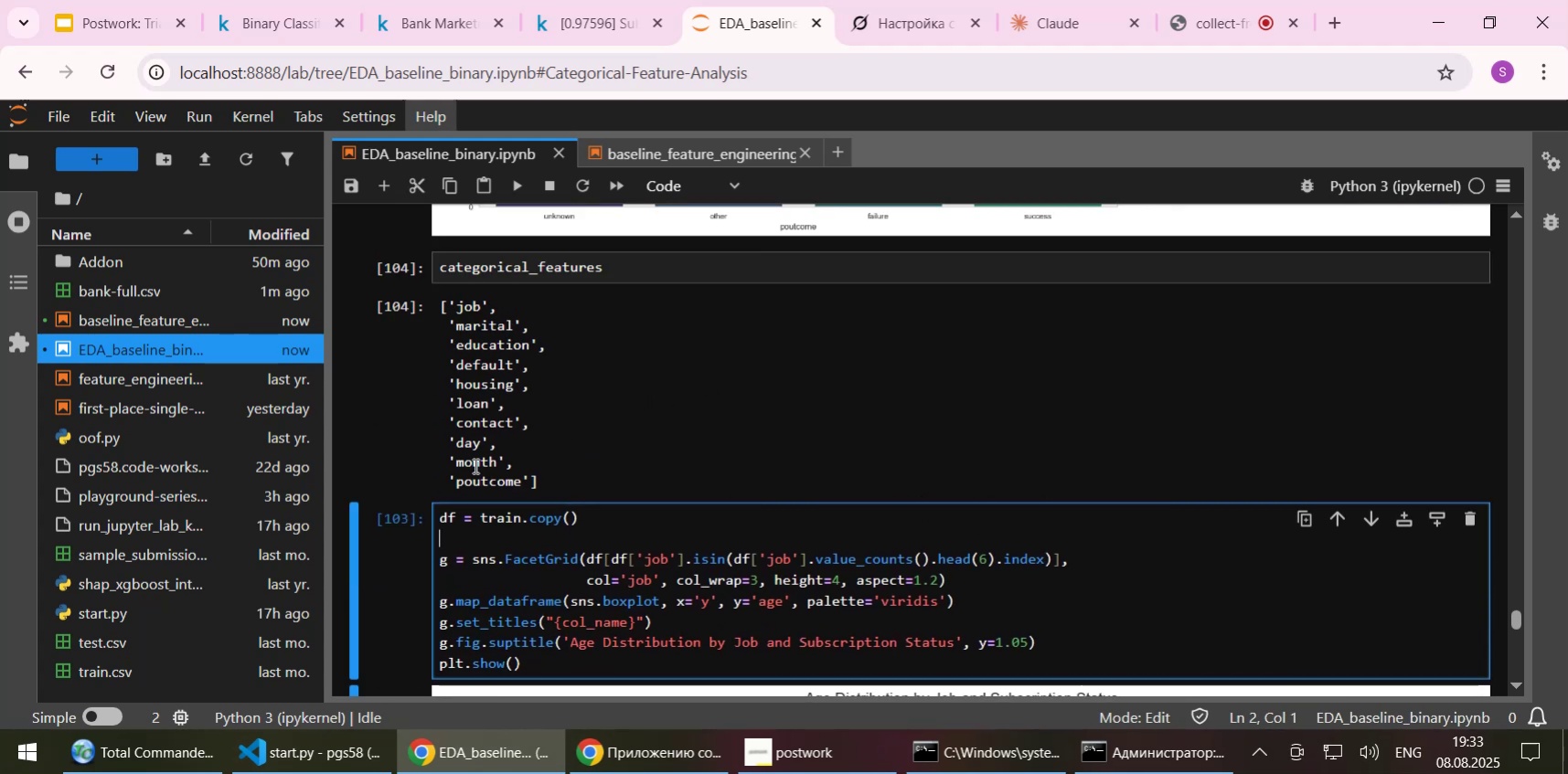 
double_click([474, 465])
 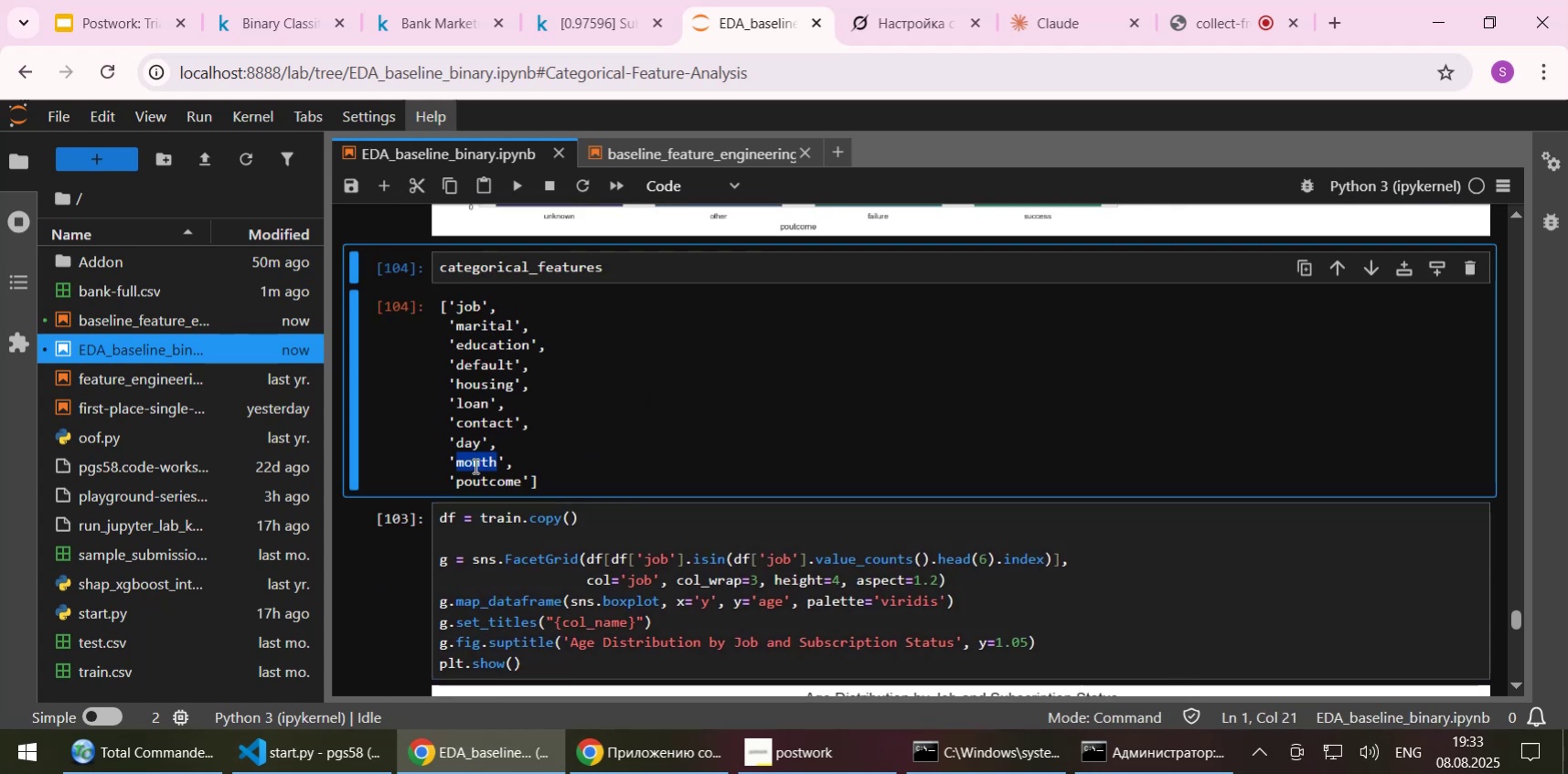 
key(Control+C)
 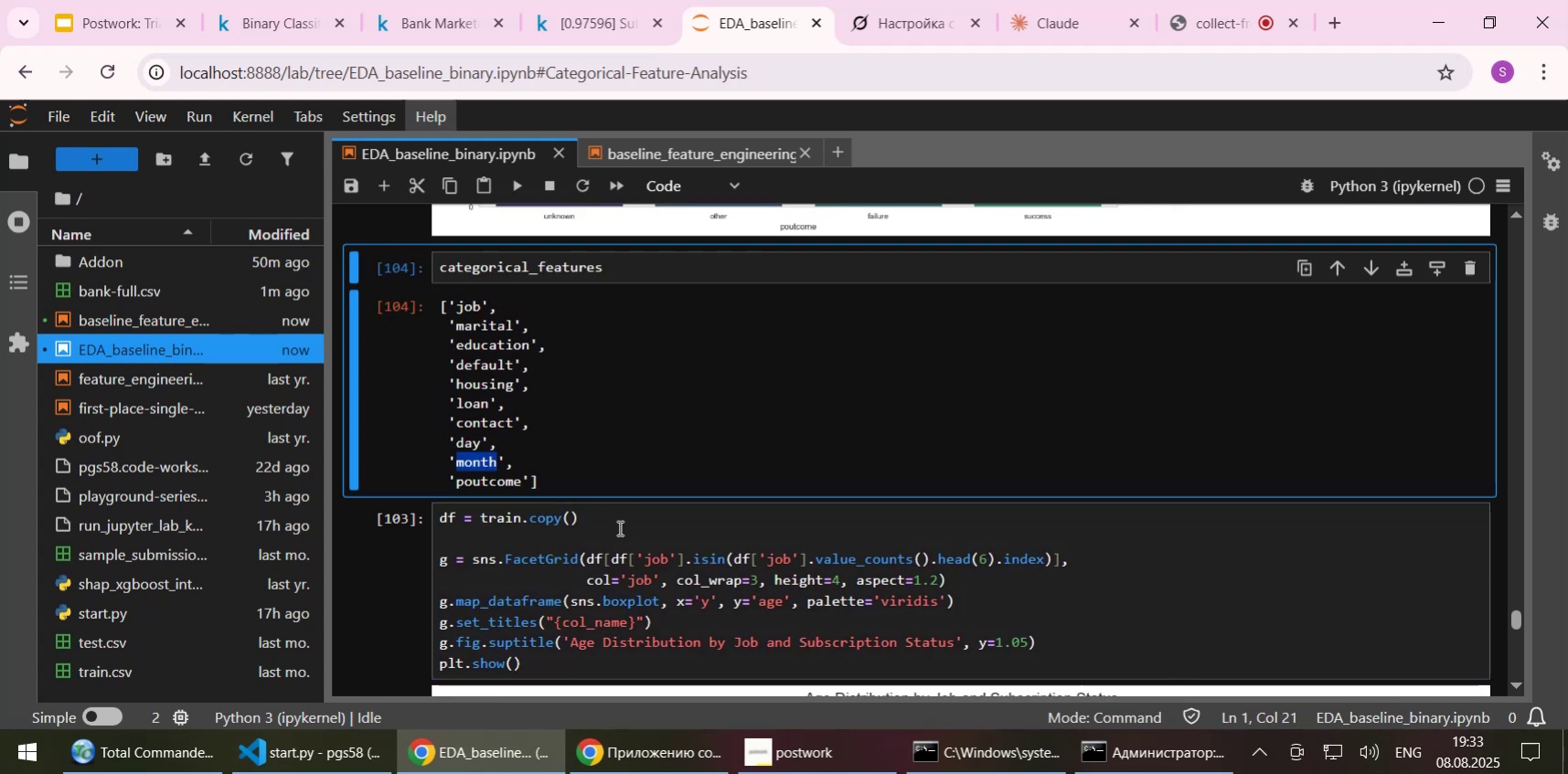 
left_click([632, 518])
 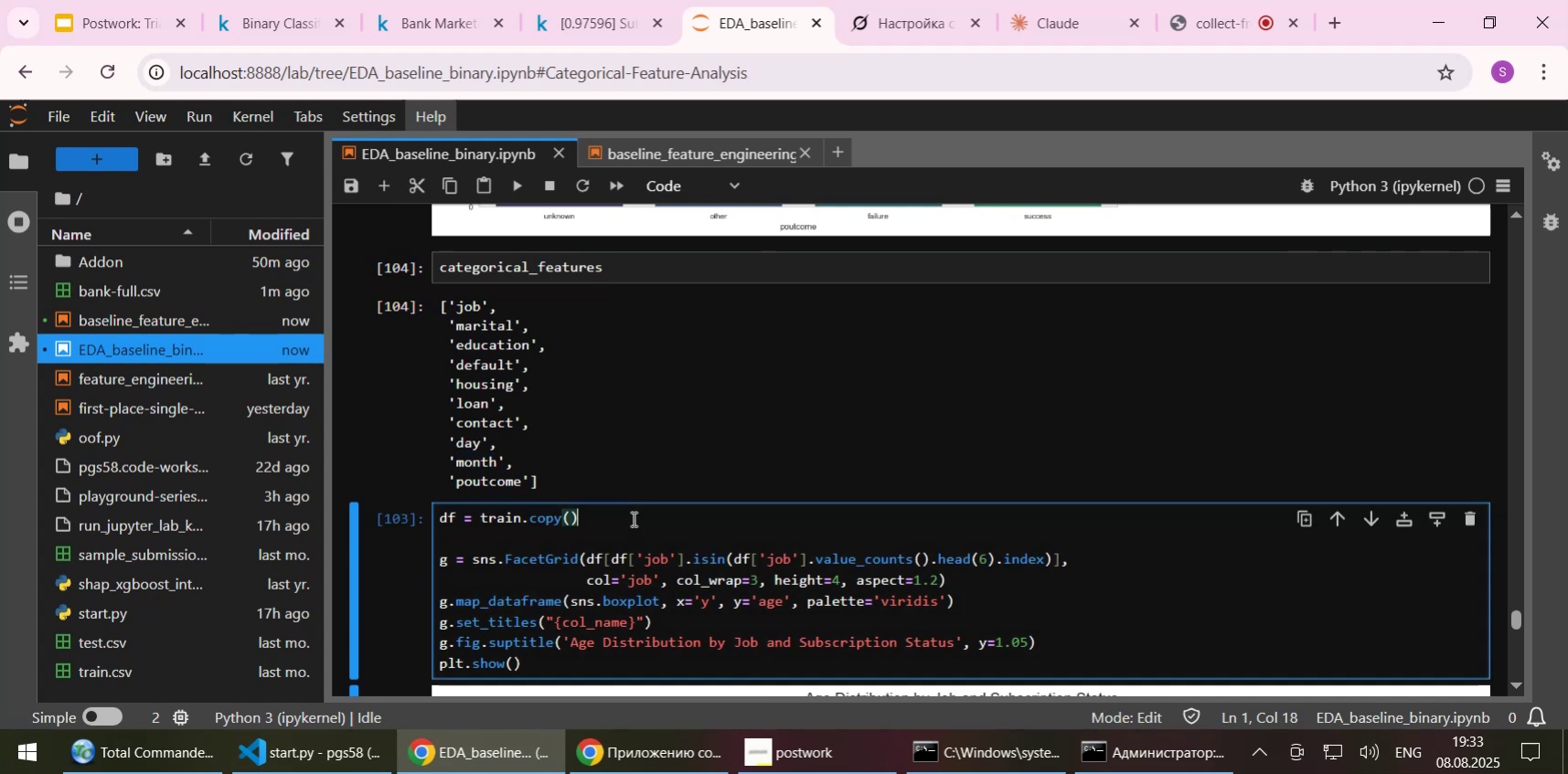 
key(Enter)
 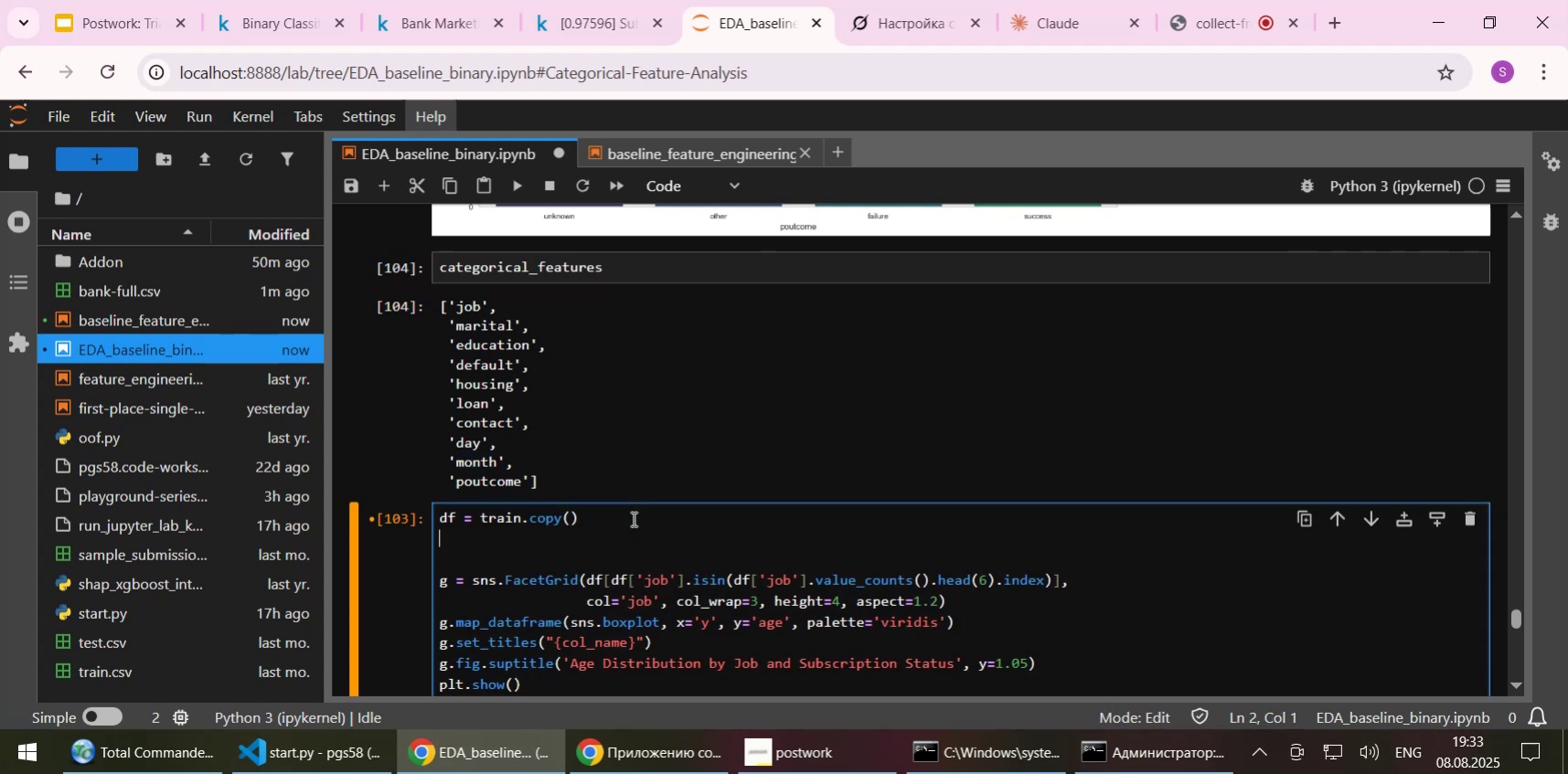 
key(Enter)
 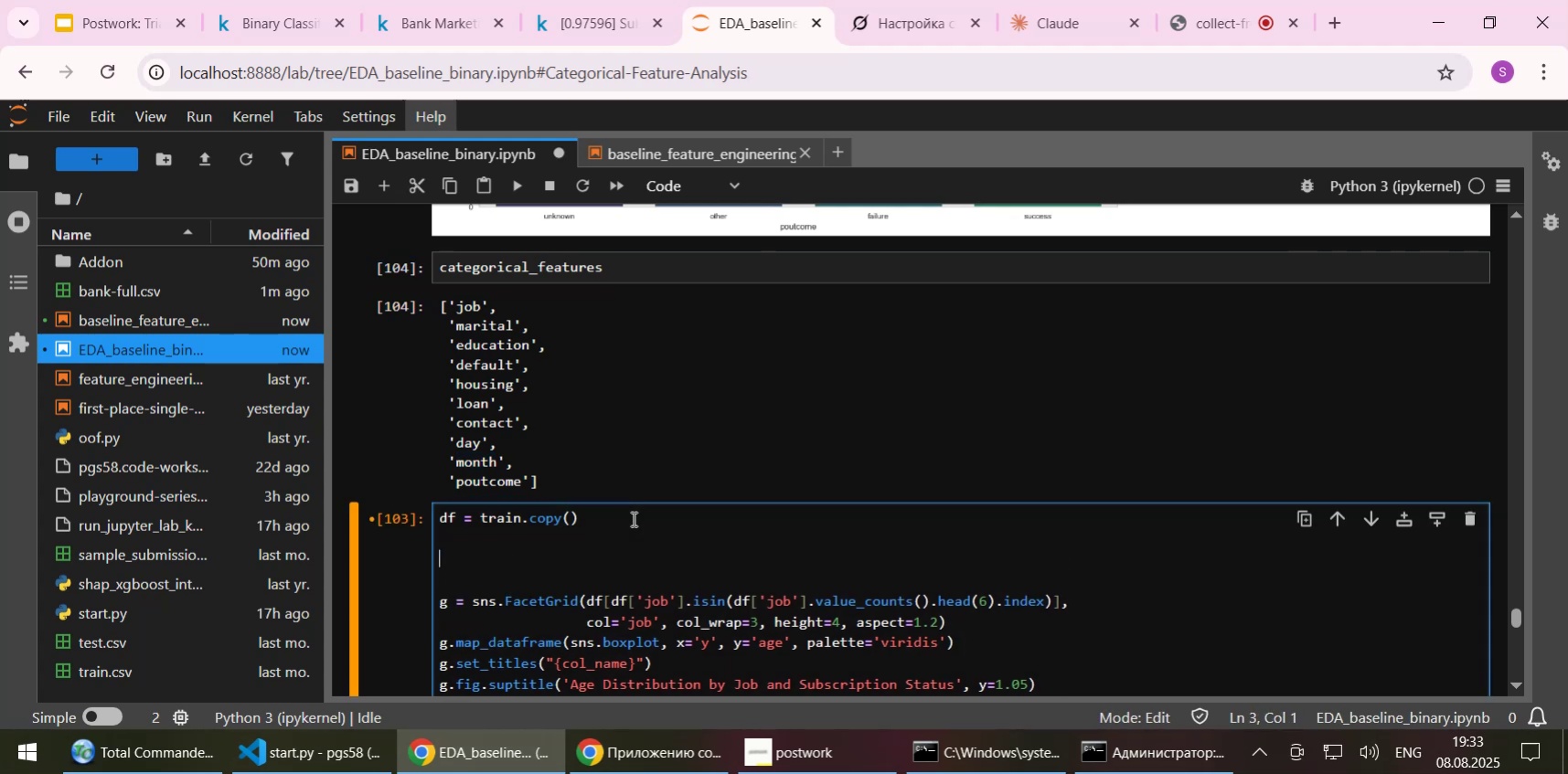 
type(col_name = '')
 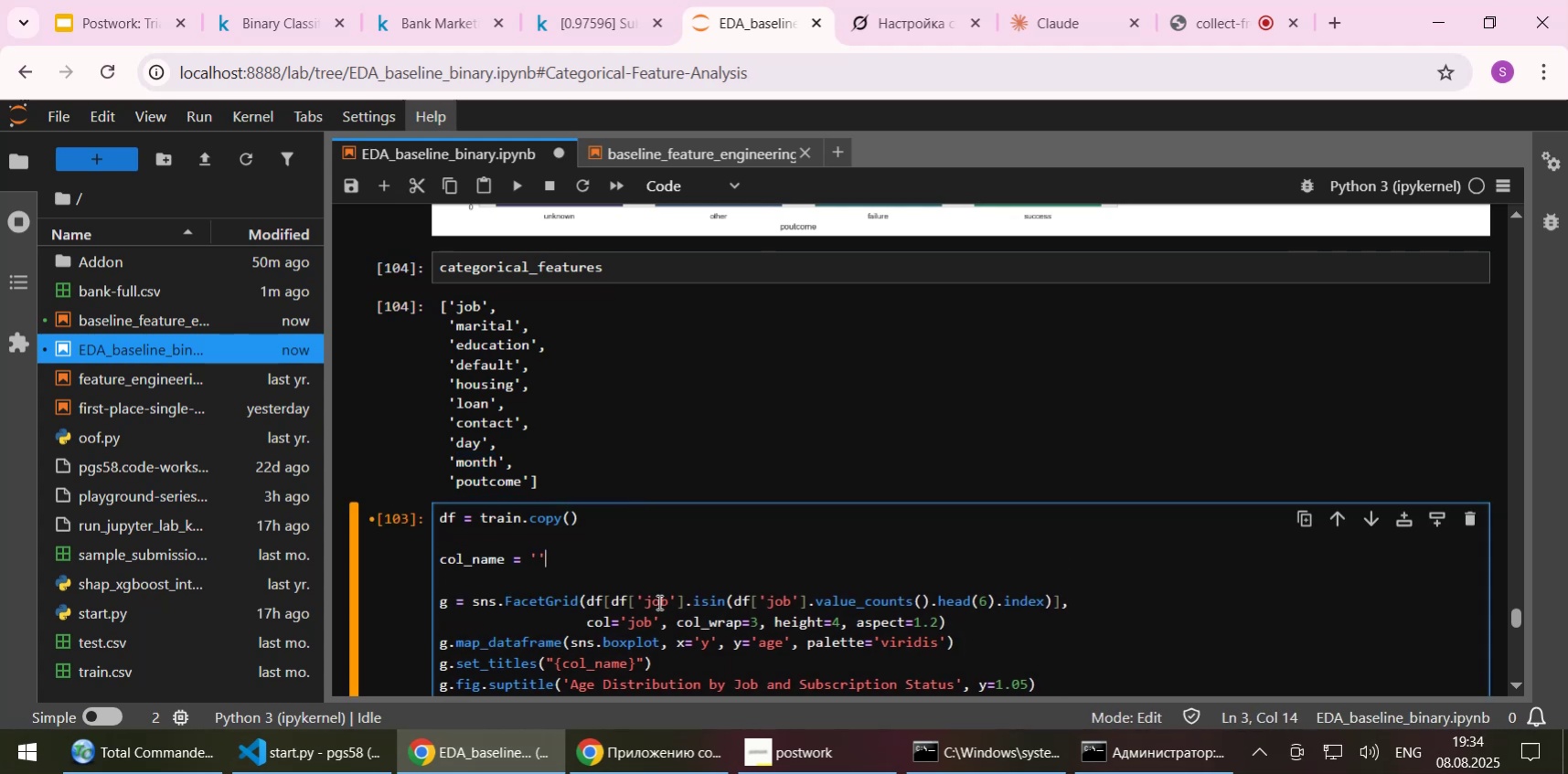 
double_click([657, 601])
 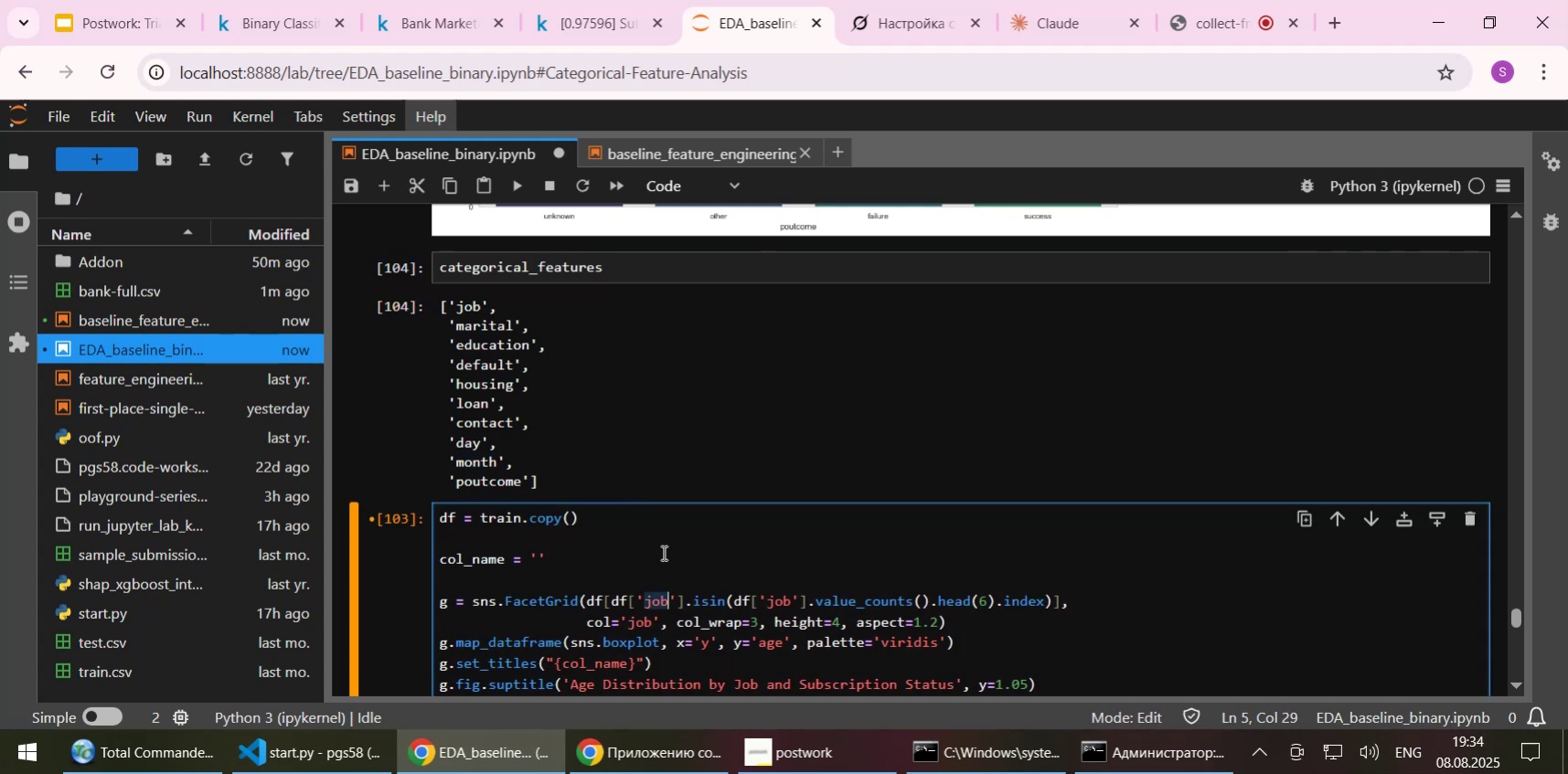 
key(Control+C)
 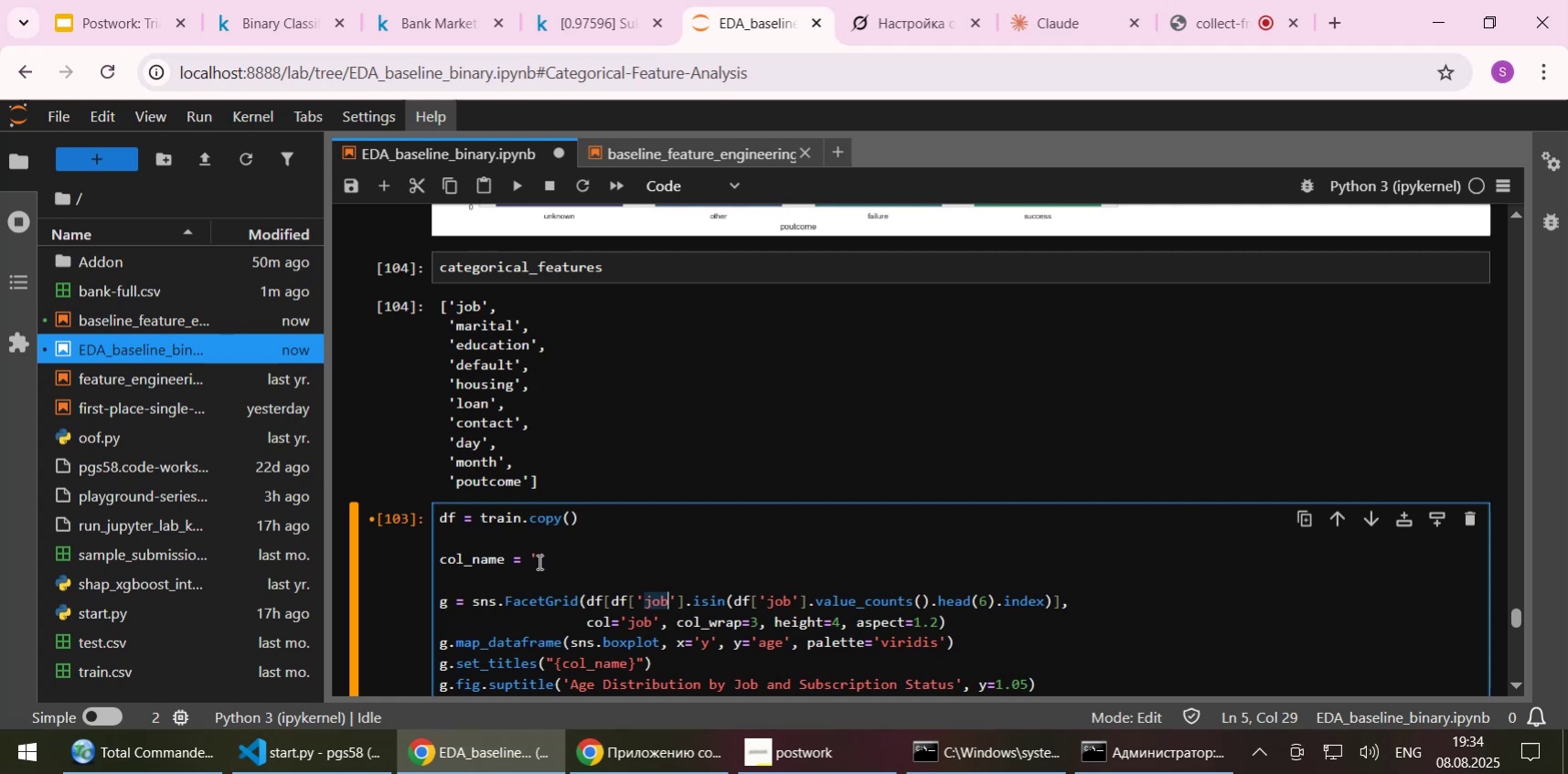 
left_click([538, 561])
 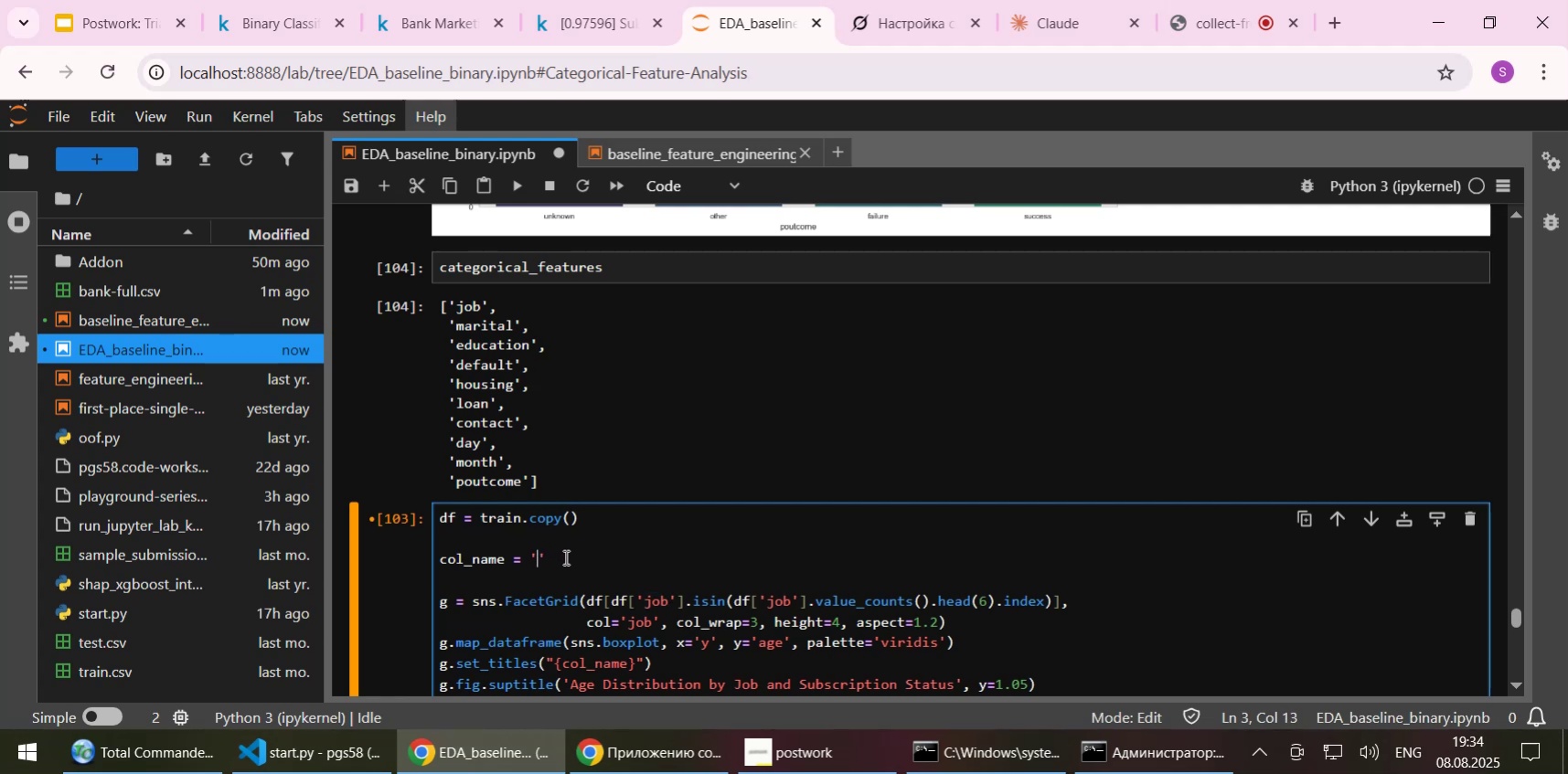 
key(Control+ControlLeft)
 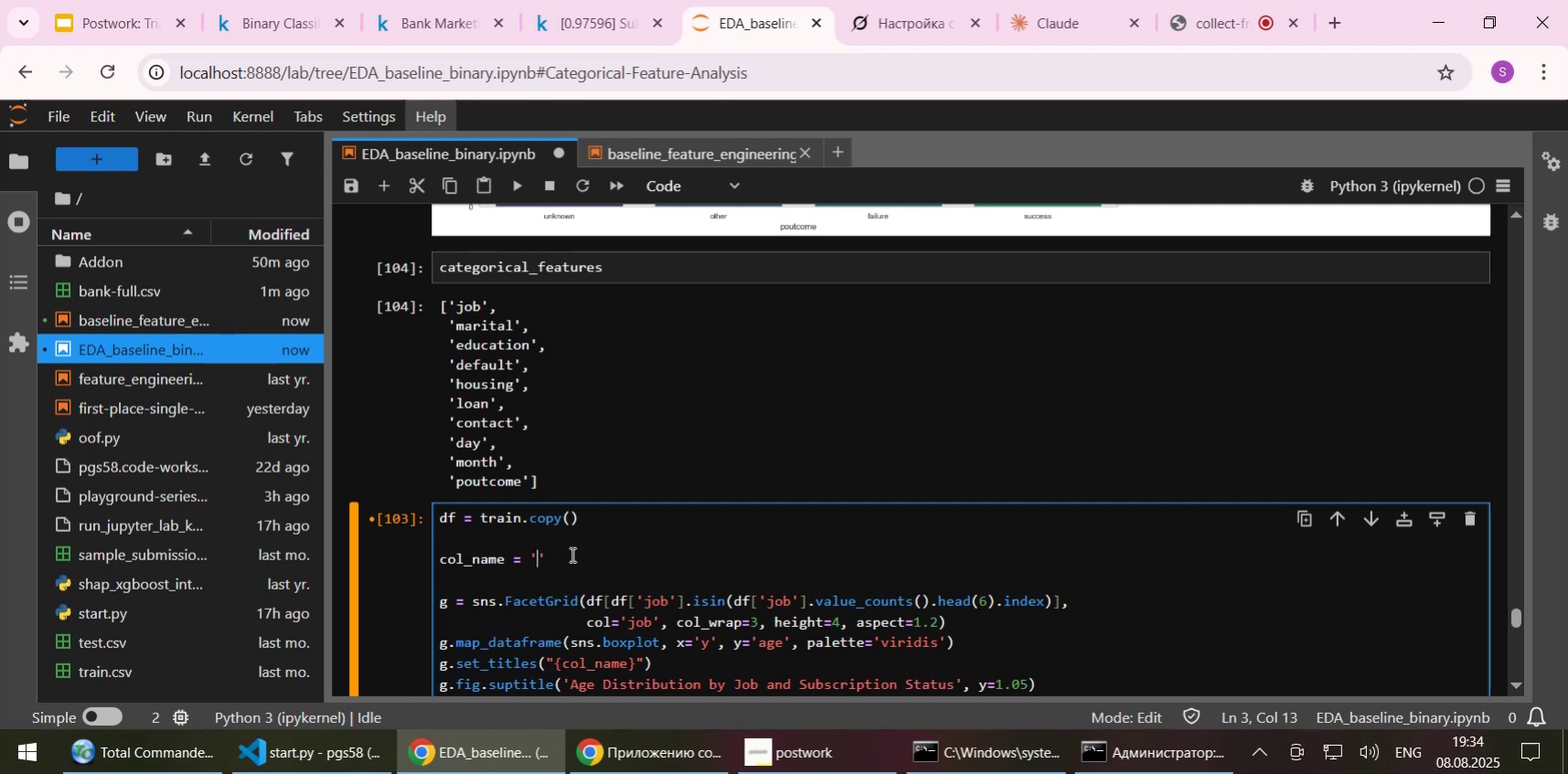 
key(Control+V)
 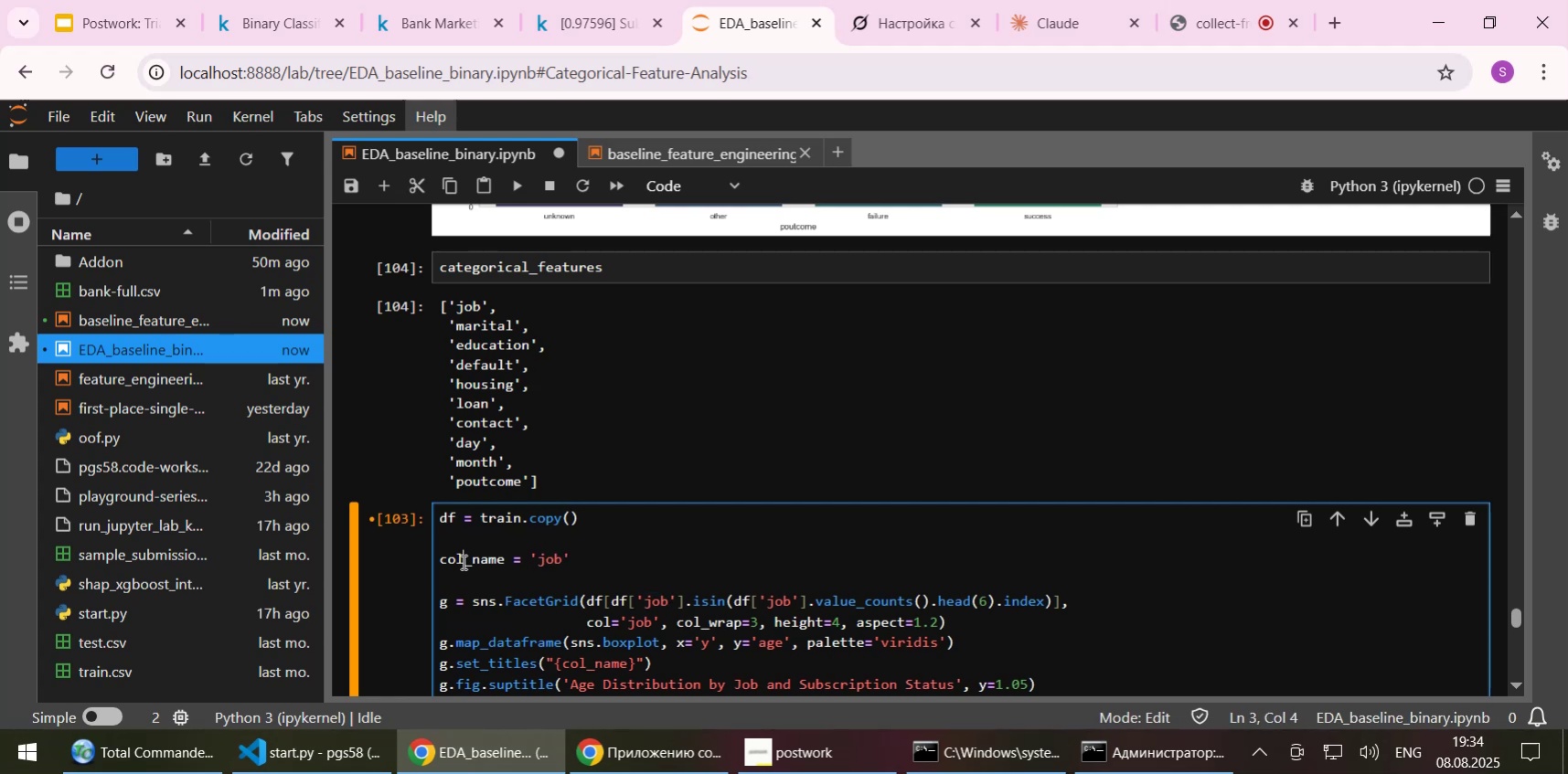 
double_click([462, 561])
 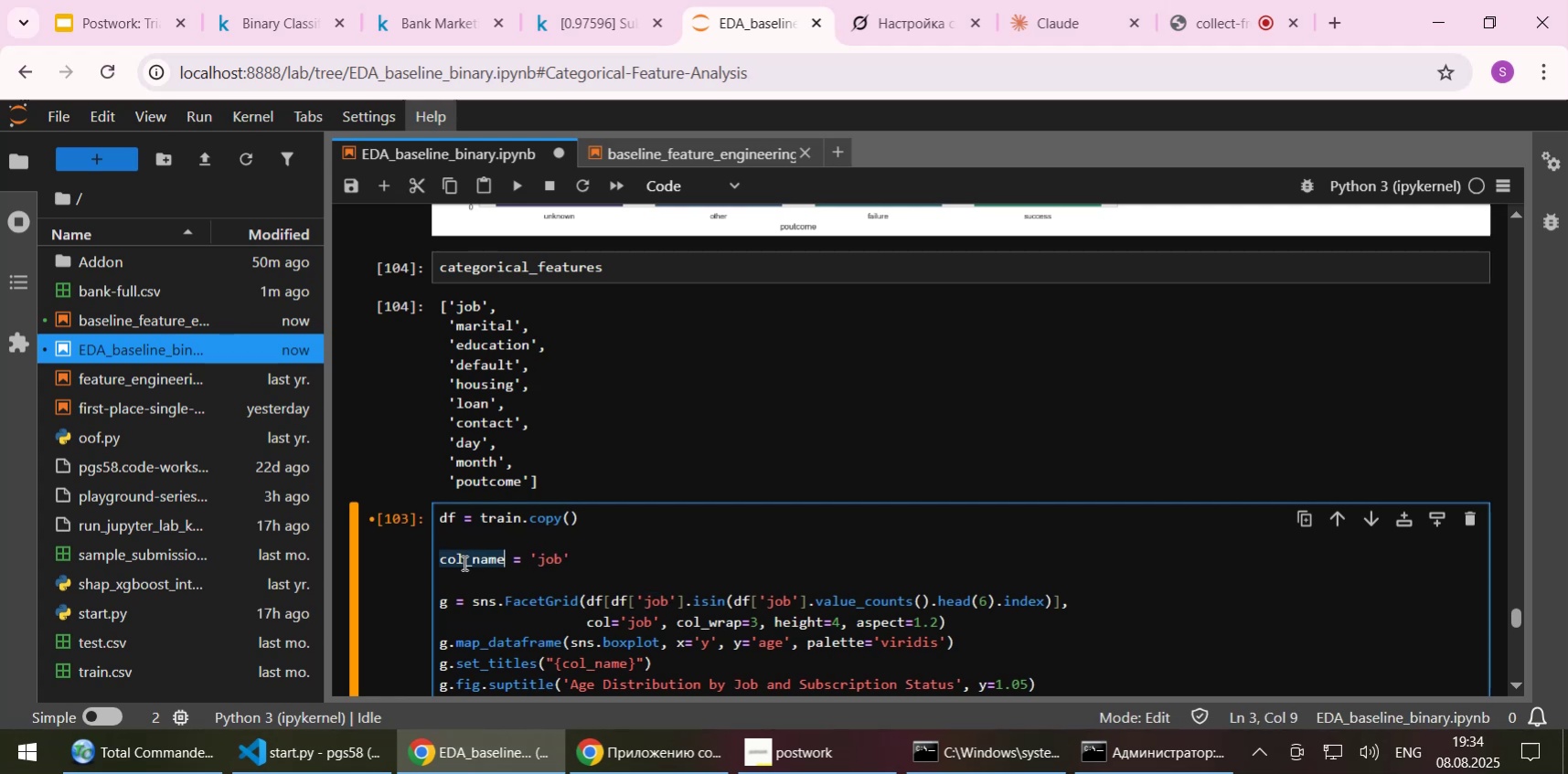 
key(Control+C)
 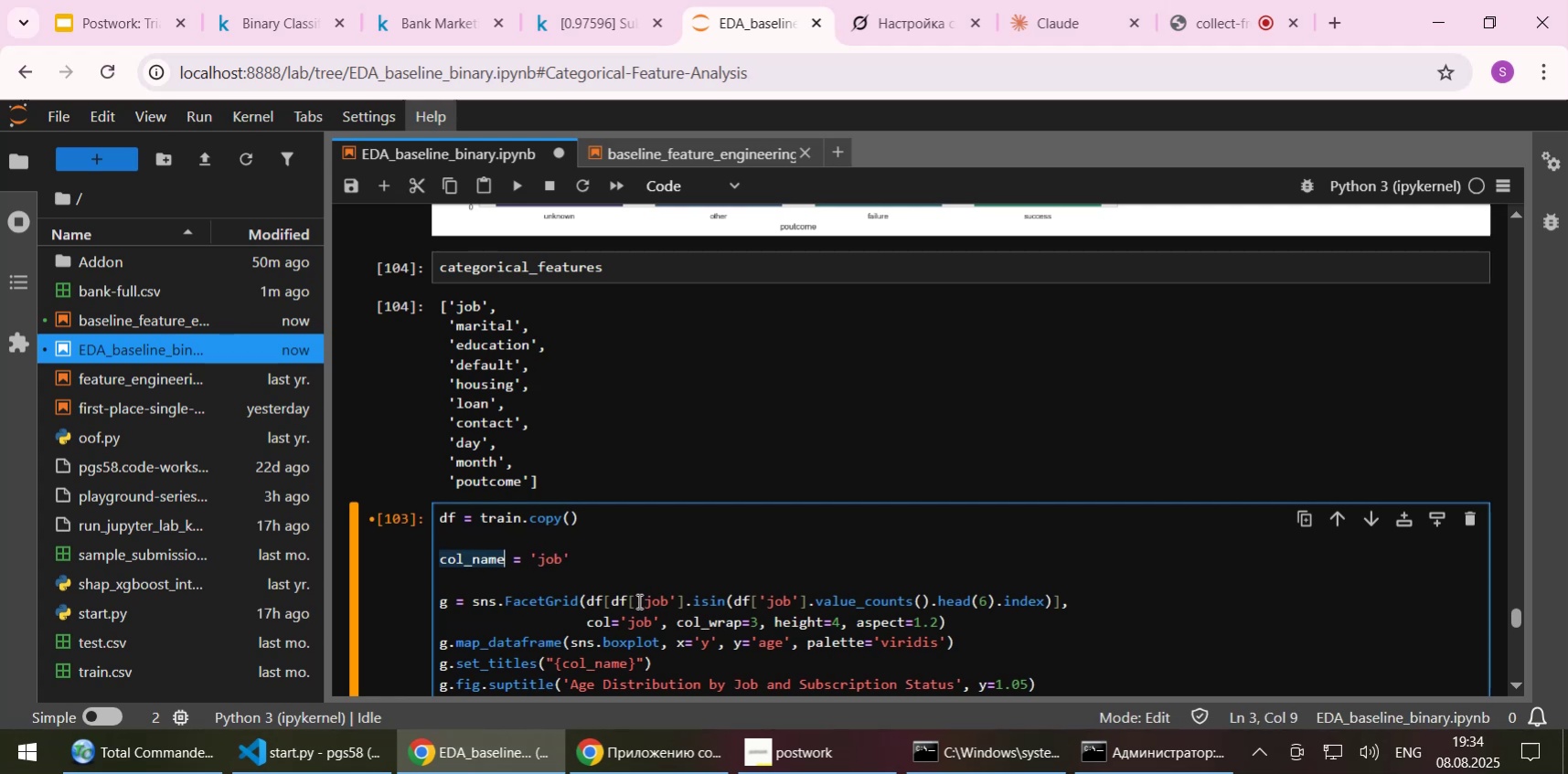 
left_click_drag(start_coordinate=[637, 597], to_coordinate=[674, 598])
 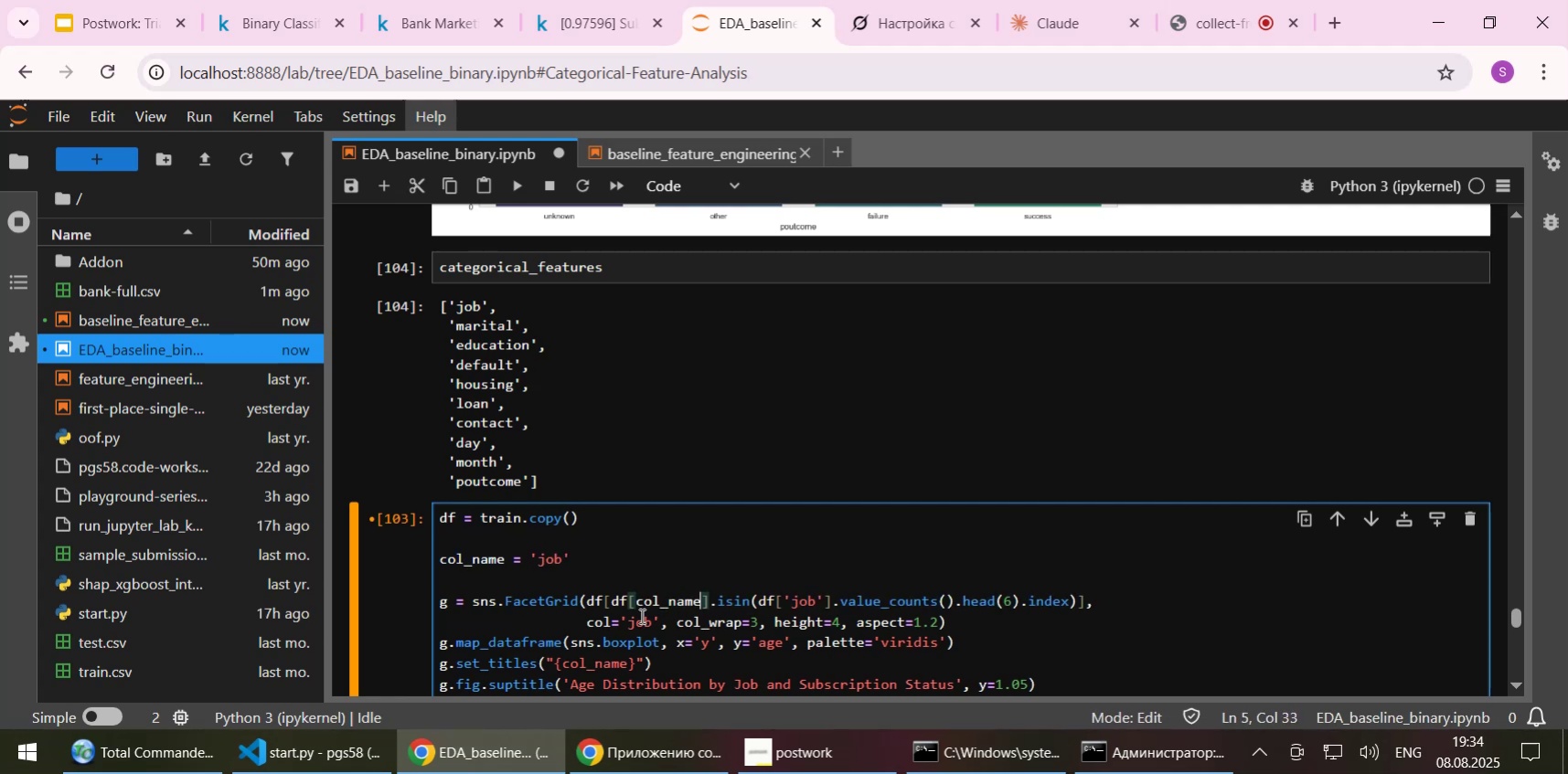 
key(Control+ControlLeft)
 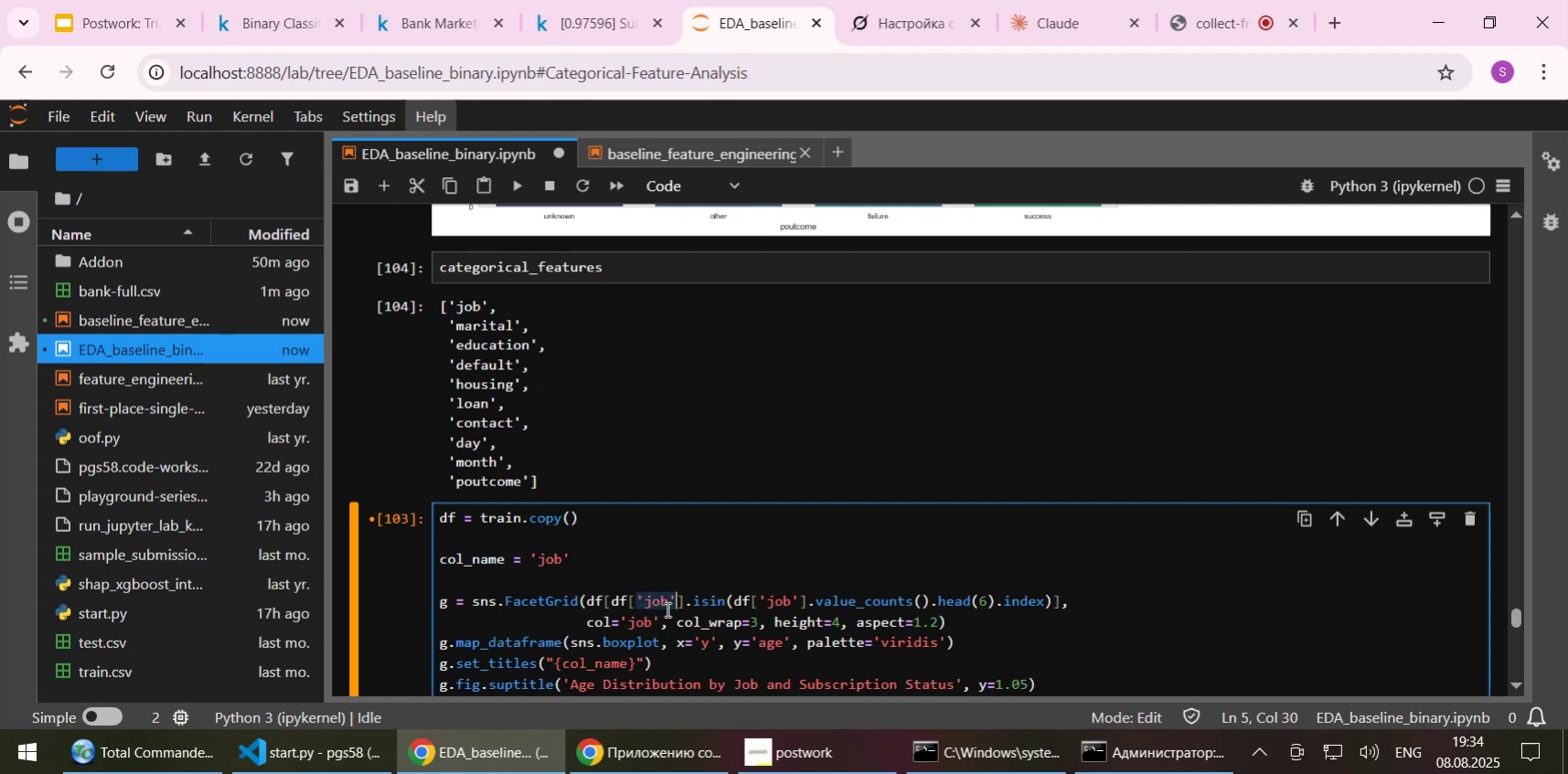 
key(Control+V)
 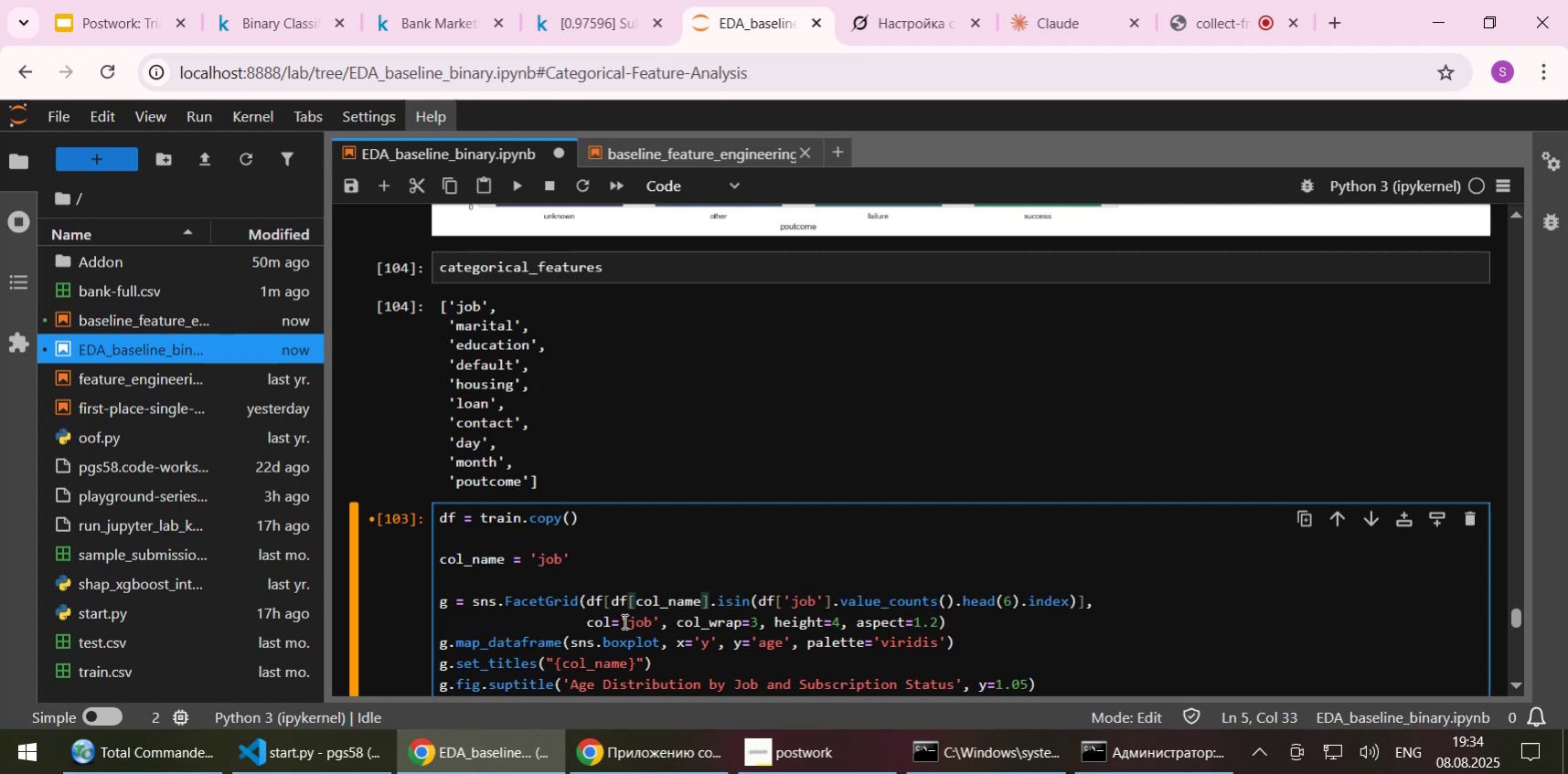 
left_click_drag(start_coordinate=[623, 620], to_coordinate=[658, 623])
 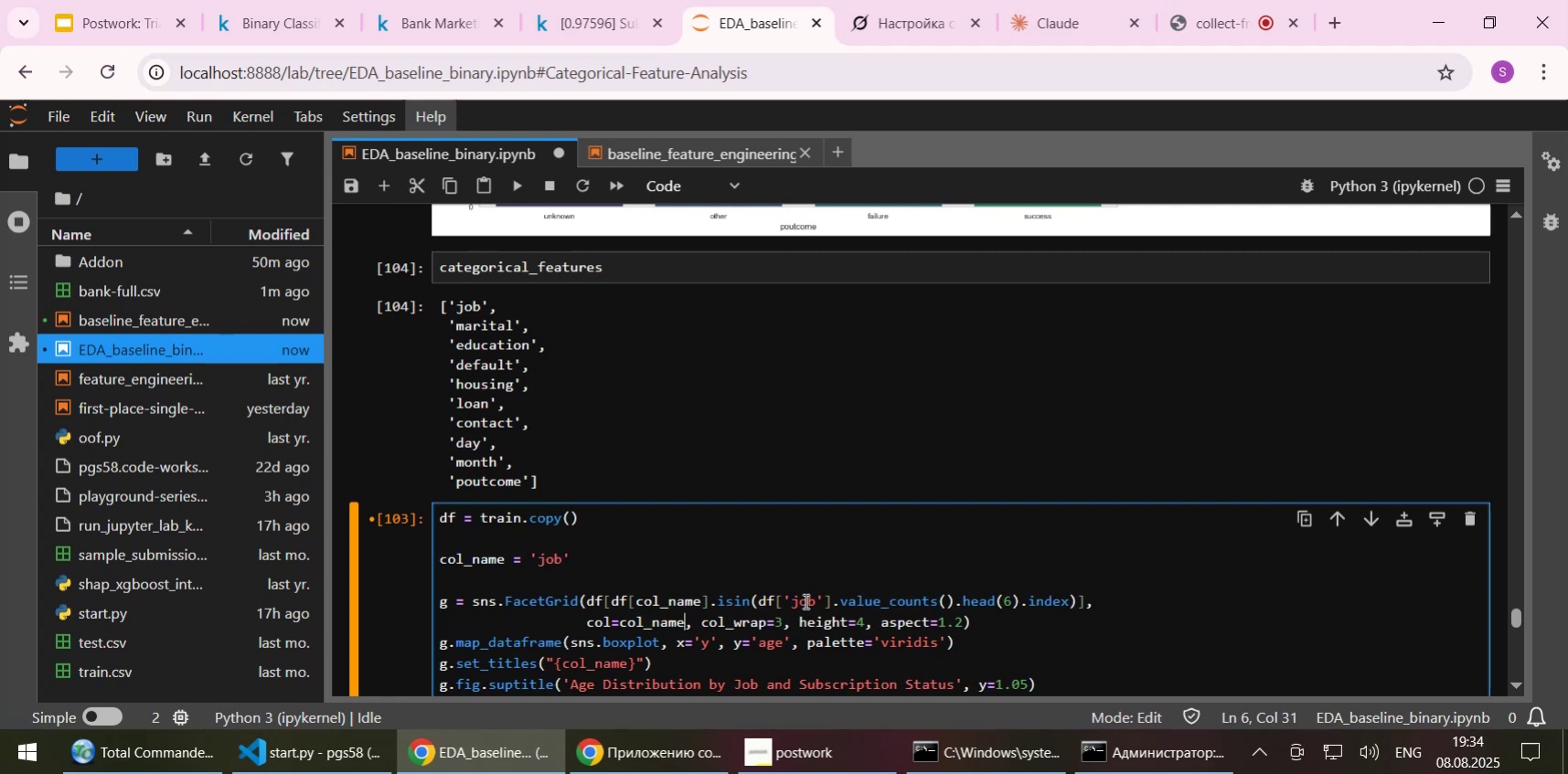 
key(Control+ControlLeft)
 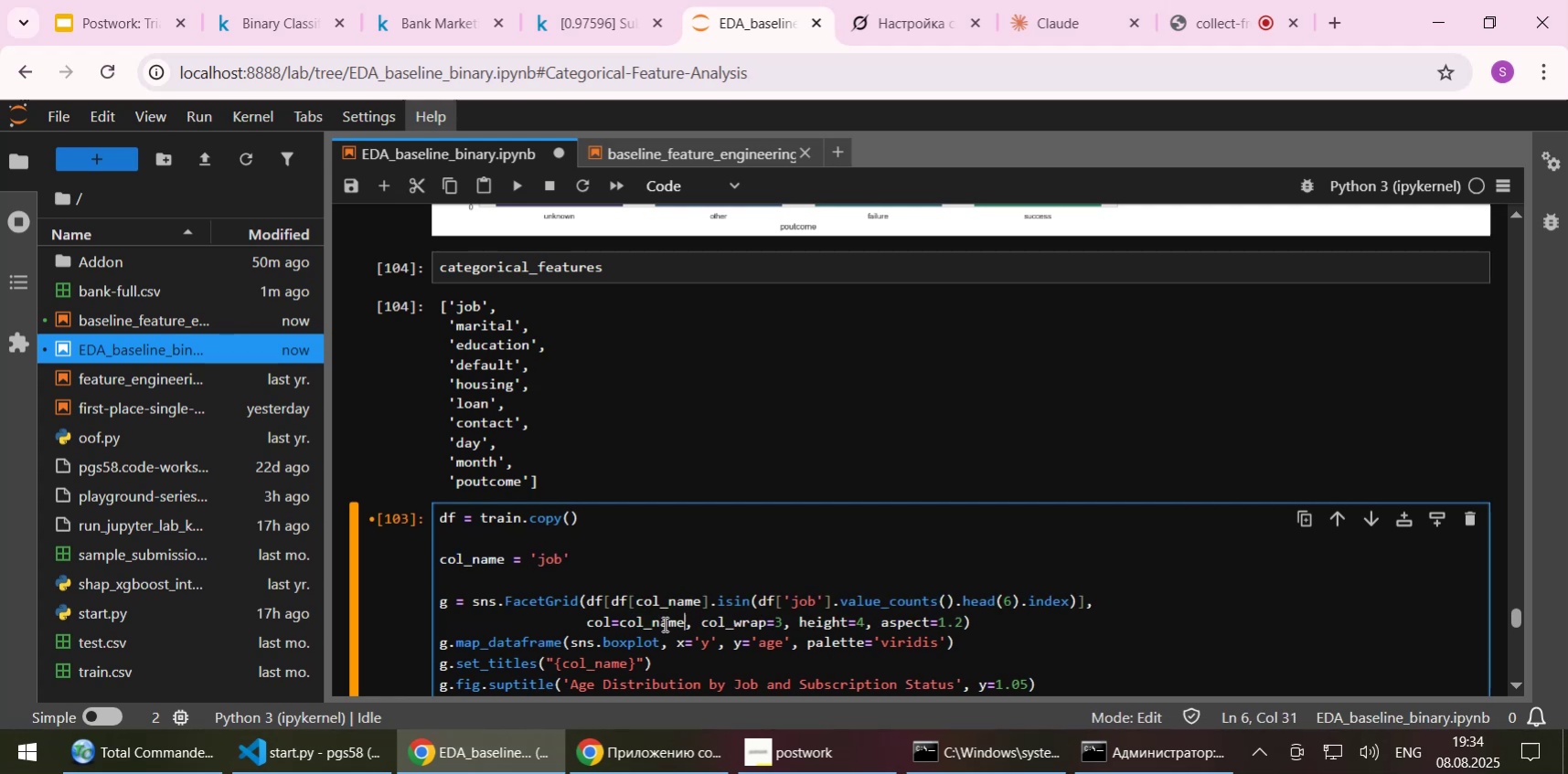 
key(Control+V)
 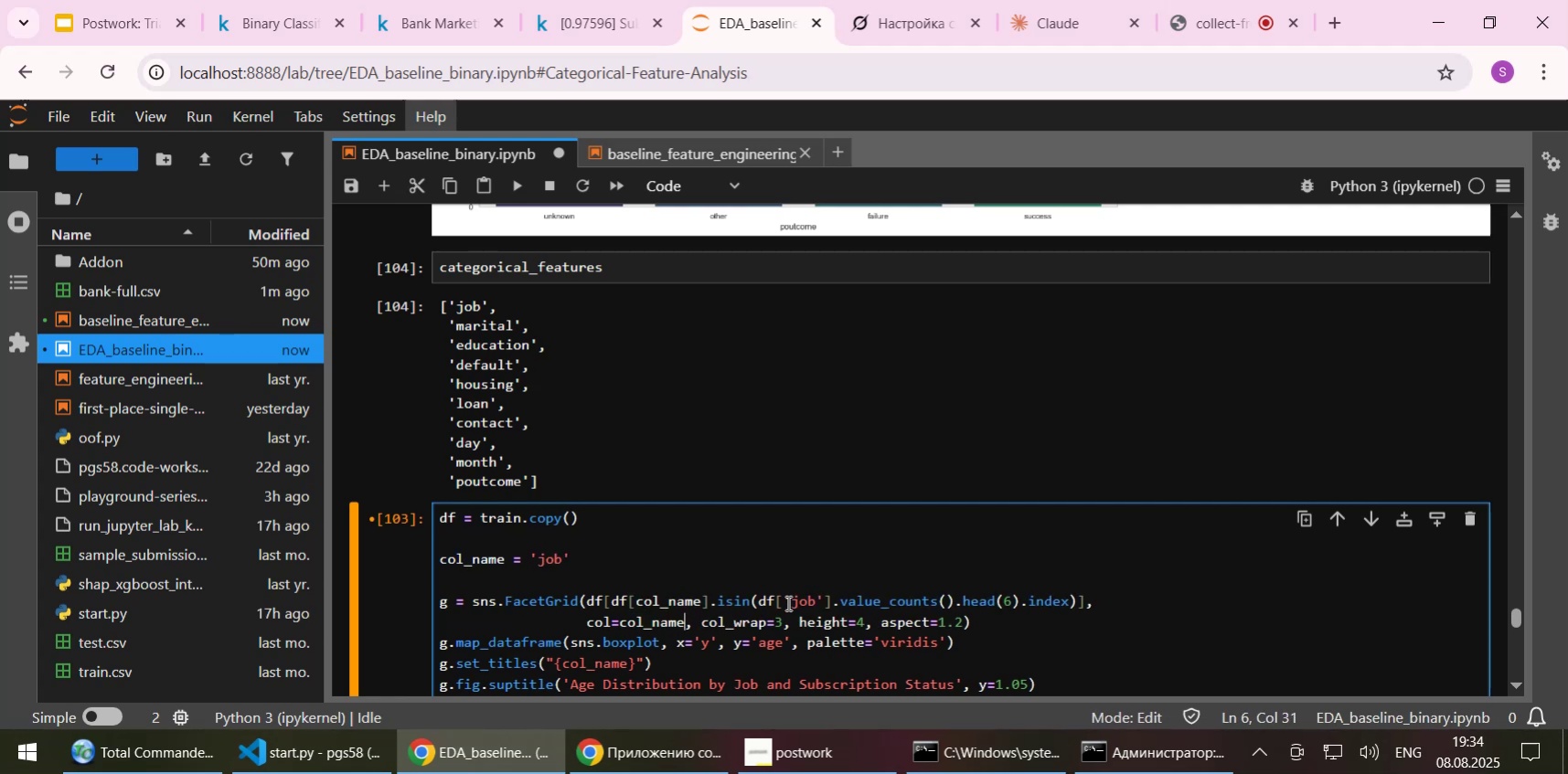 
left_click_drag(start_coordinate=[786, 602], to_coordinate=[822, 599])
 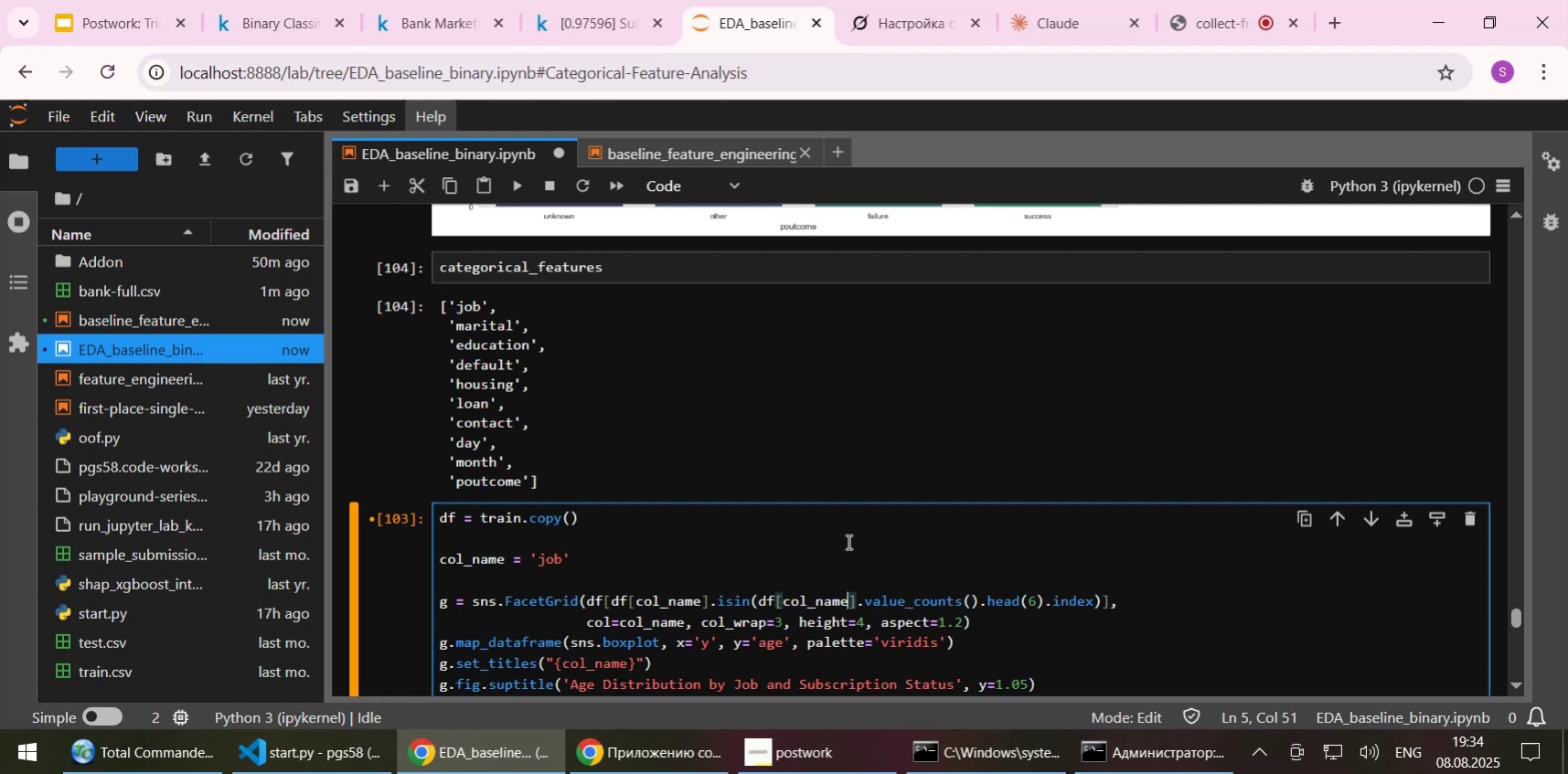 
key(Control+ControlLeft)
 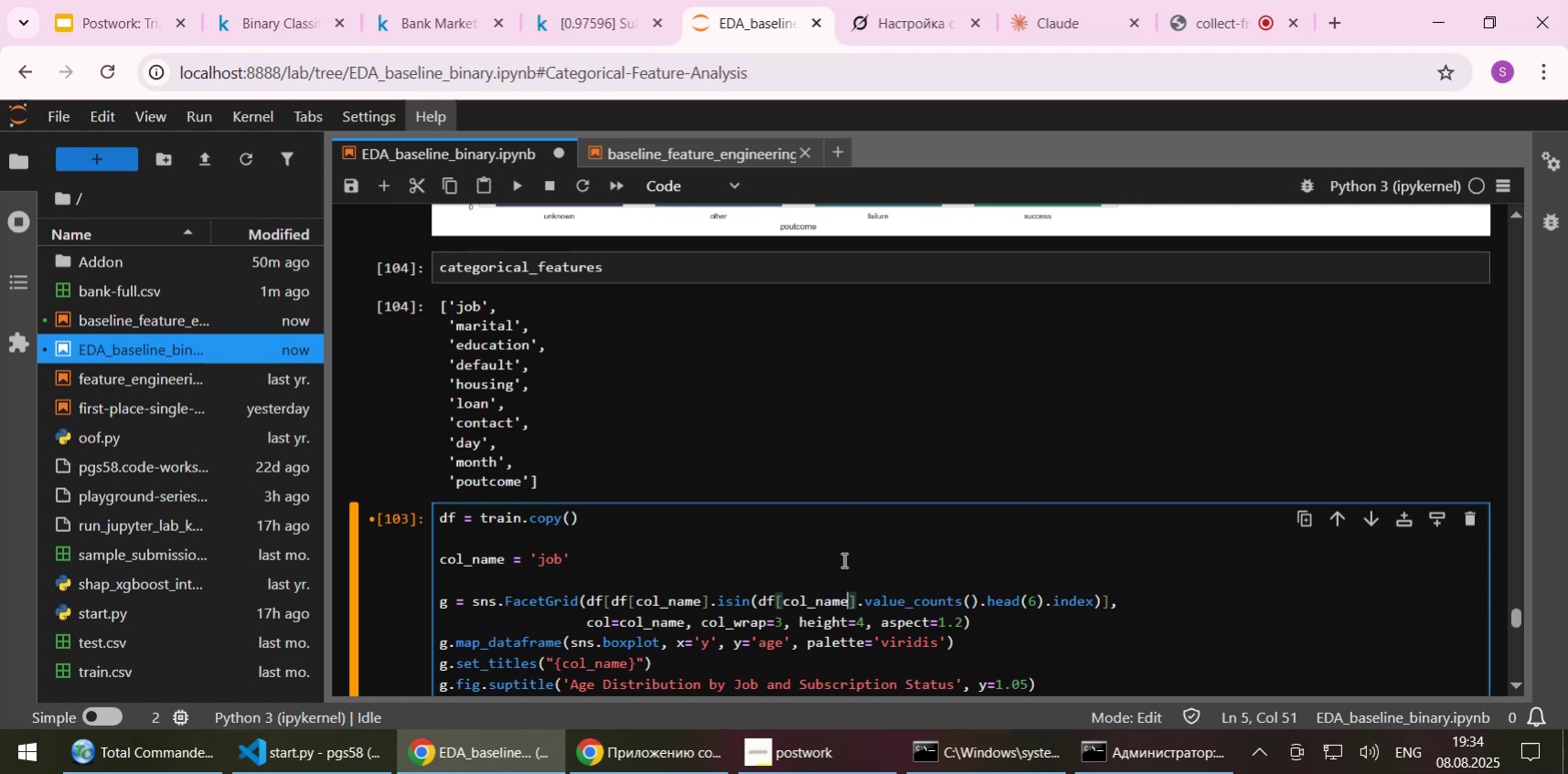 
key(Control+V)
 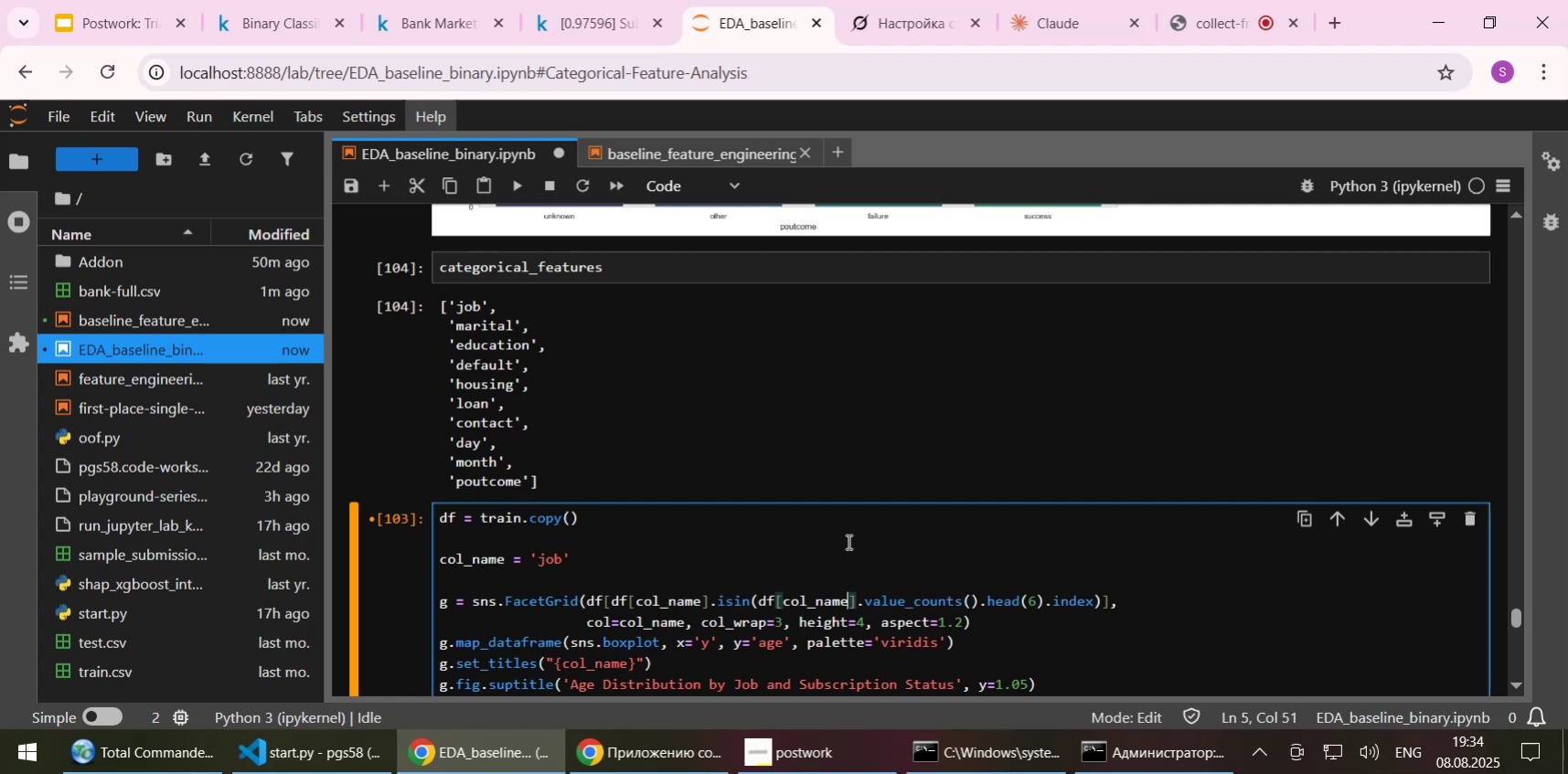 
scroll: coordinate [847, 541], scroll_direction: down, amount: 1.0
 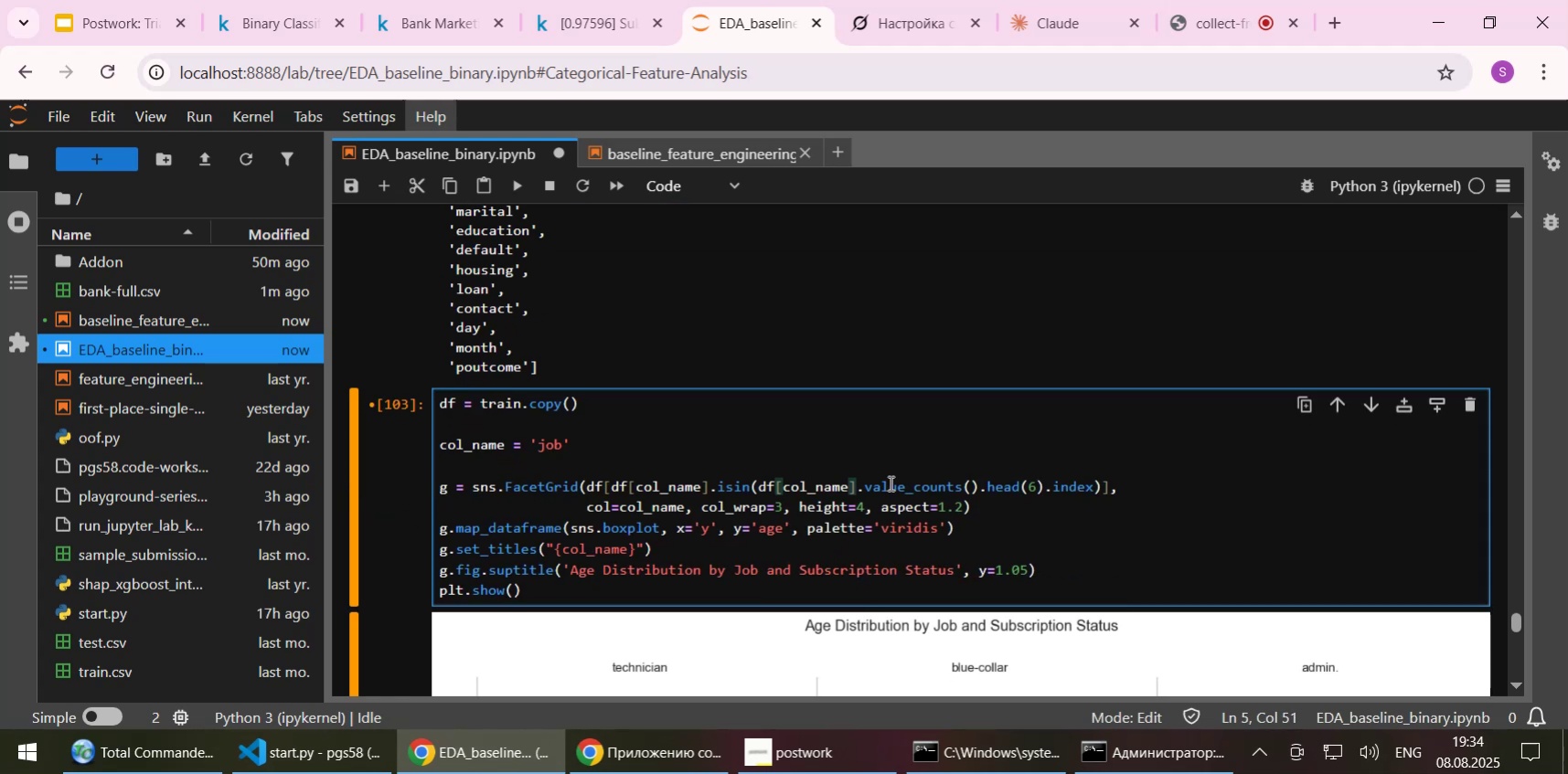 
key(Control+S)
 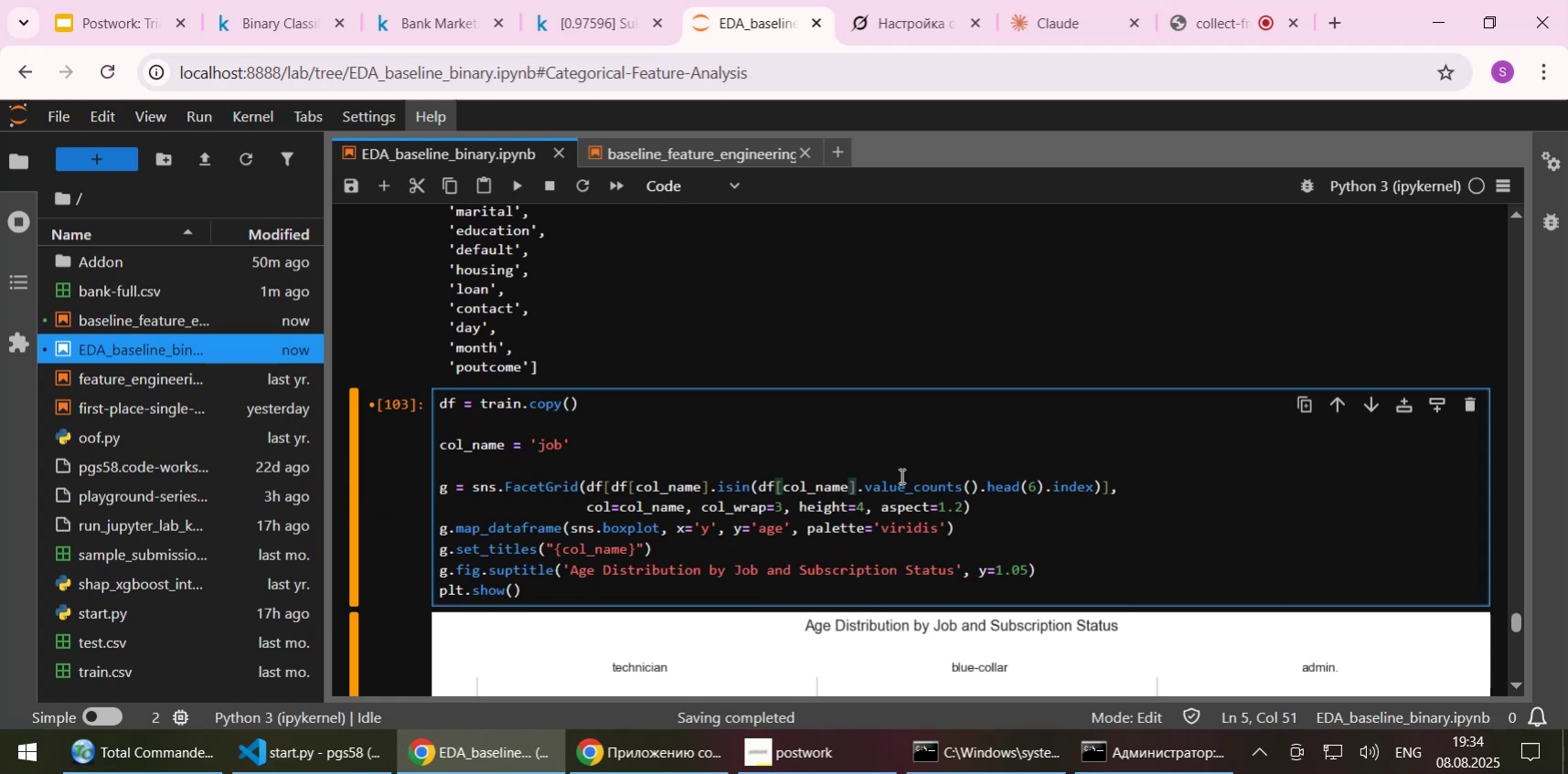 
hold_key(key=ShiftLeft, duration=1.52)
 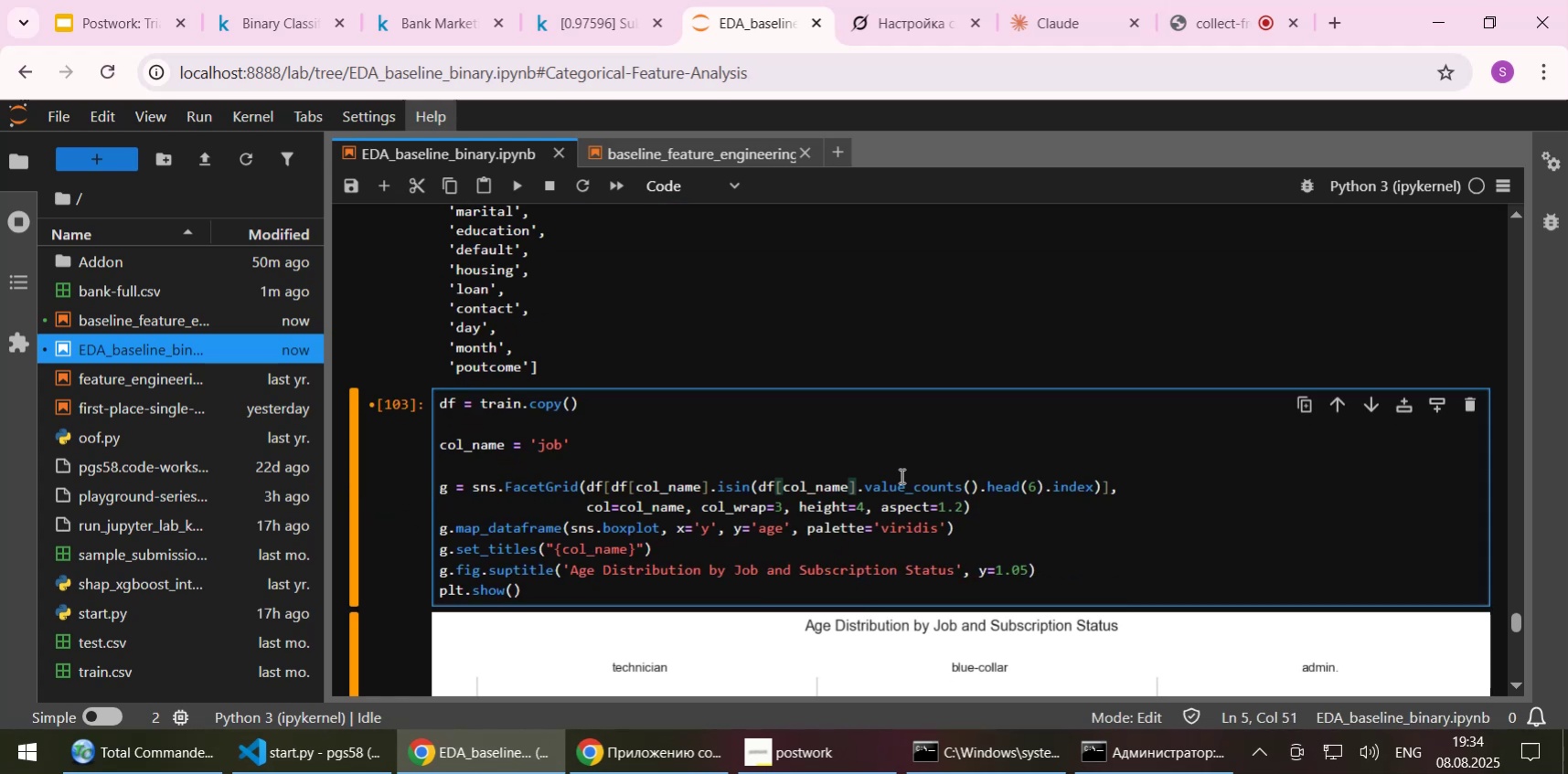 
hold_key(key=ShiftLeft, duration=0.37)
 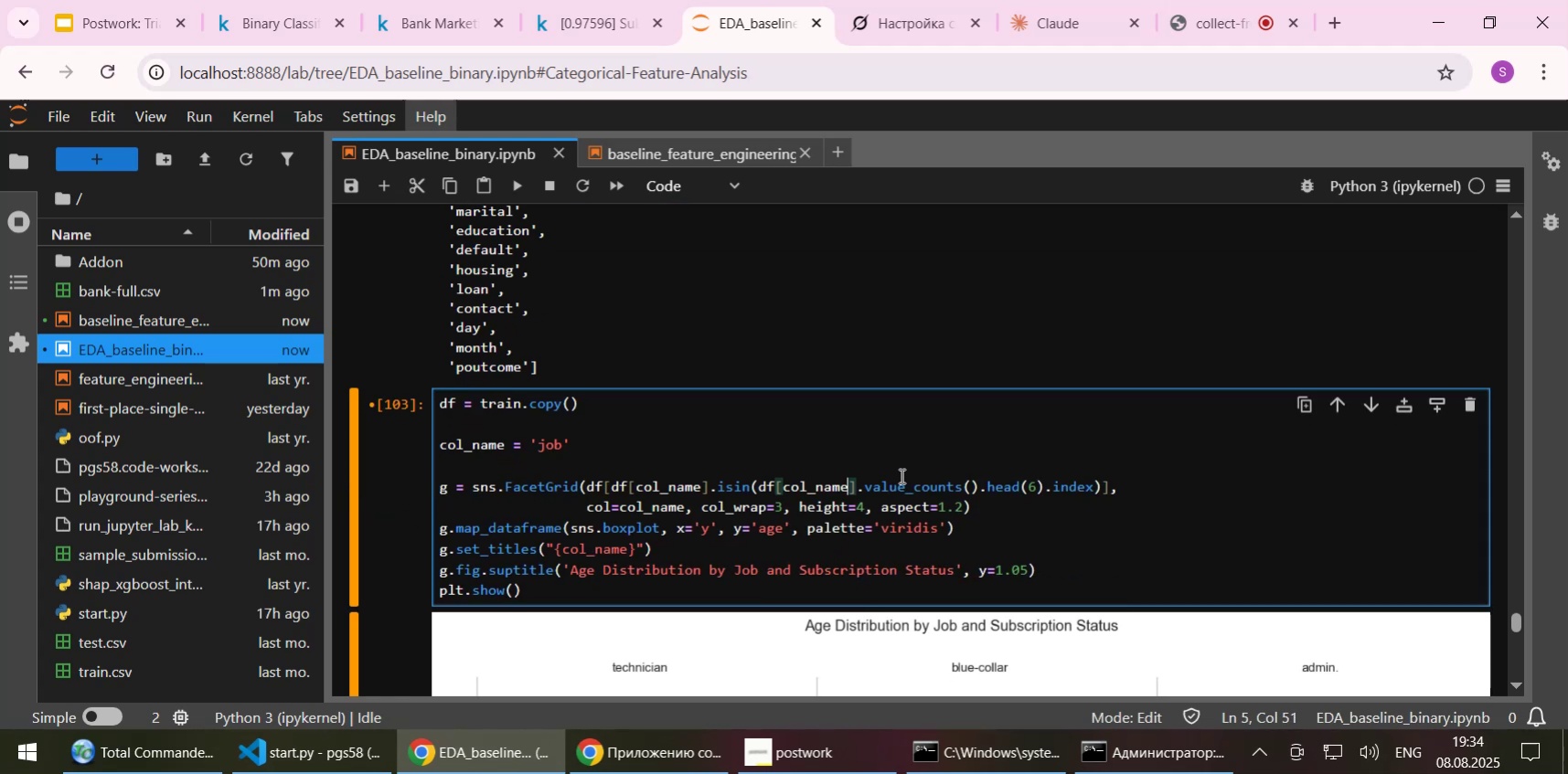 
wait(8.43)
 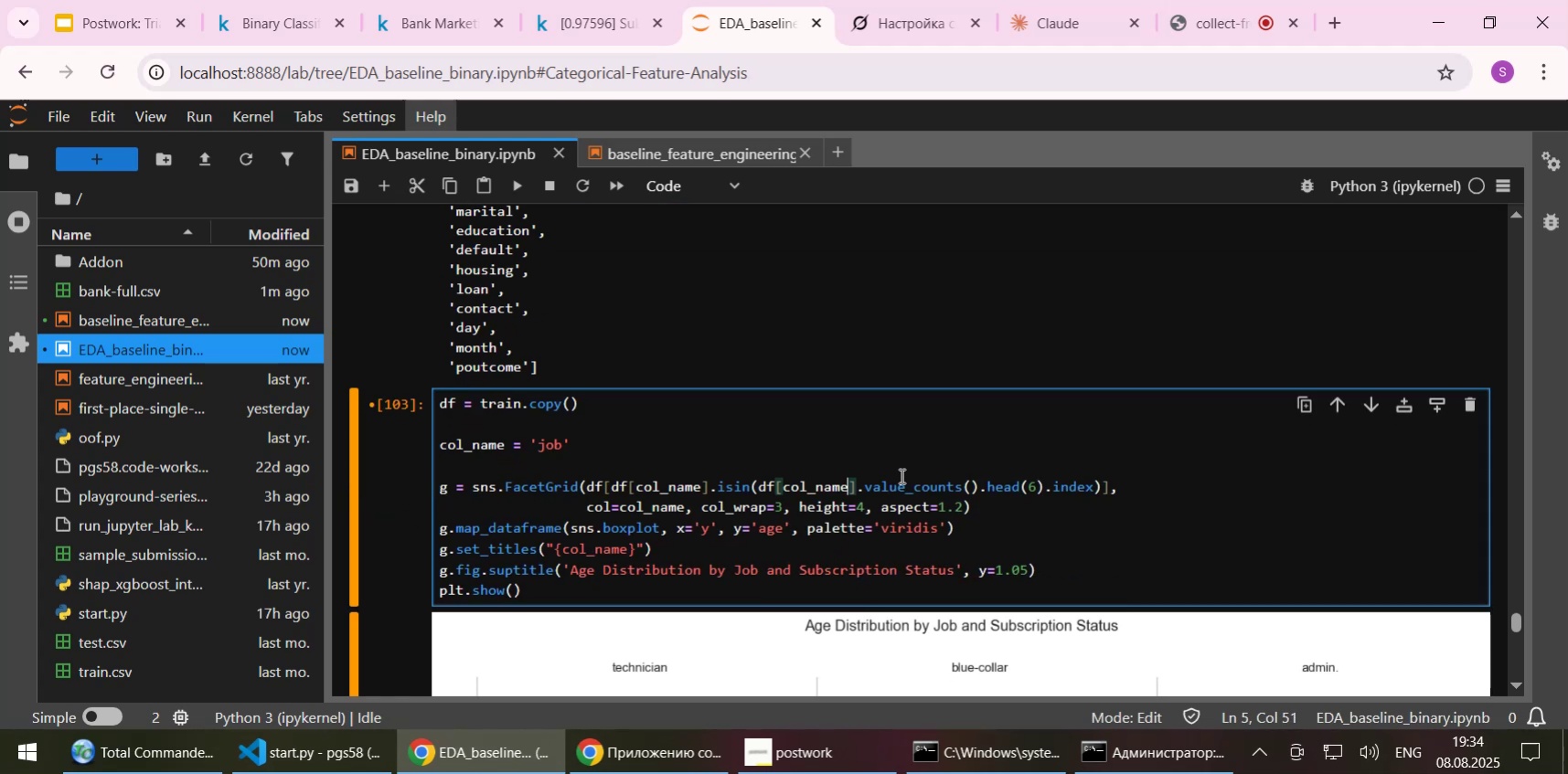 
left_click([463, 441])
 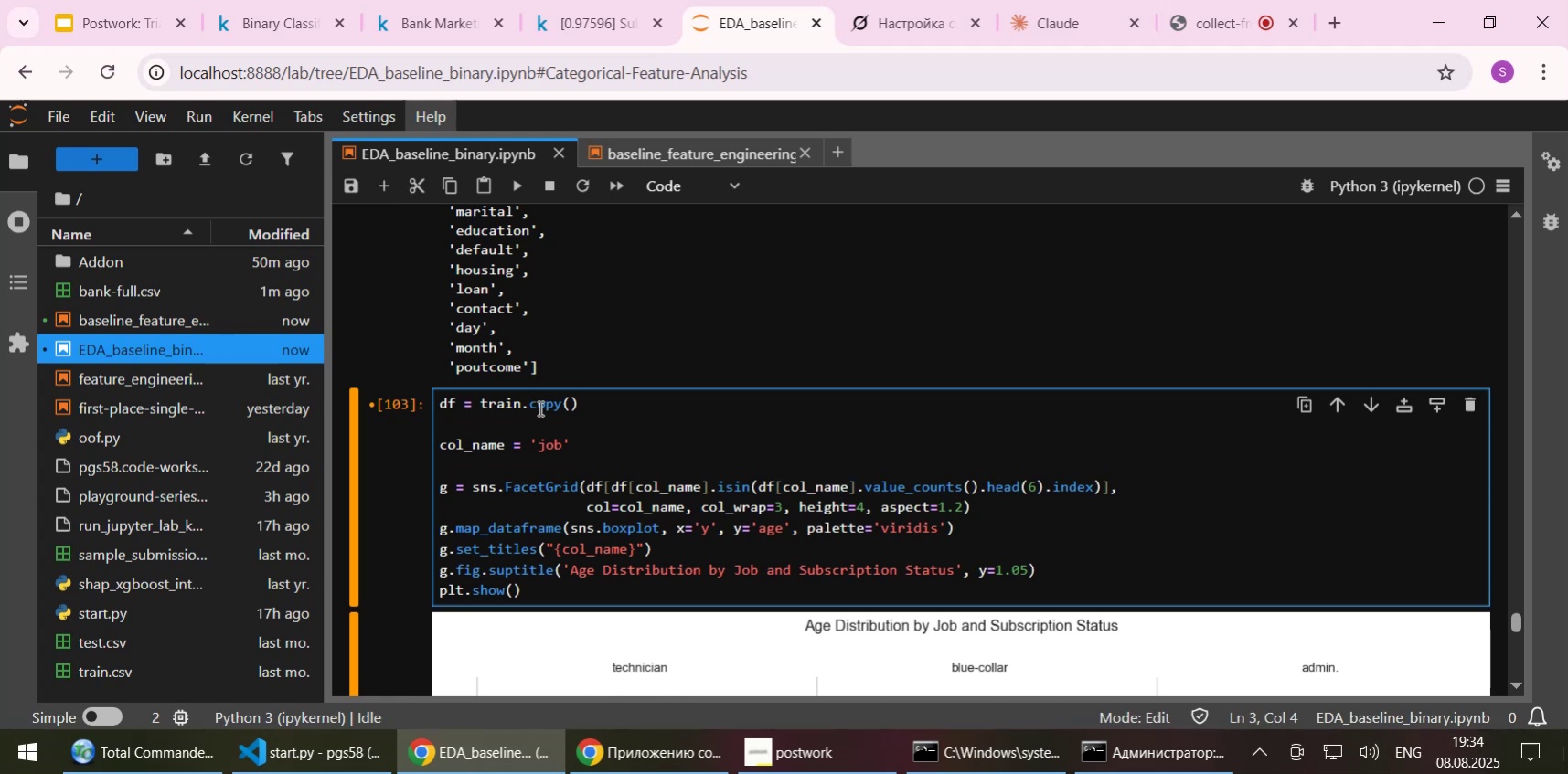 
type(umn)
 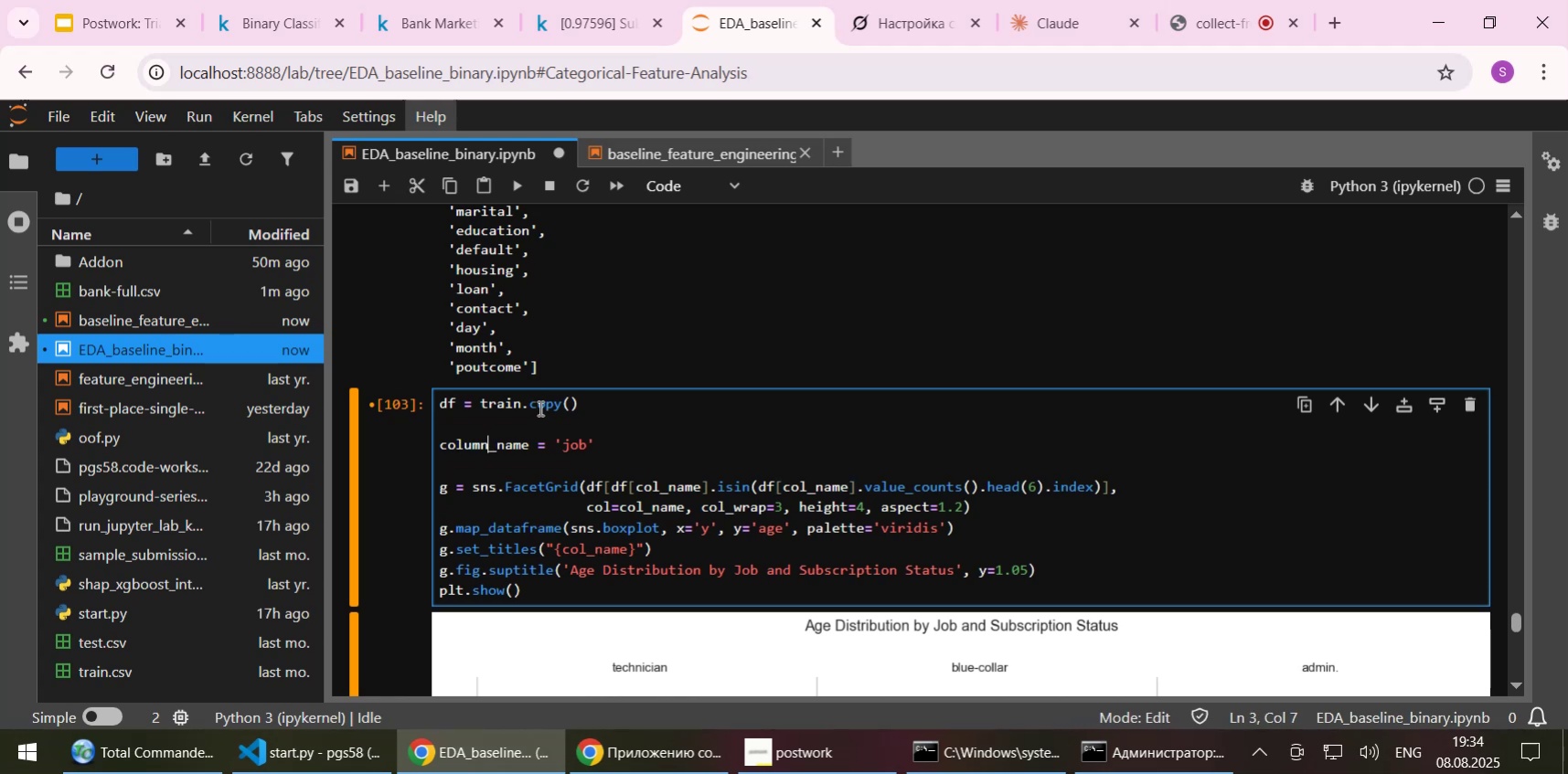 
key(Control+ControlLeft)
 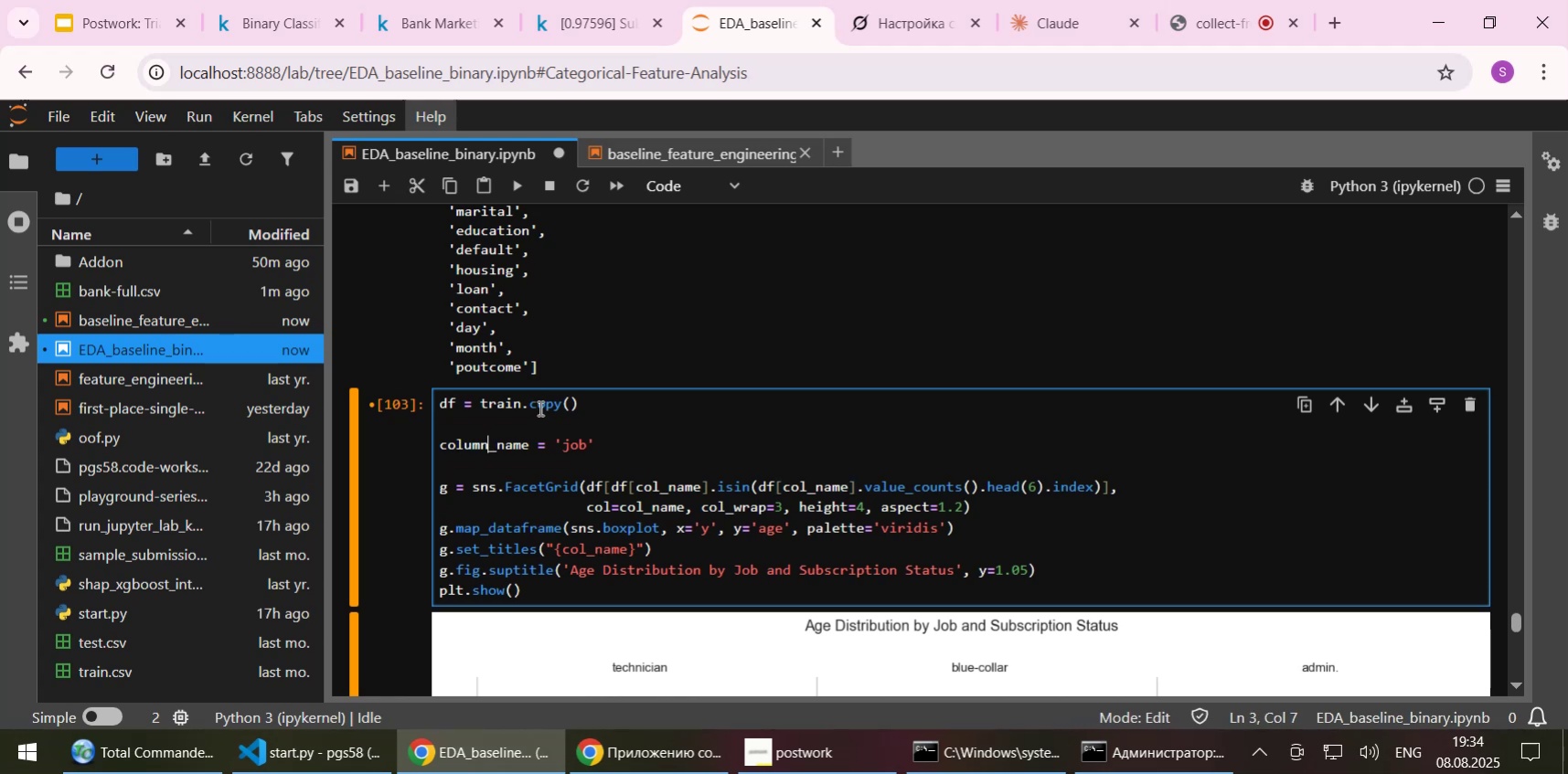 
key(Control+S)
 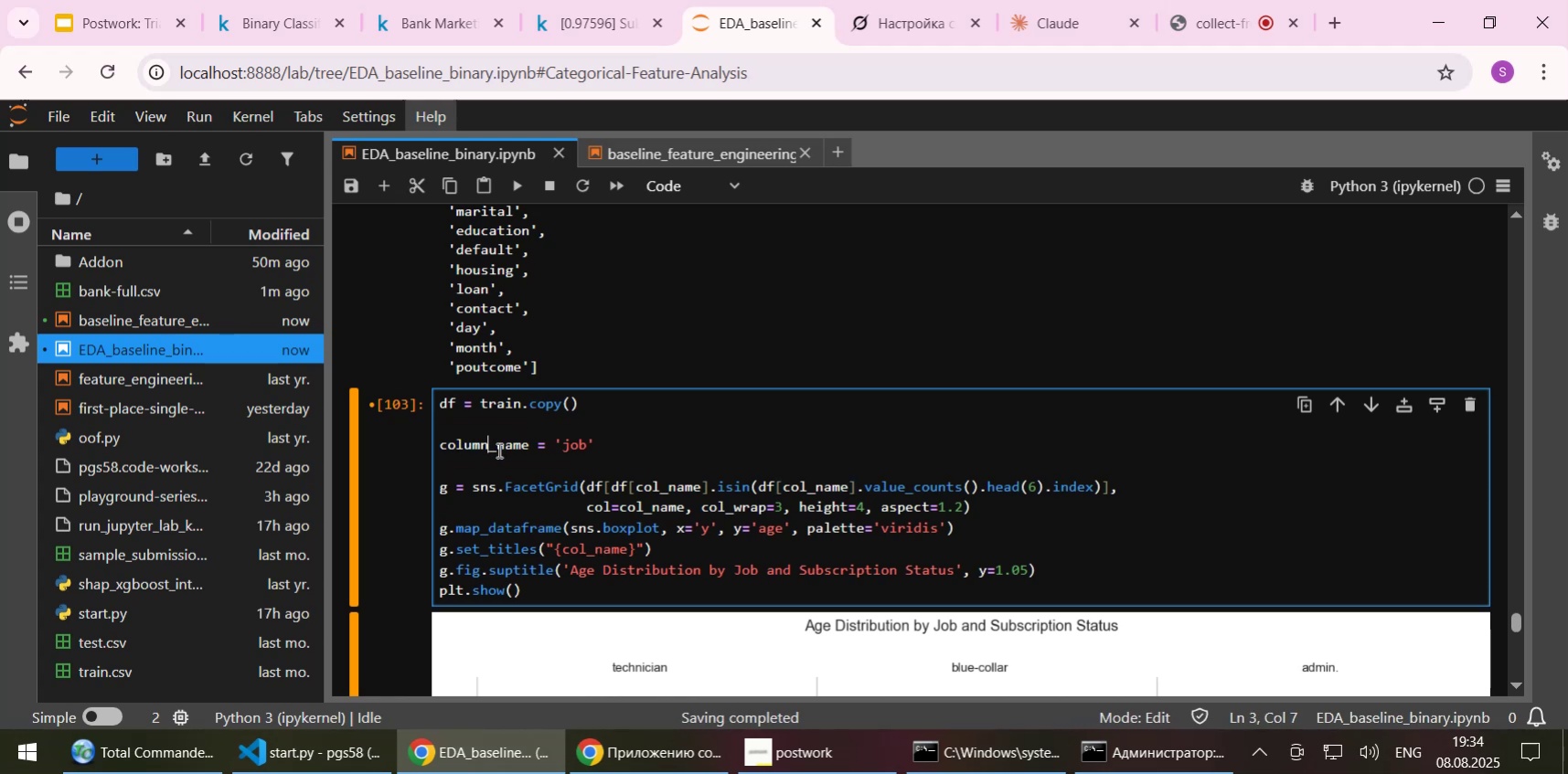 
double_click([497, 450])
 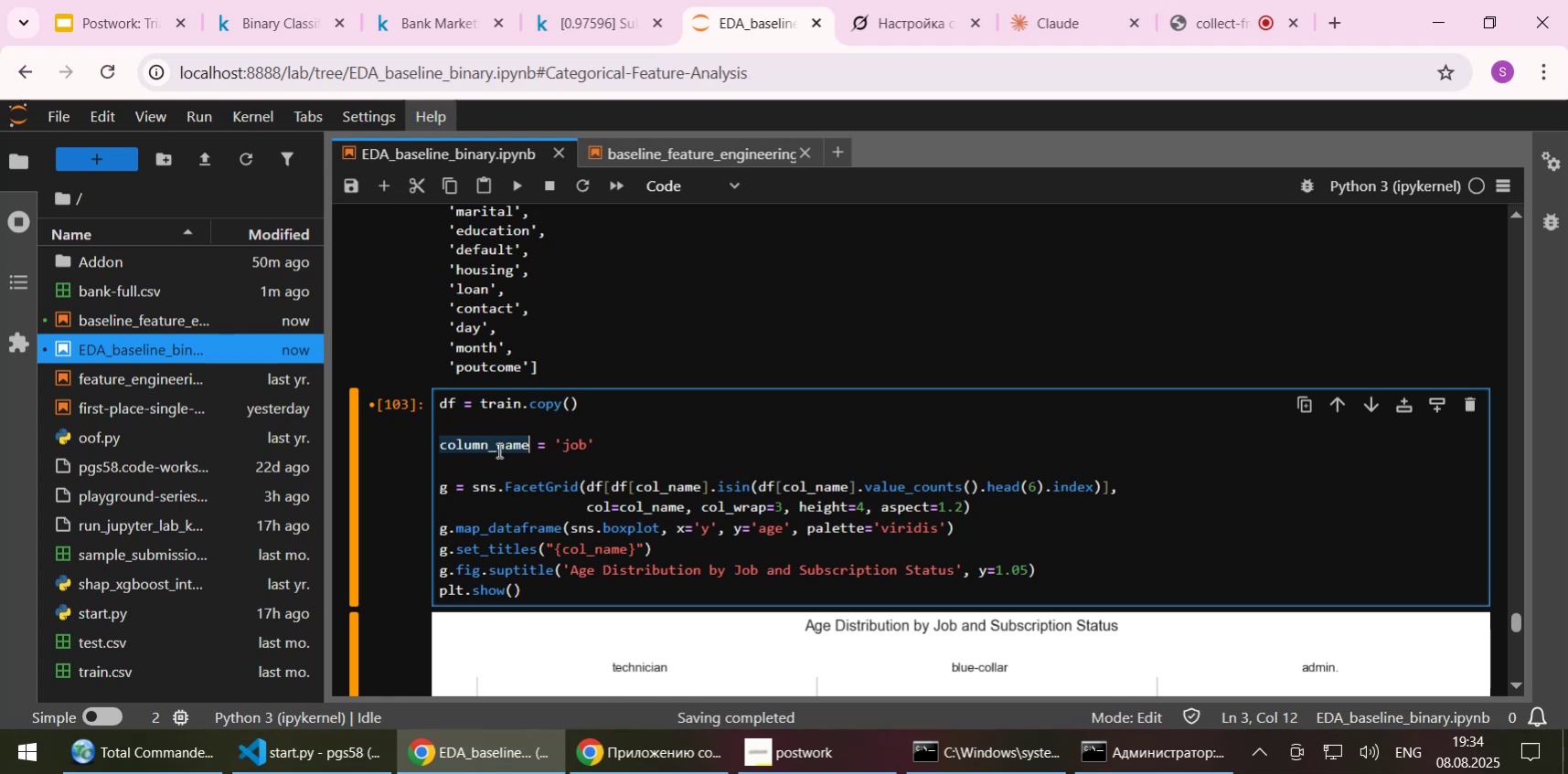 
key(Control+C)
 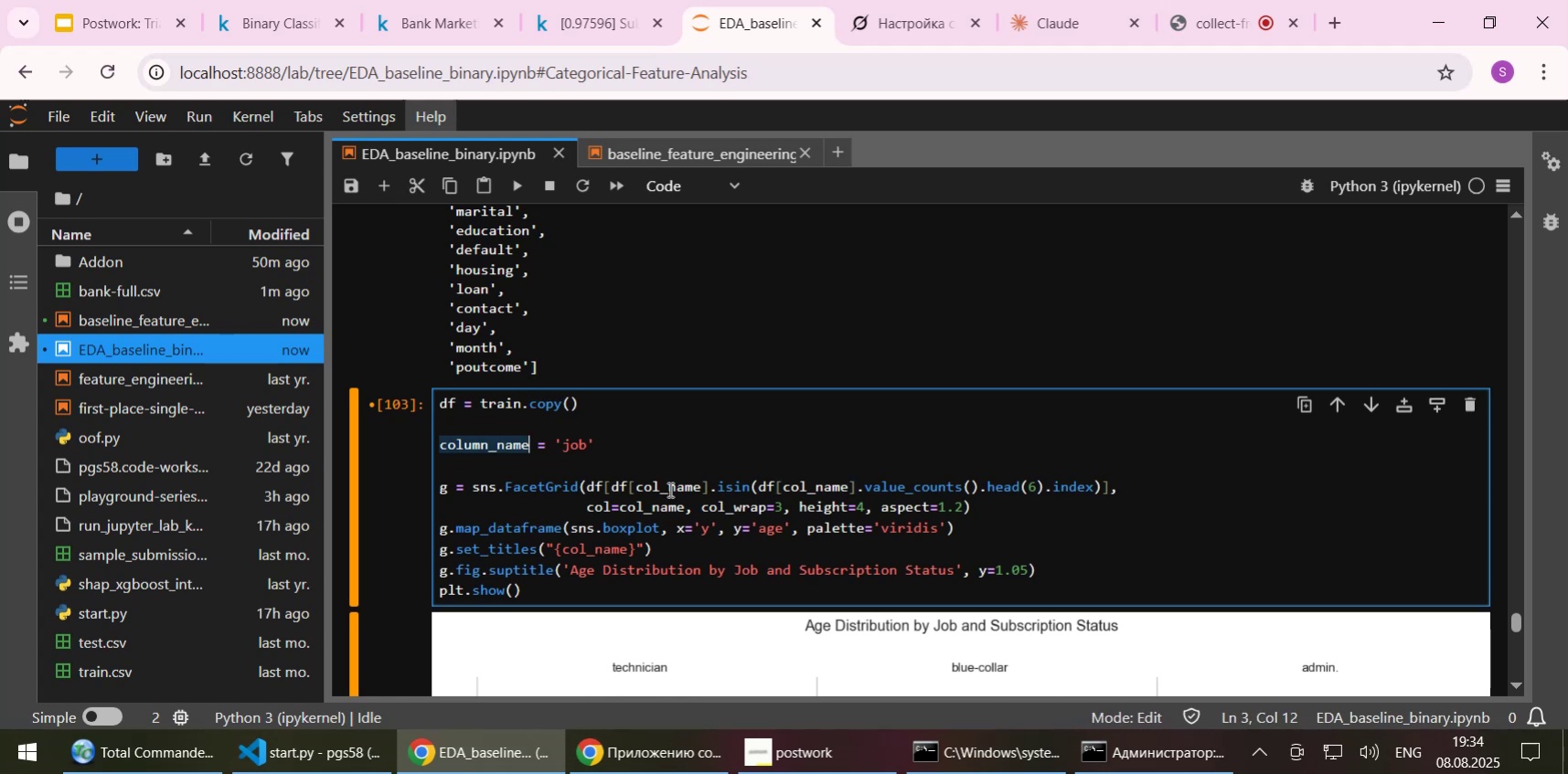 
left_click([668, 489])
 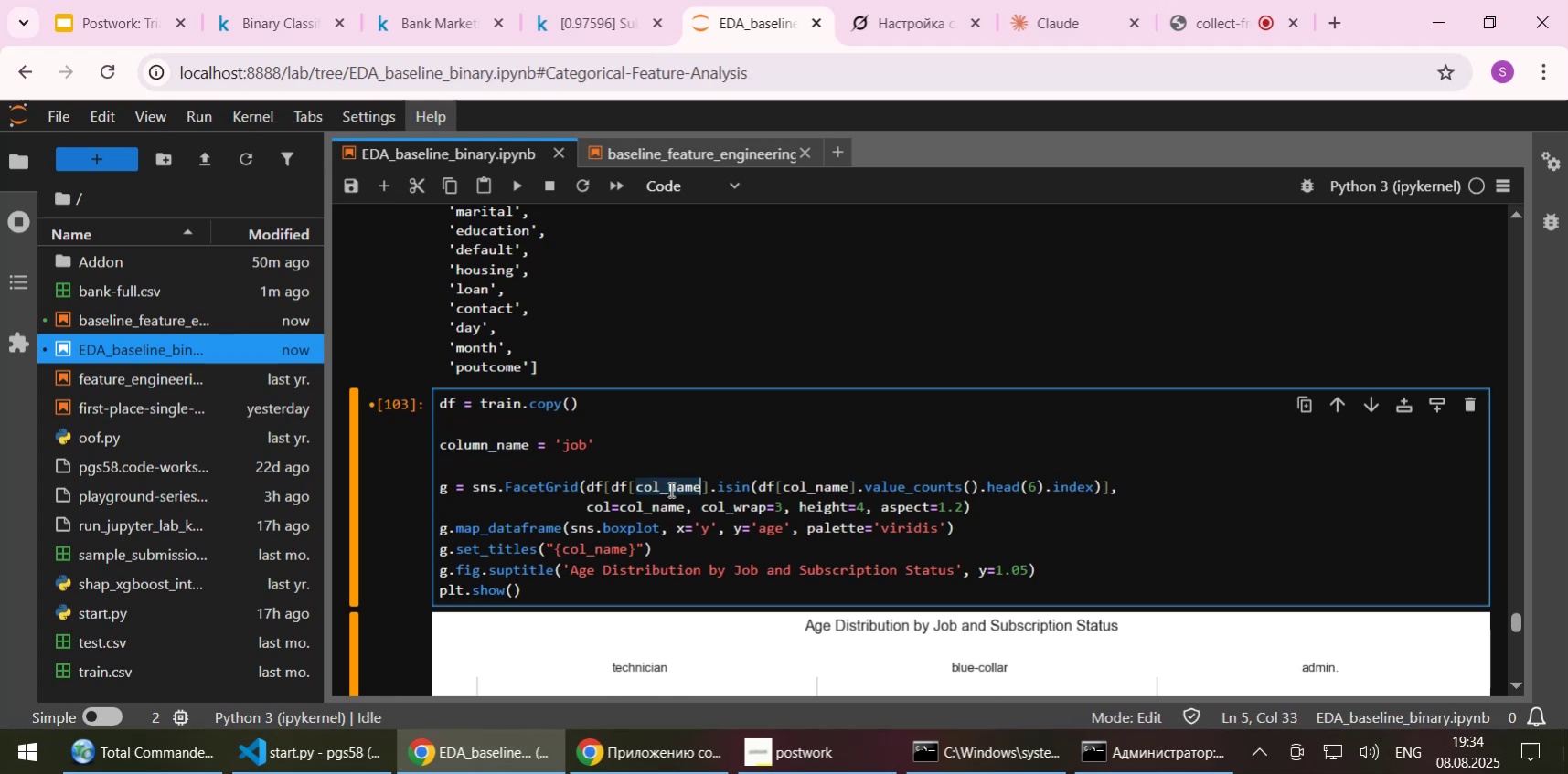 
key(Control+ControlLeft)
 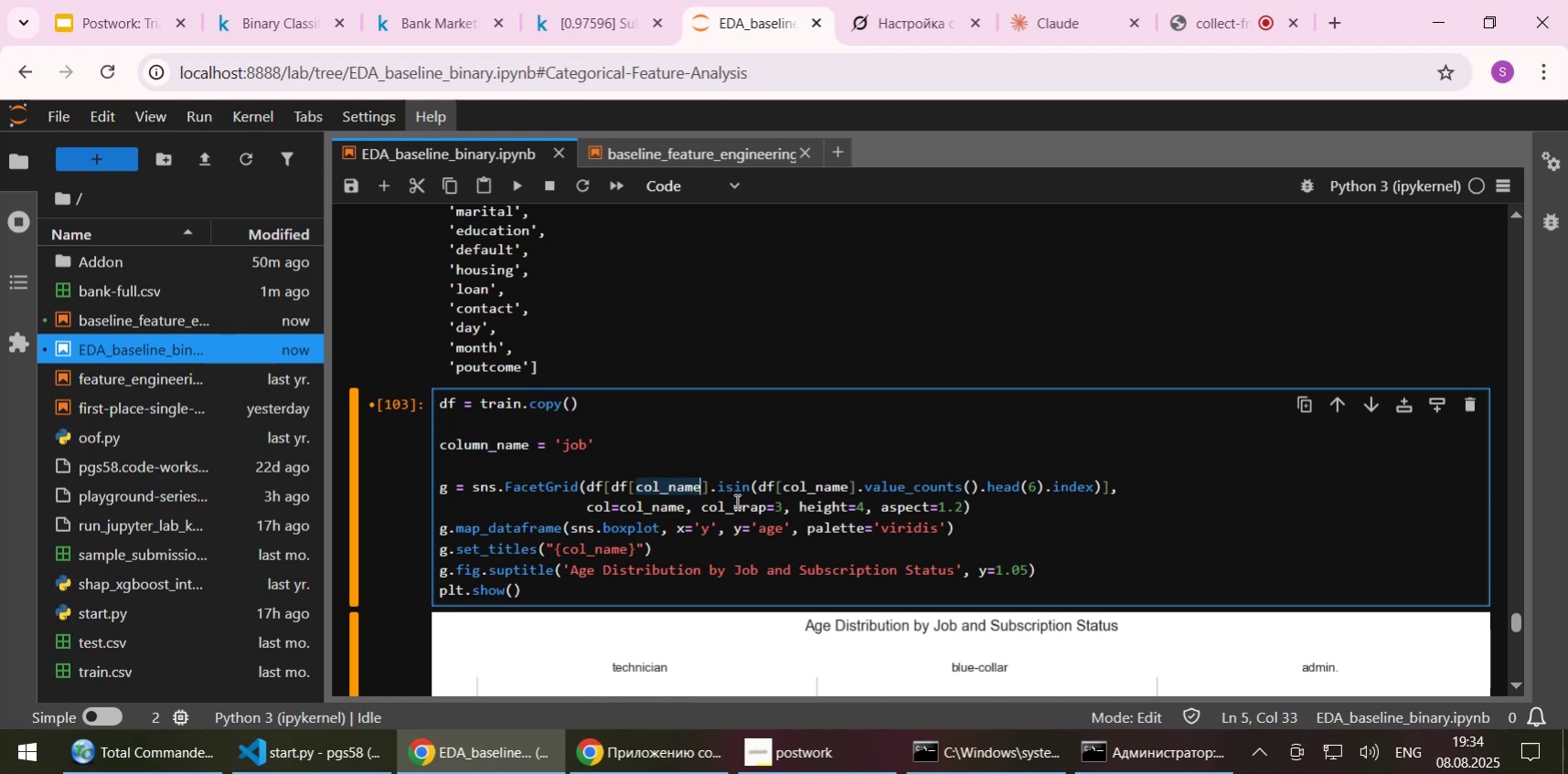 
double_click([668, 489])
 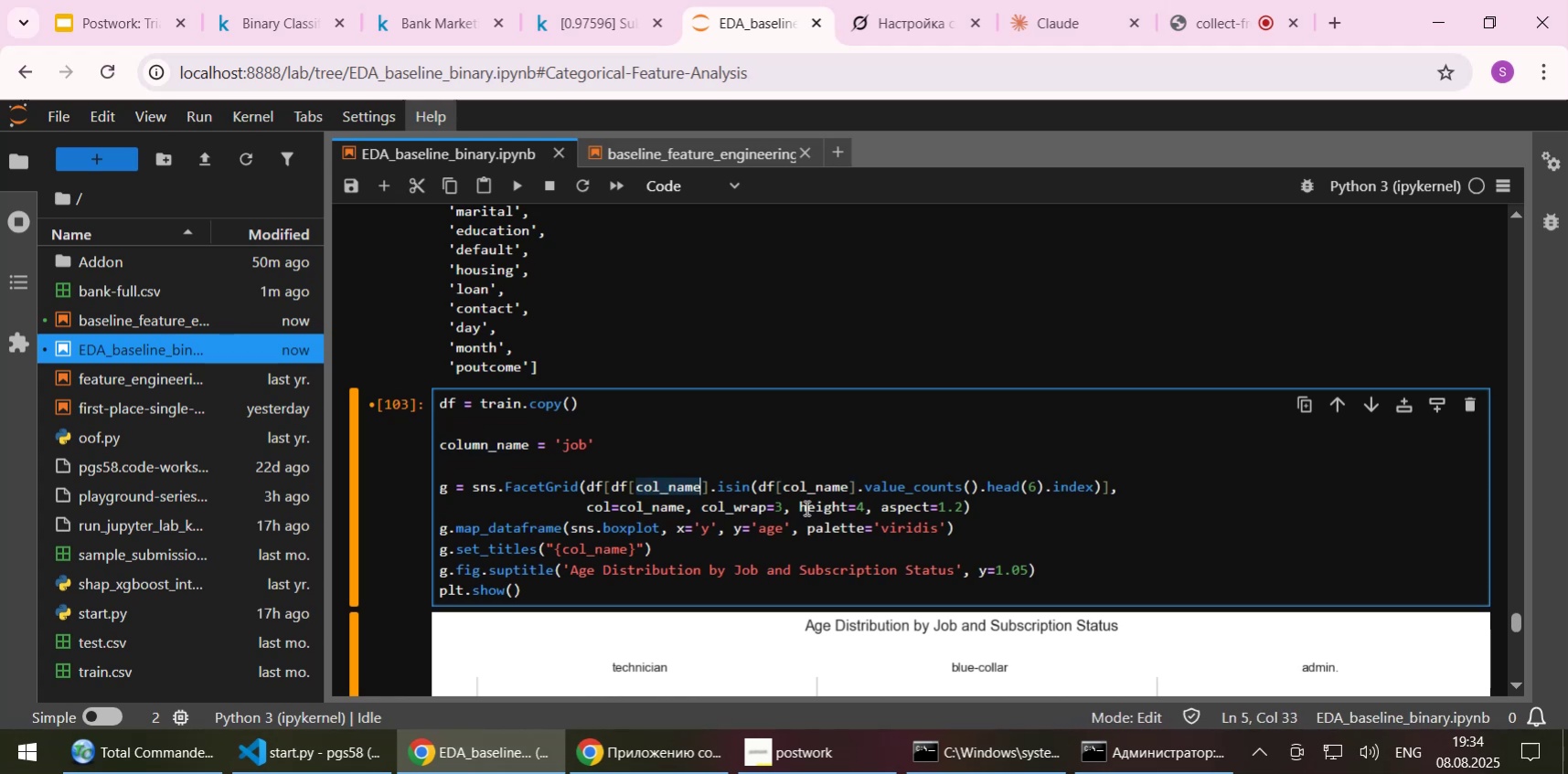 
key(Control+V)
 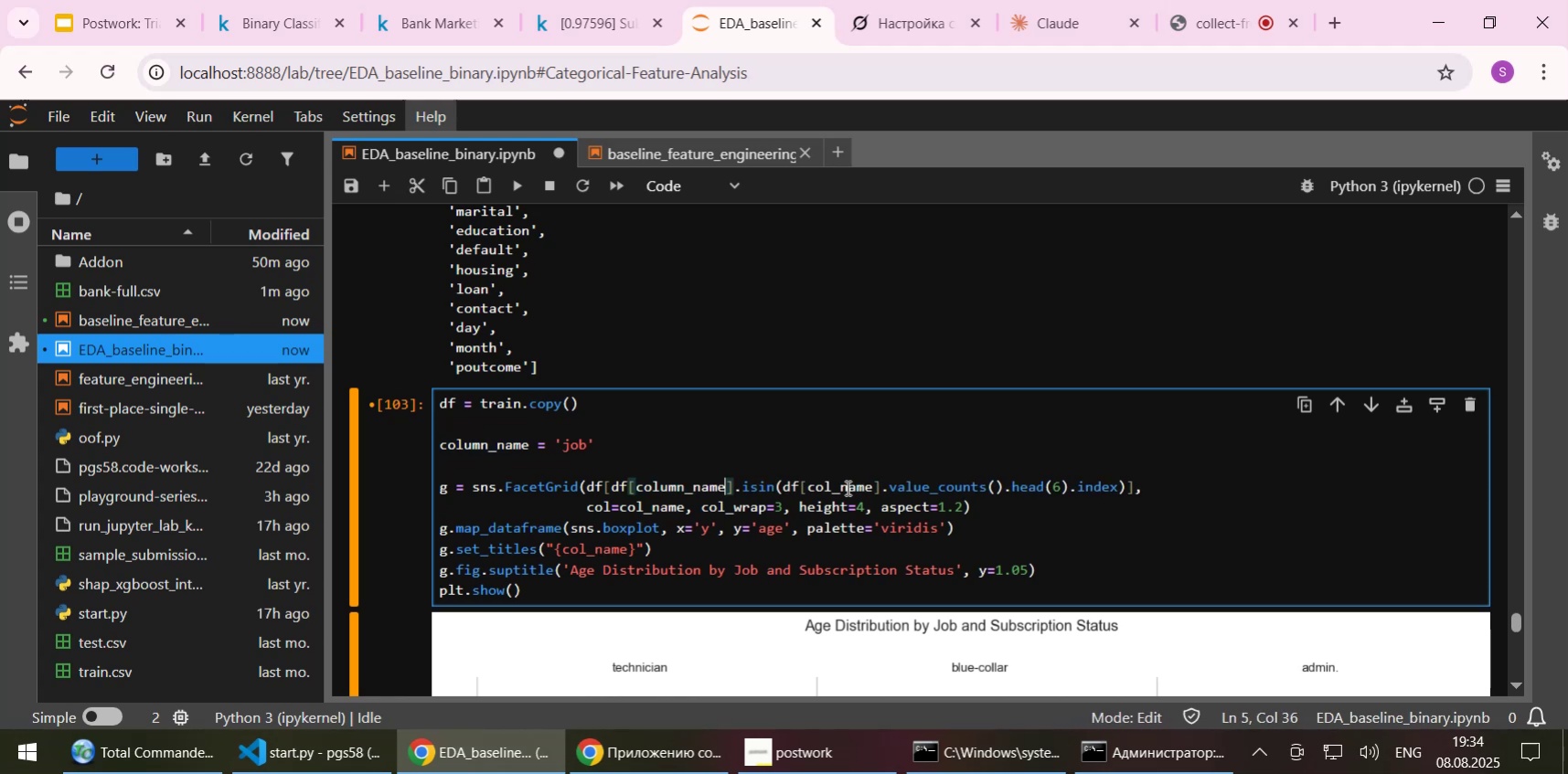 
left_click([846, 487])
 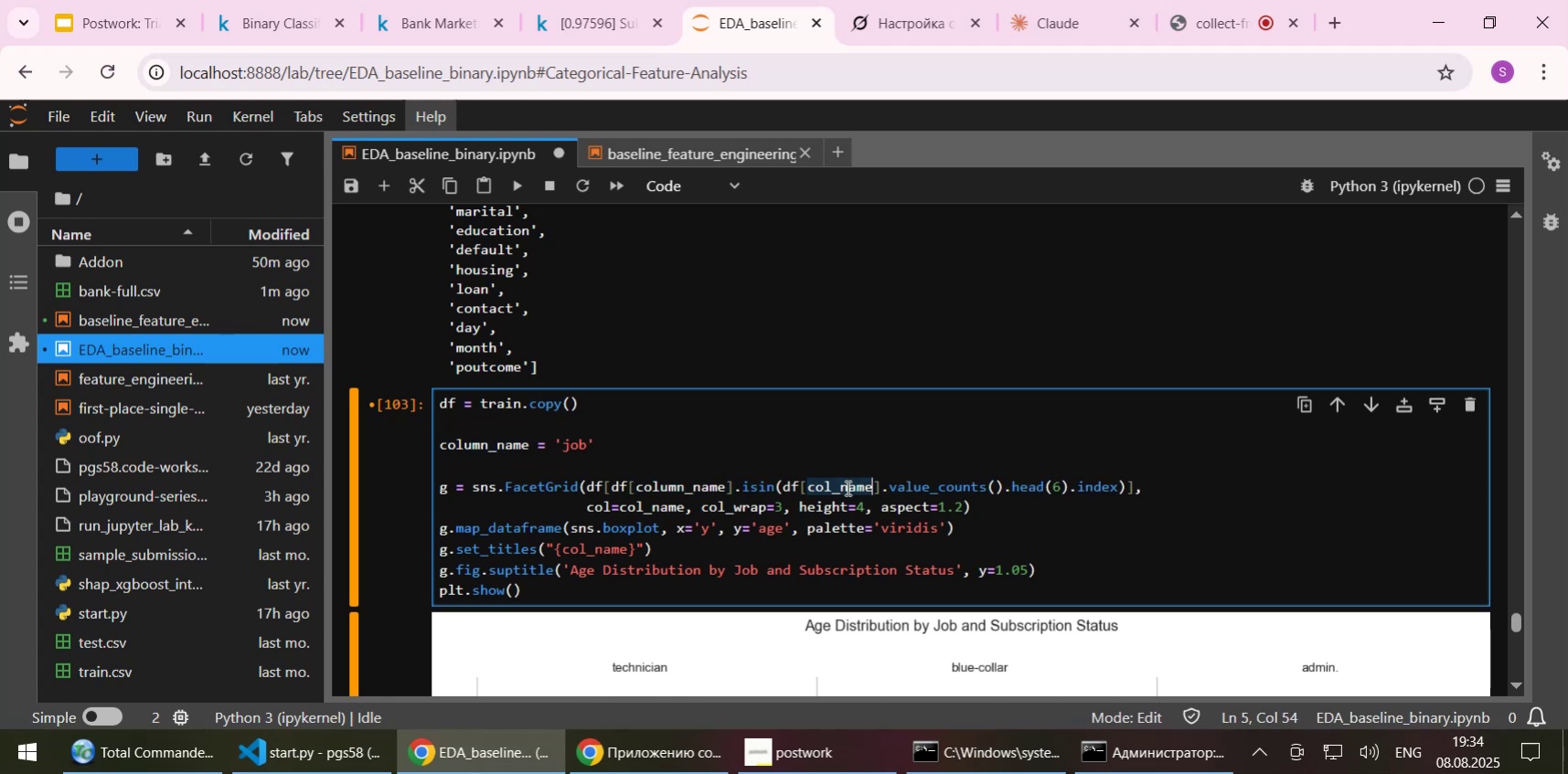 
key(Control+ControlLeft)
 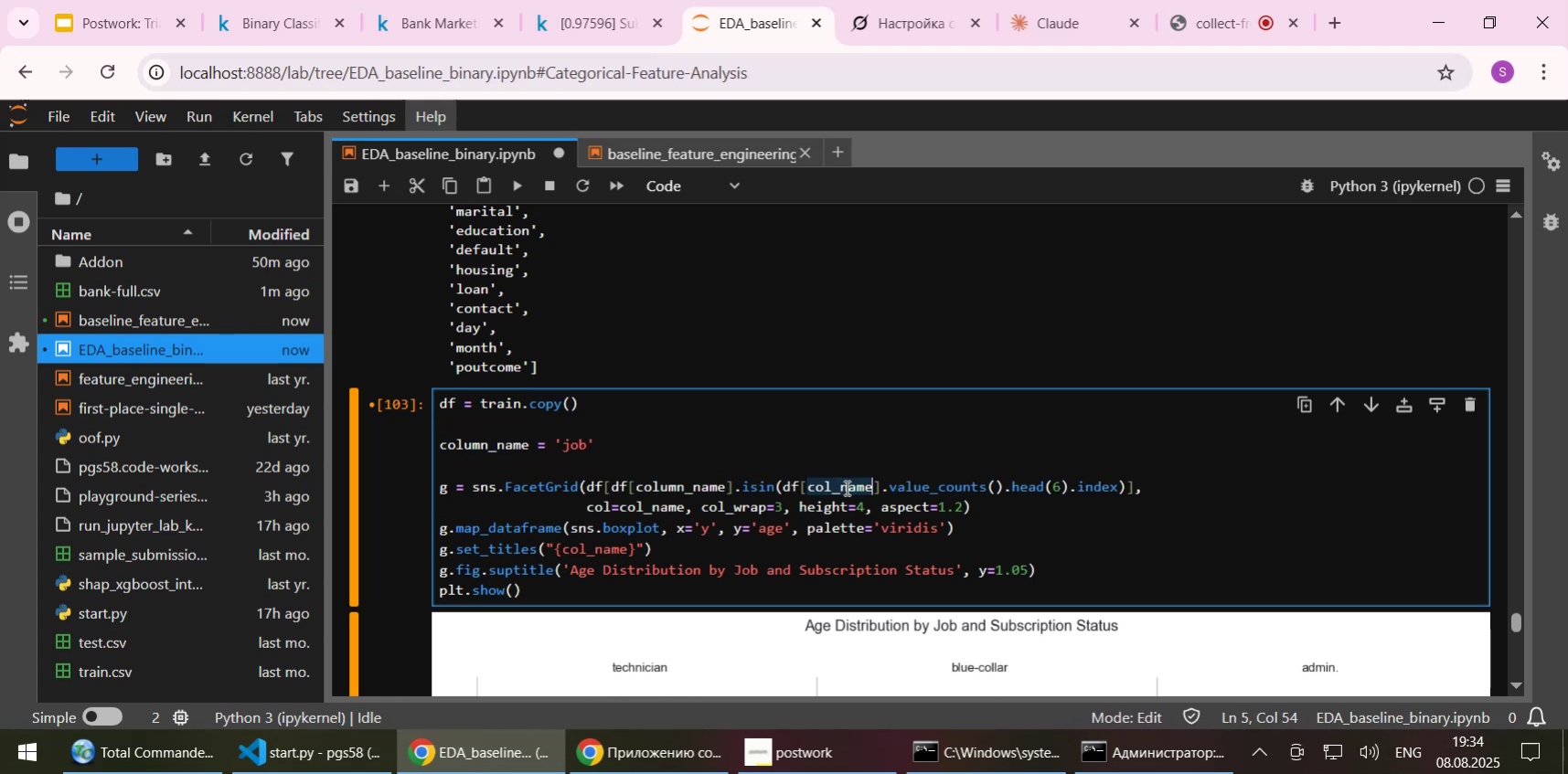 
double_click([846, 487])
 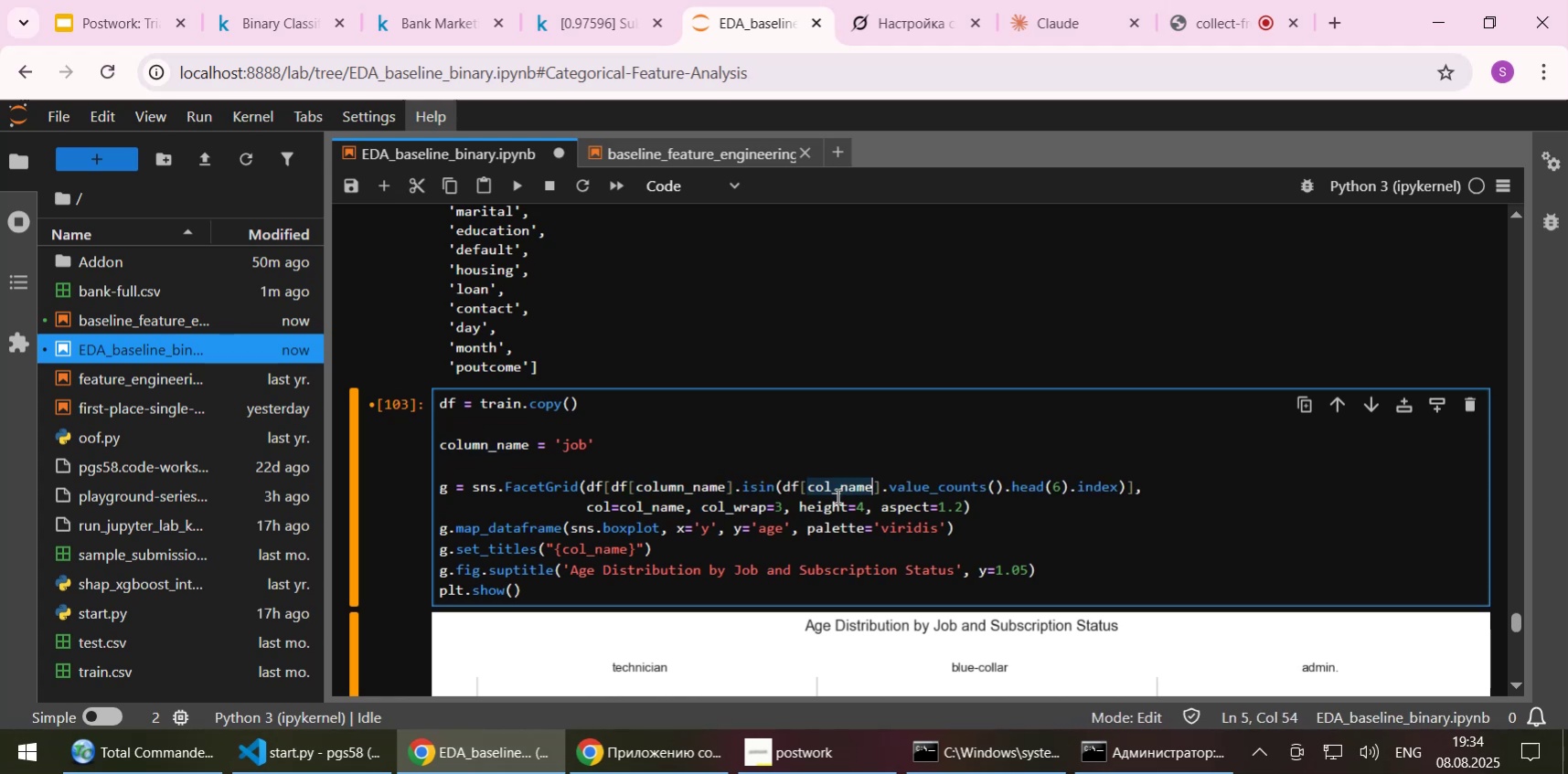 
key(Control+V)
 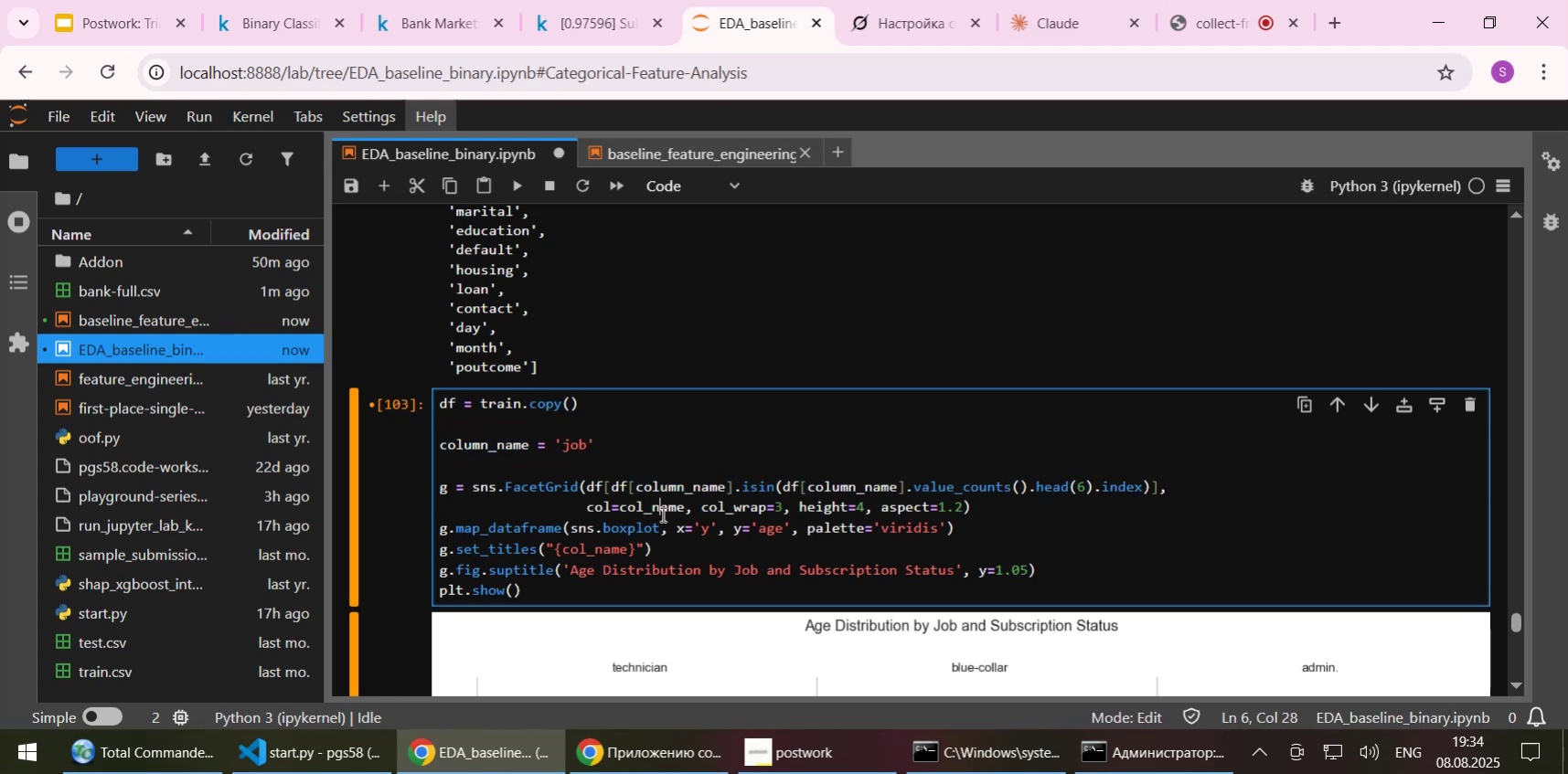 
double_click([661, 514])
 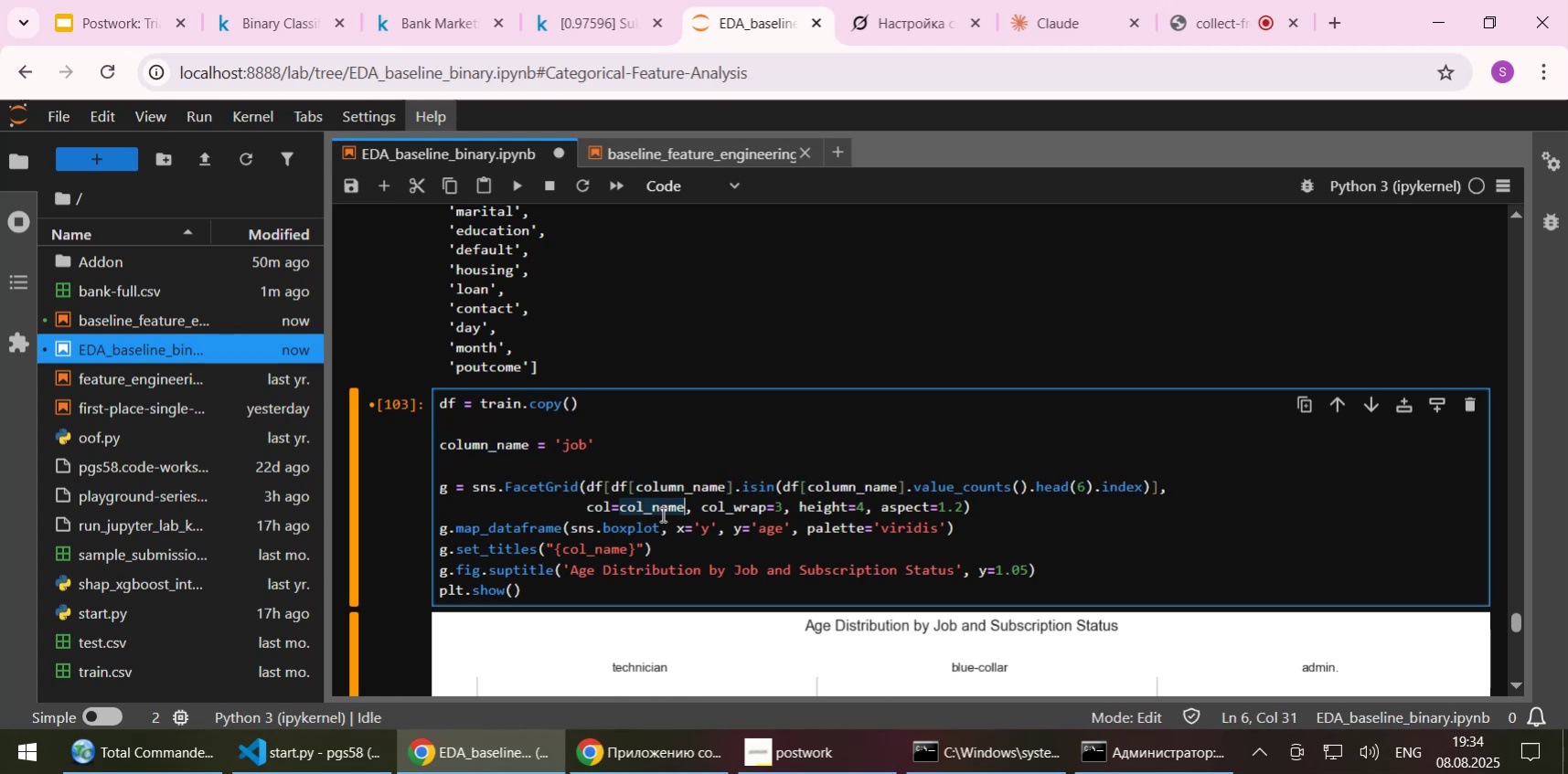 
key(Control+ControlLeft)
 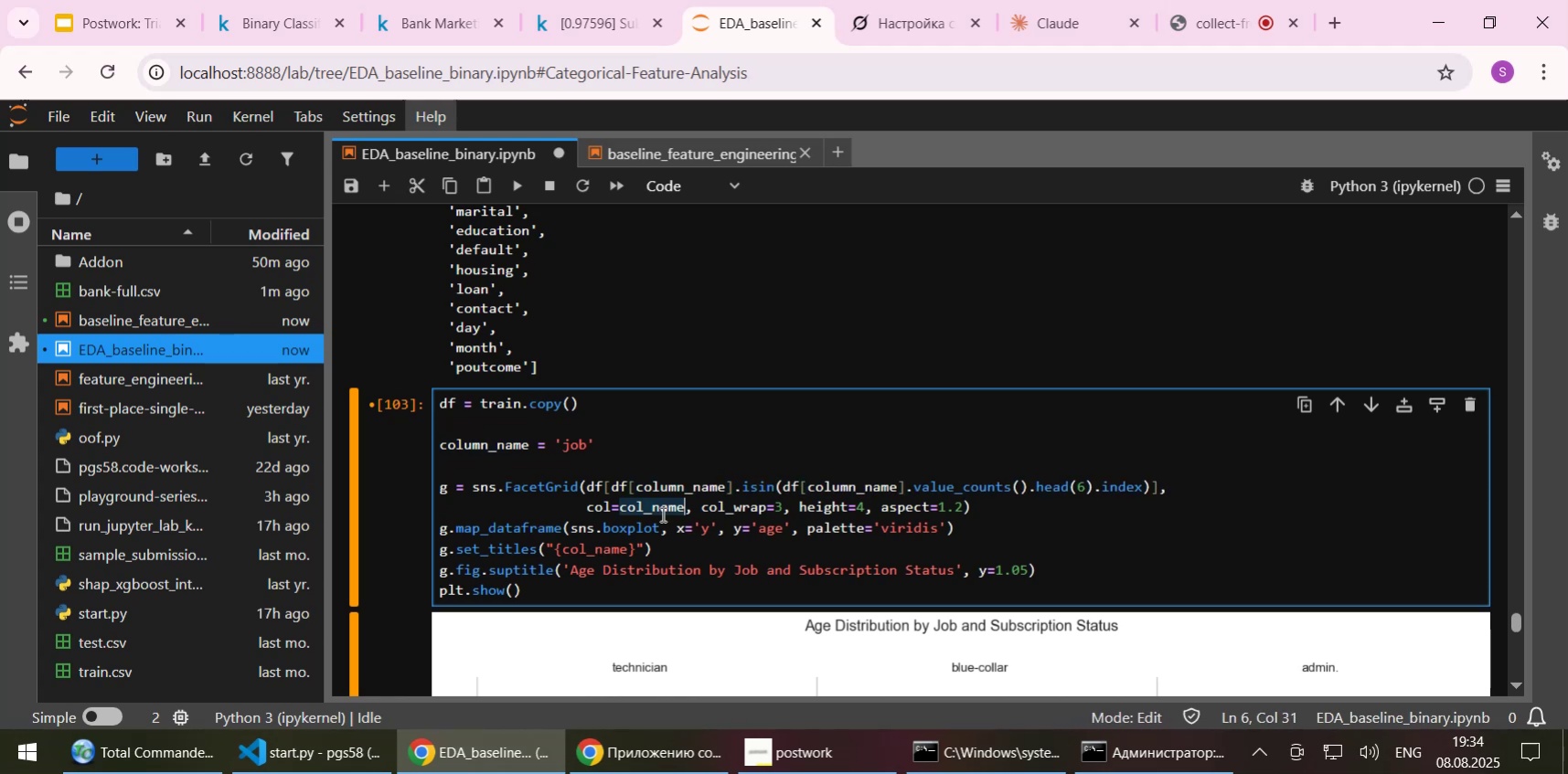 
key(Control+V)
 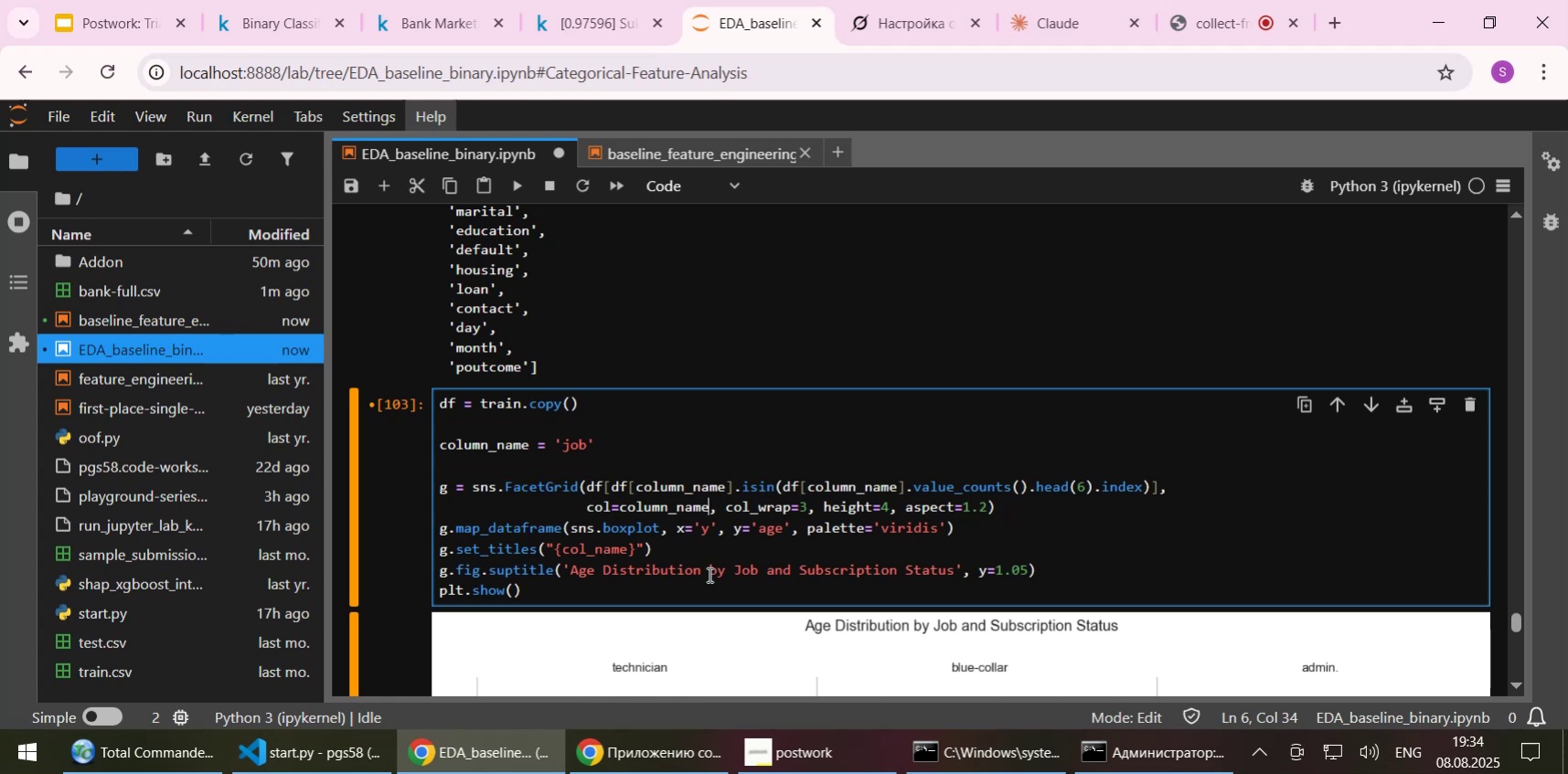 
key(Control+ControlLeft)
 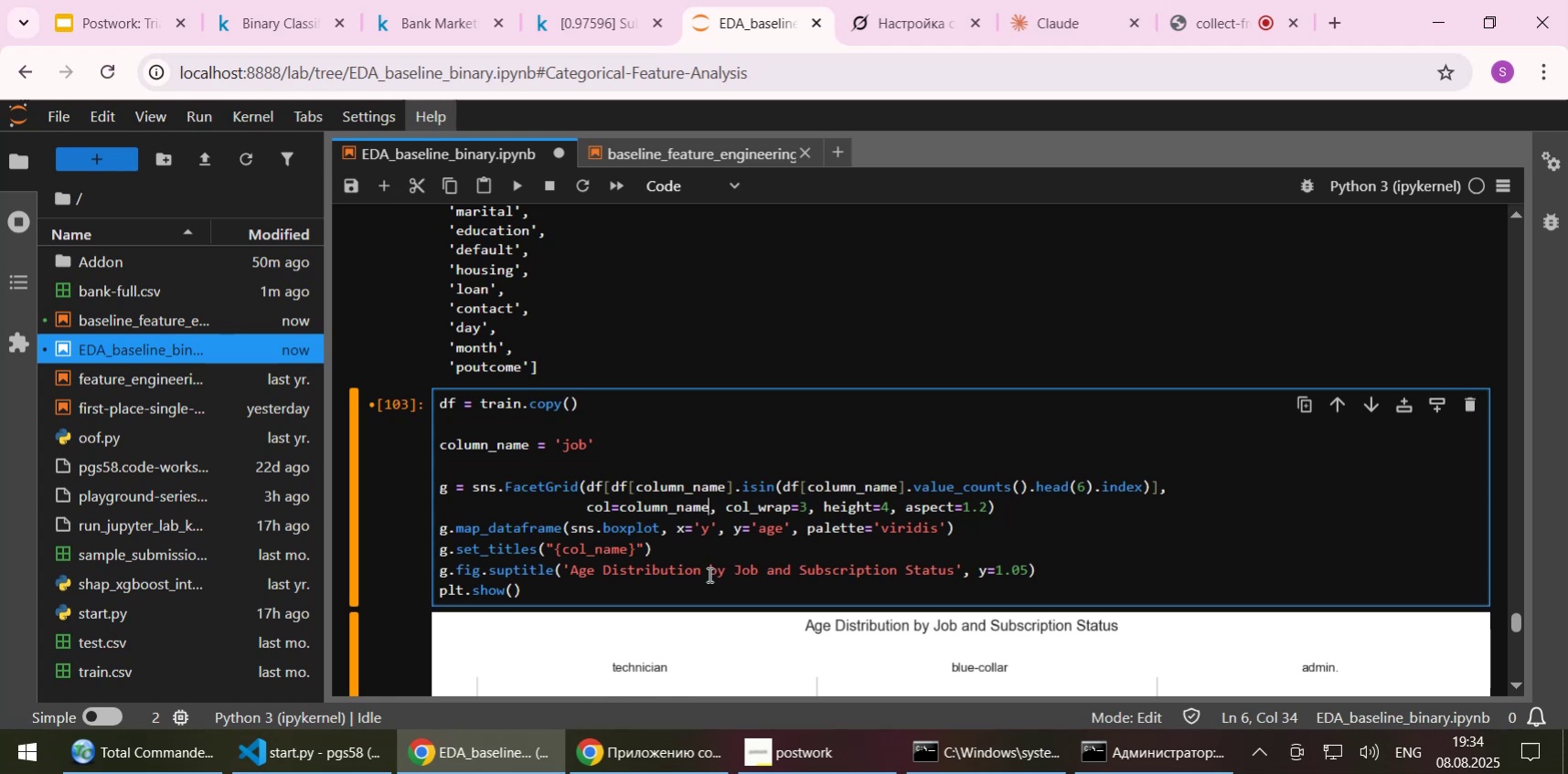 
key(Control+S)
 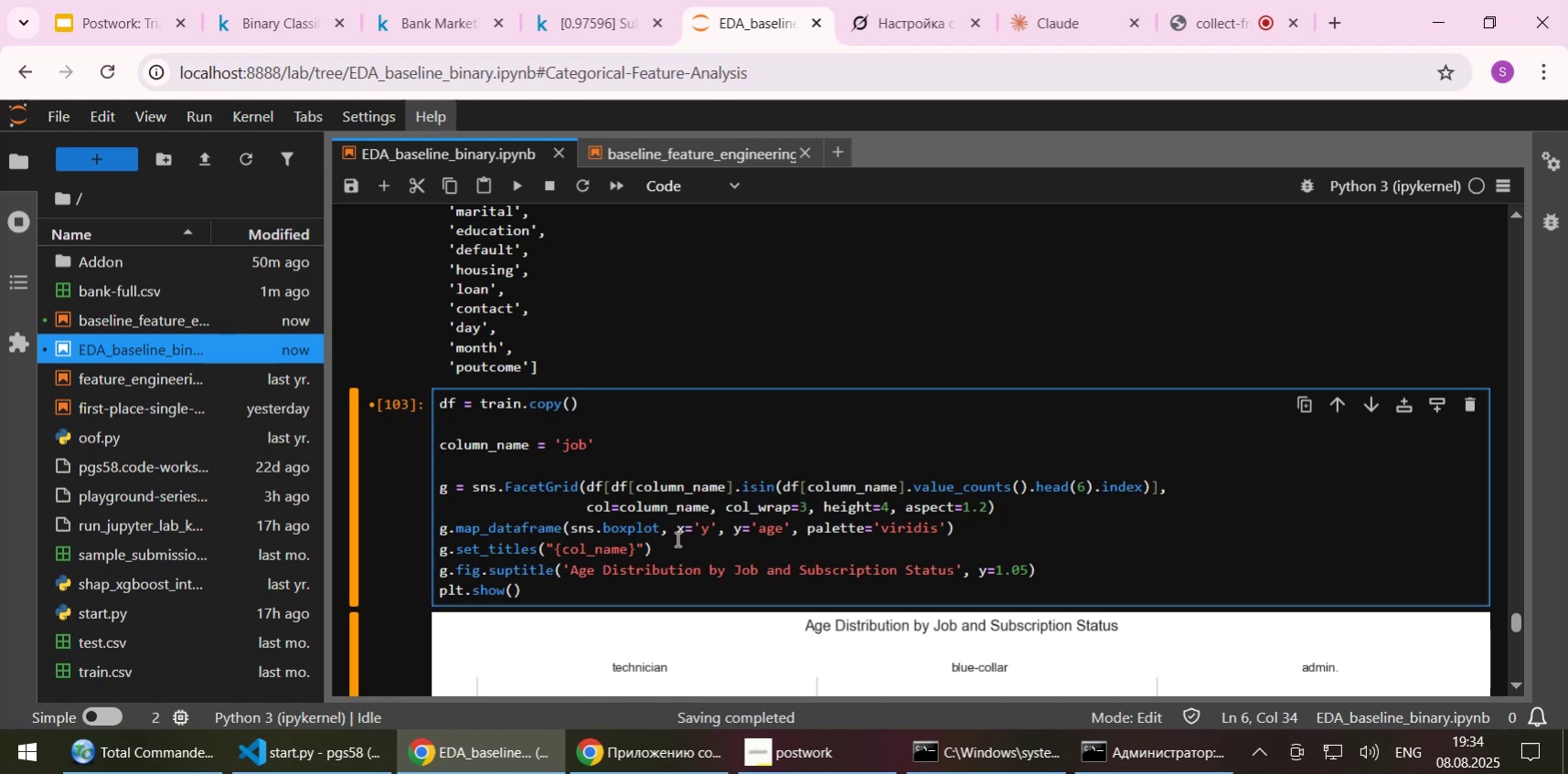 
left_click([676, 538])
 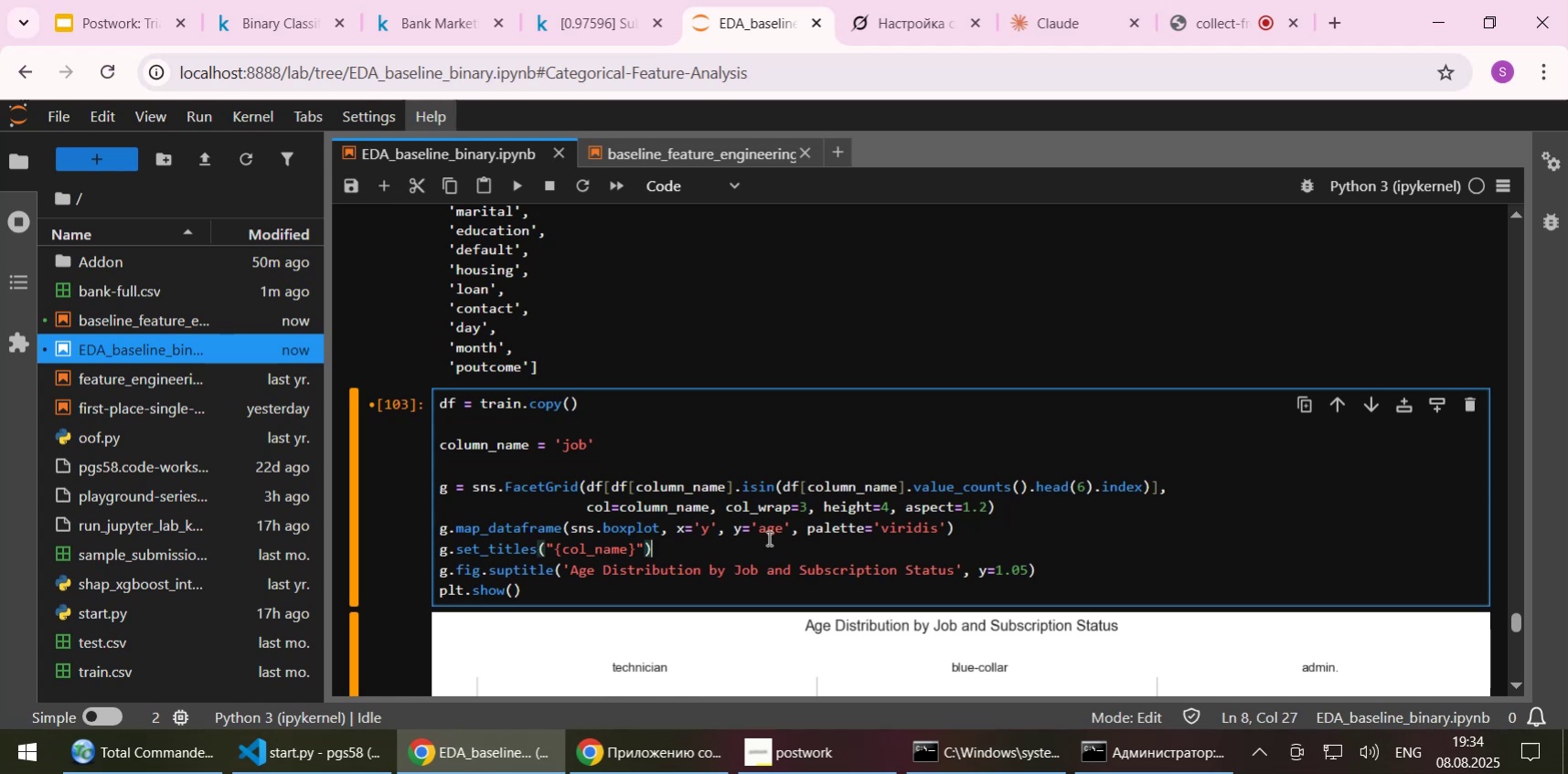 
scroll: coordinate [767, 537], scroll_direction: down, amount: 1.0
 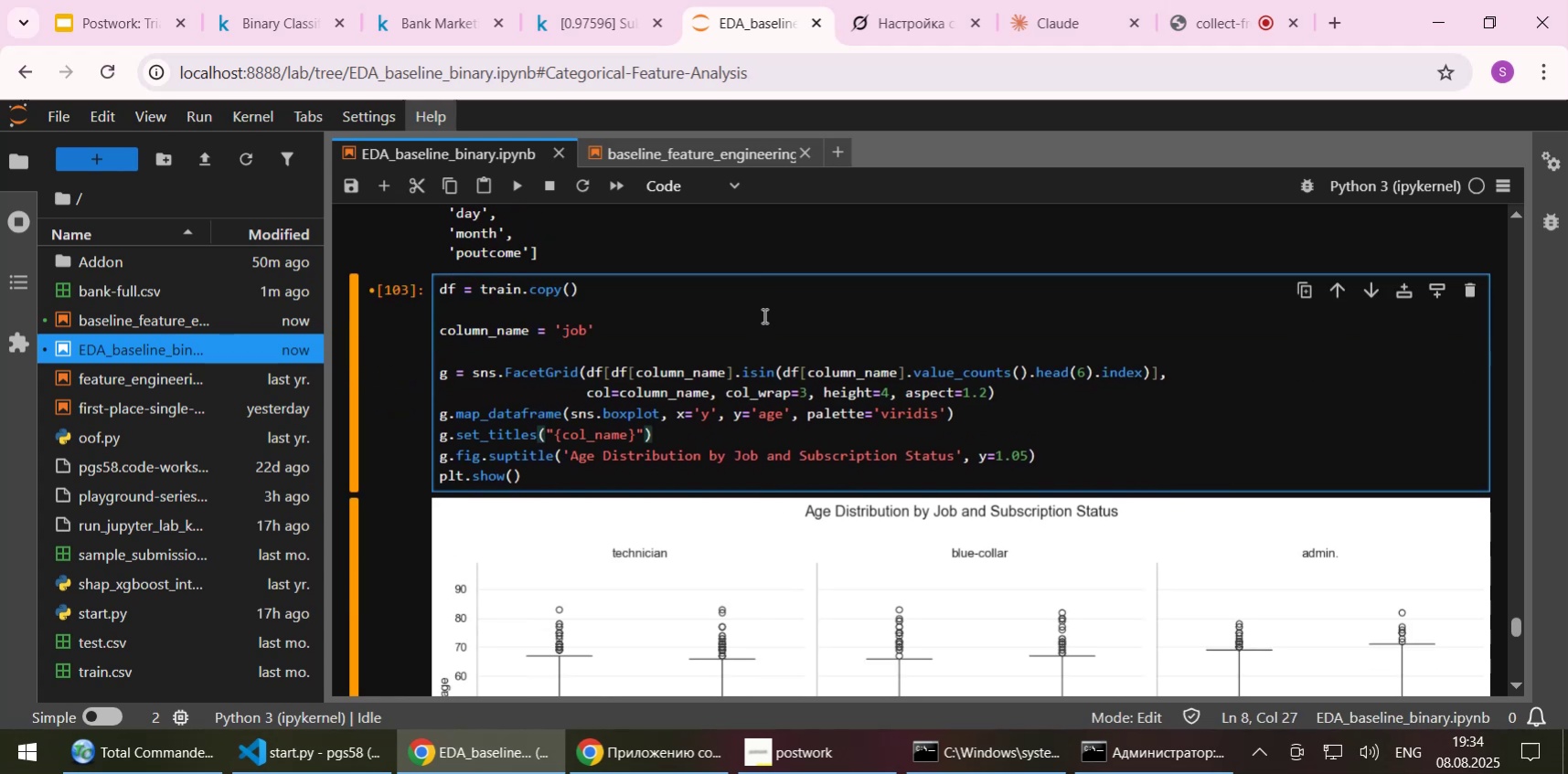 
left_click([763, 315])
 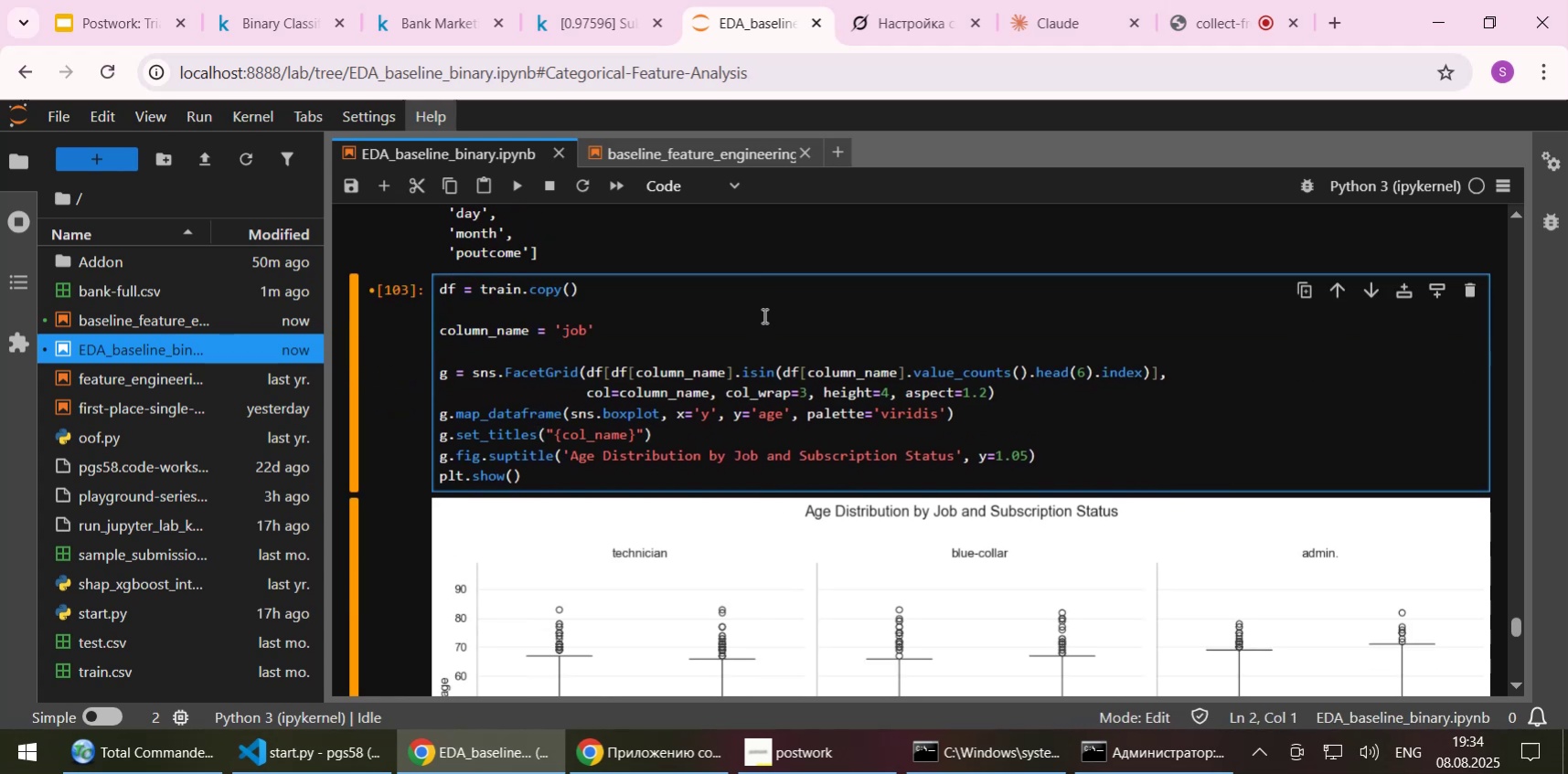 
key(Shift+Enter)
 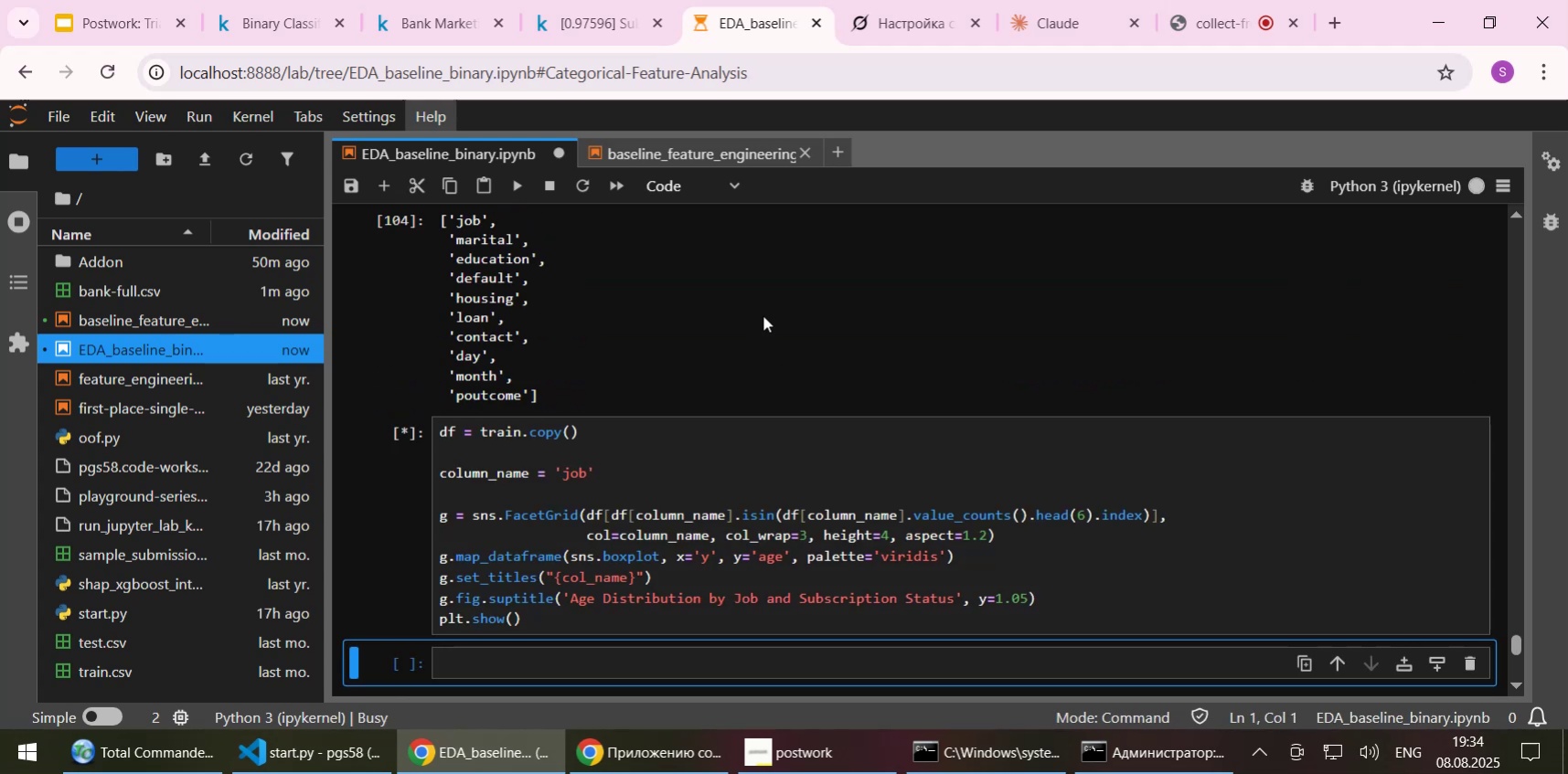 
scroll: coordinate [761, 374], scroll_direction: down, amount: 1.0
 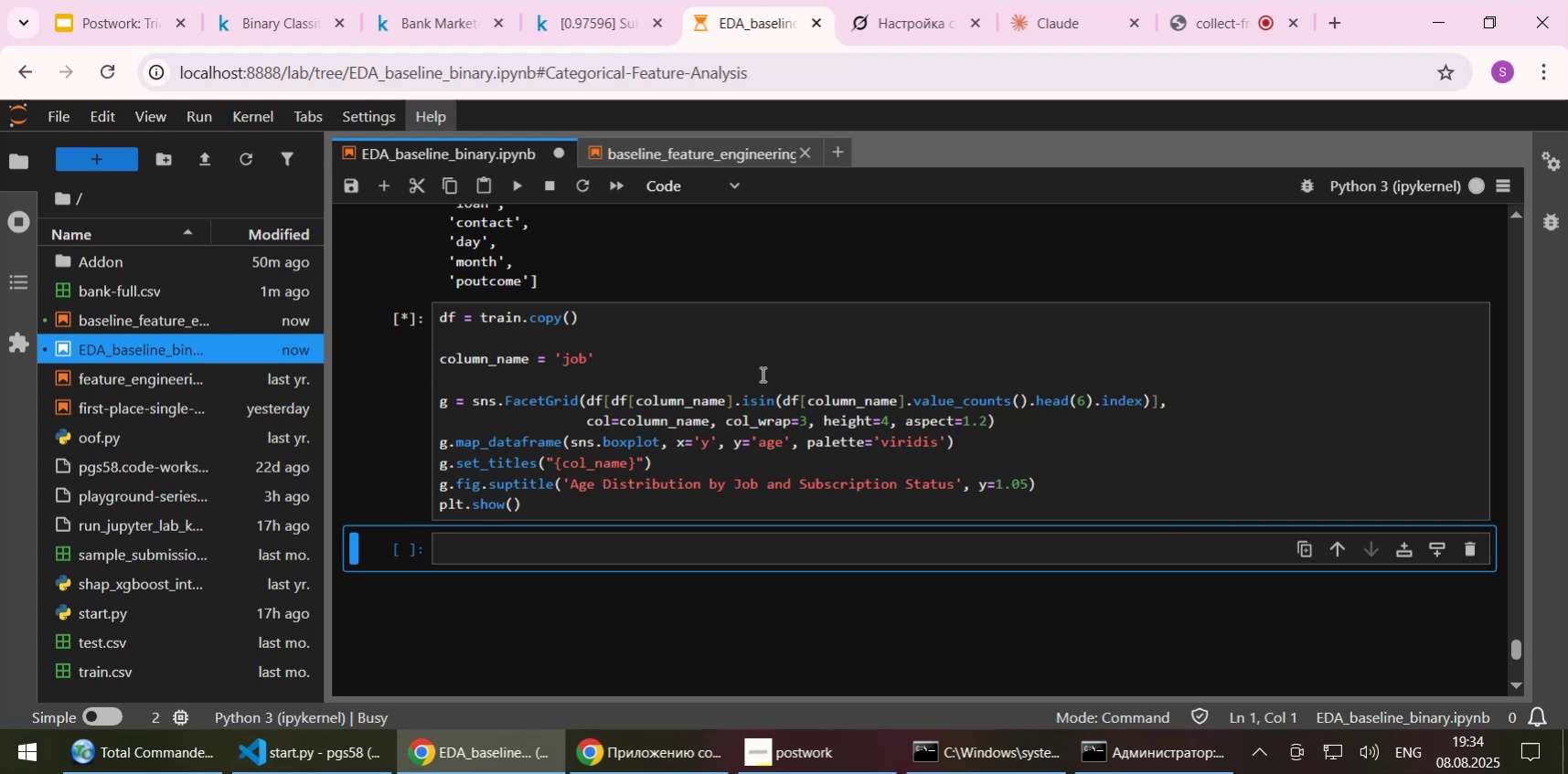 
wait(6.04)
 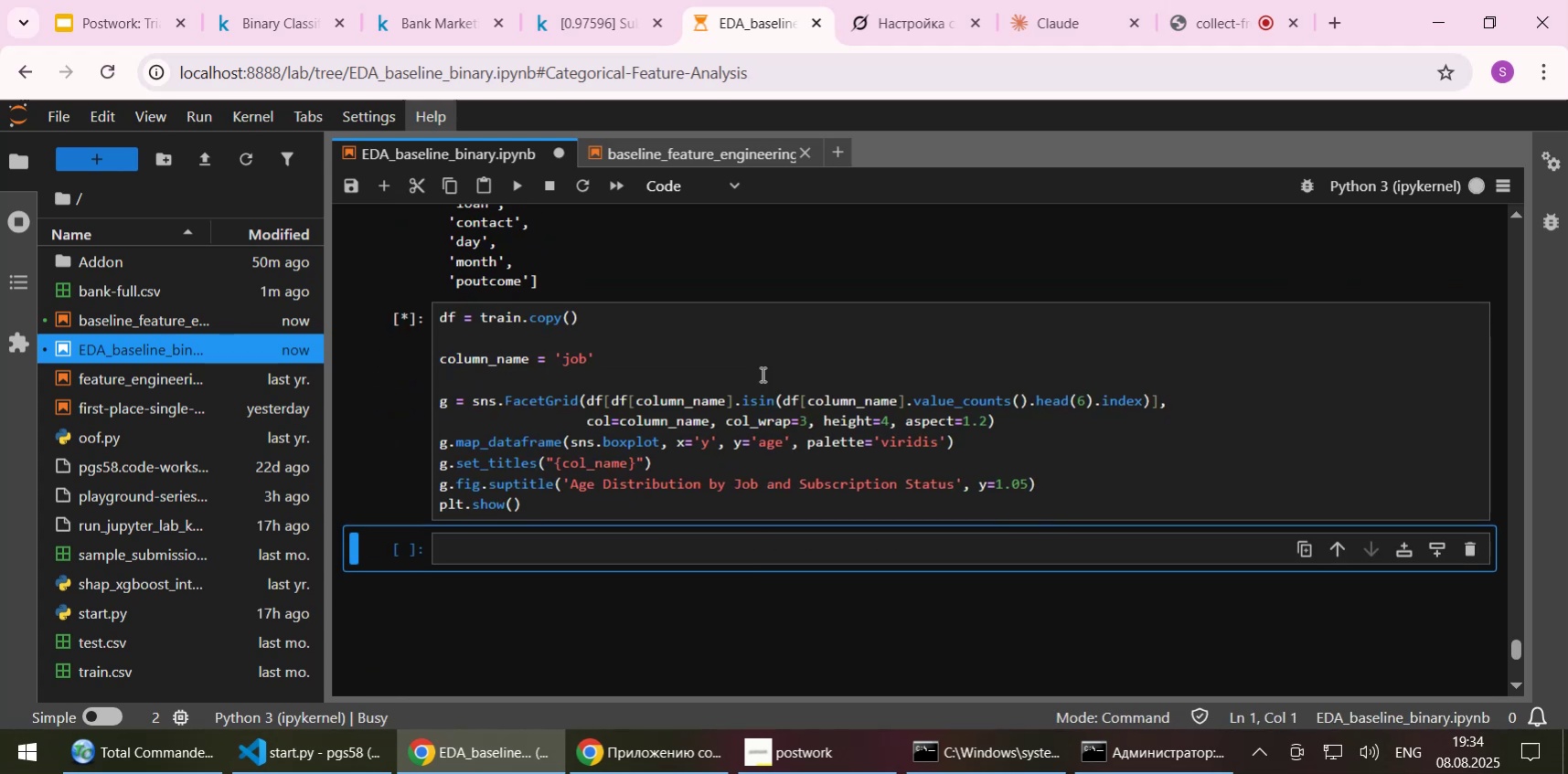 
scroll: coordinate [612, 467], scroll_direction: down, amount: 3.0
 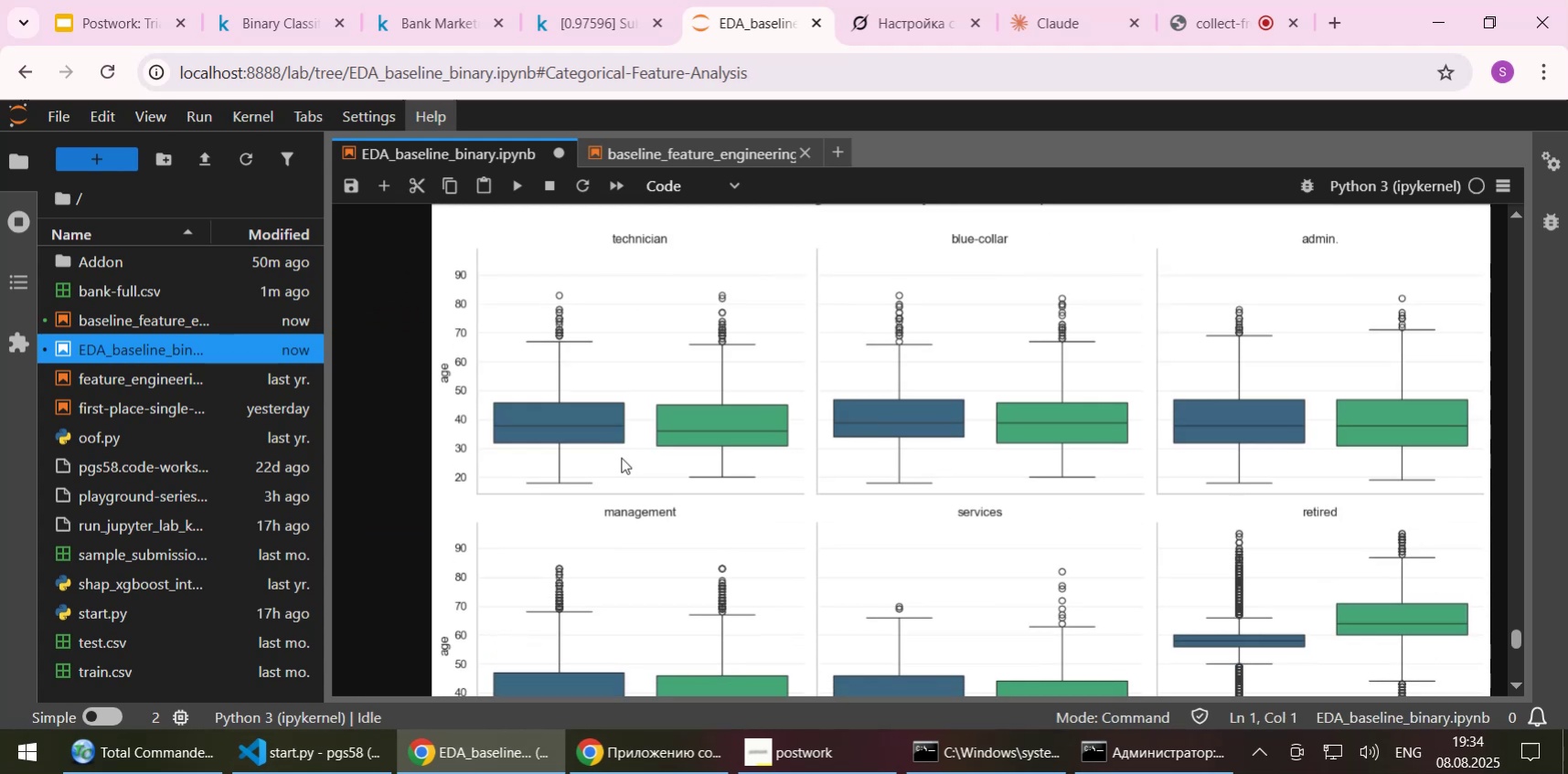 
scroll: coordinate [621, 457], scroll_direction: up, amount: 2.0
 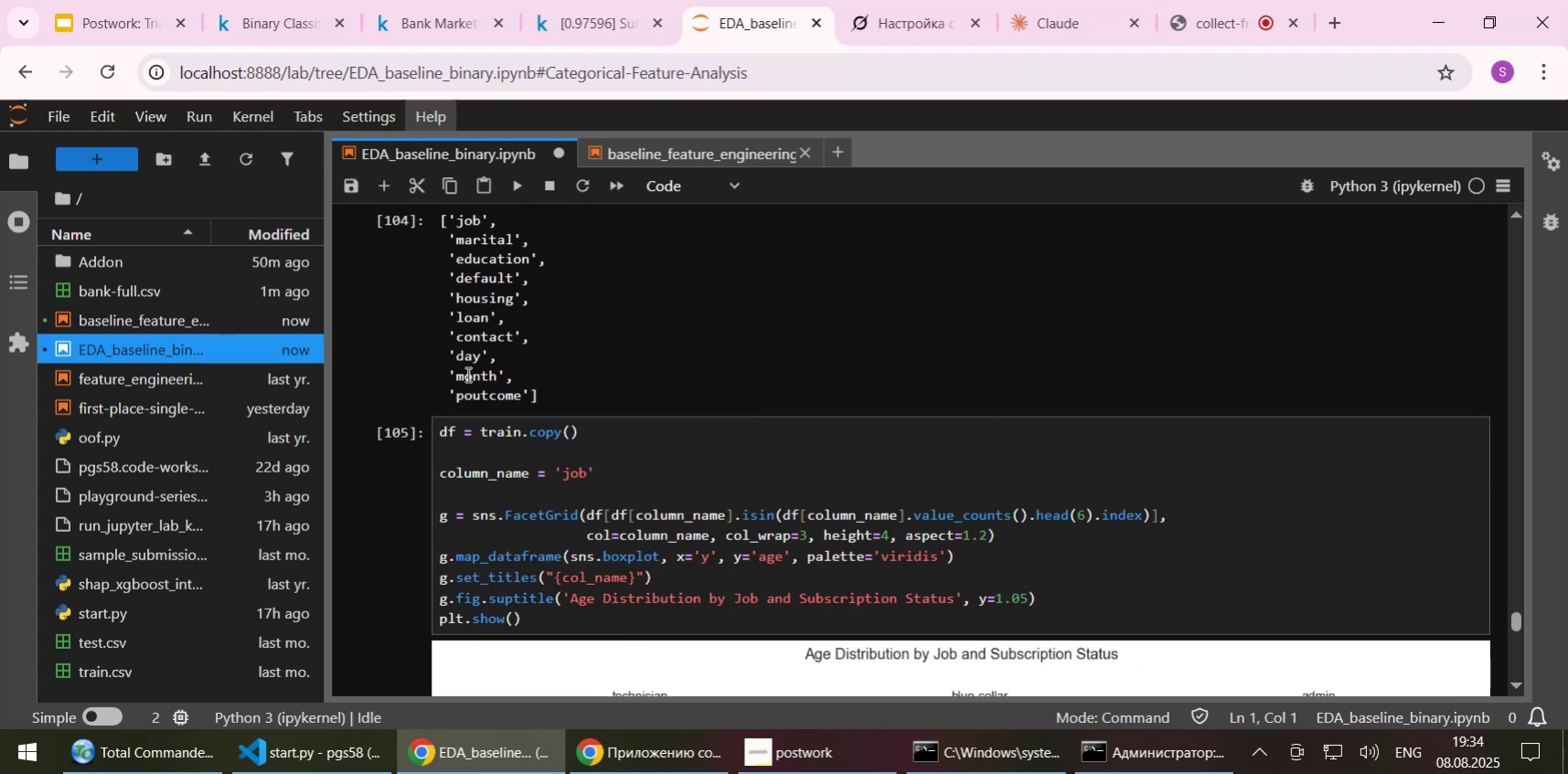 
double_click([466, 374])
 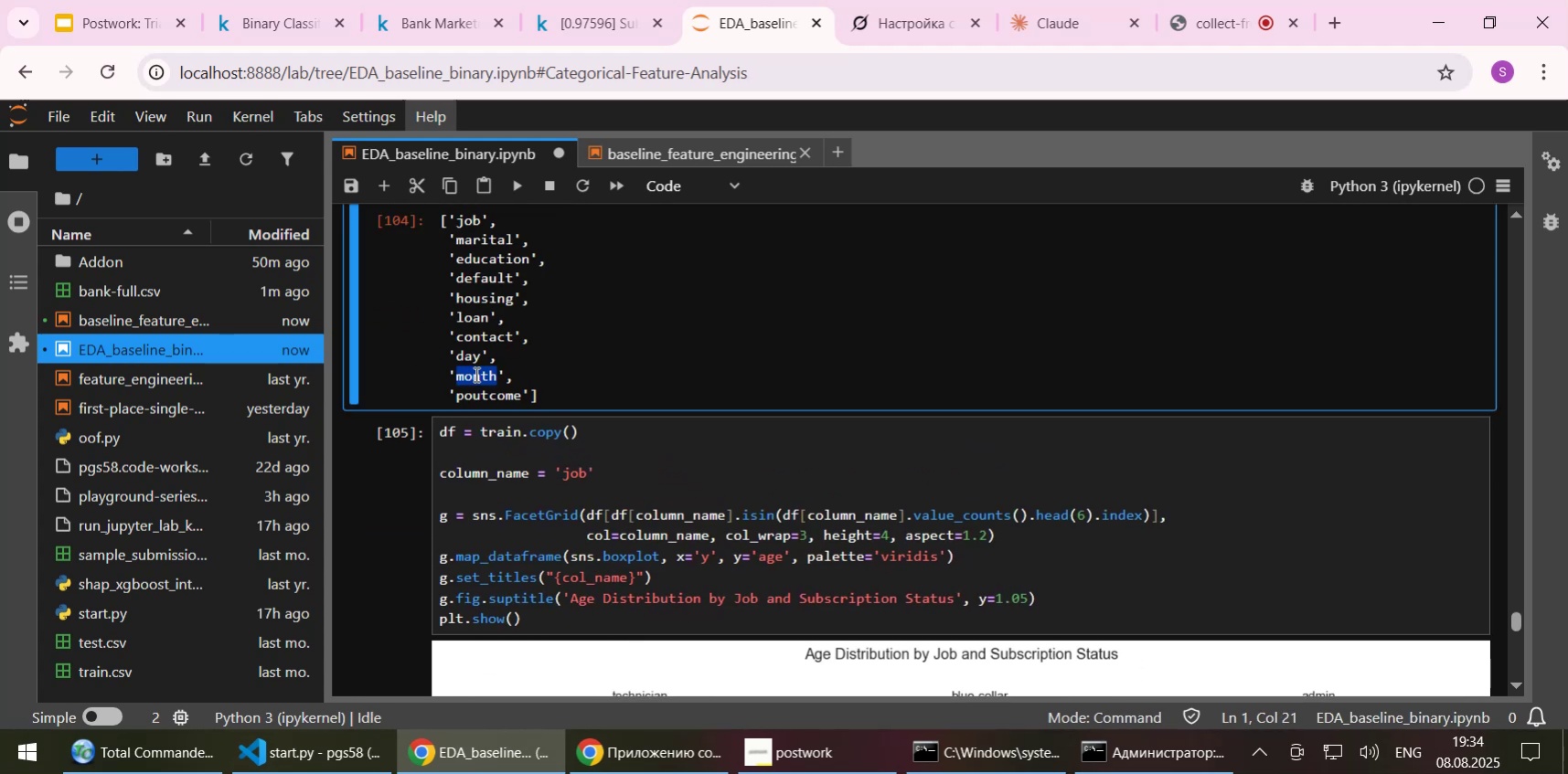 
key(Control+C)
 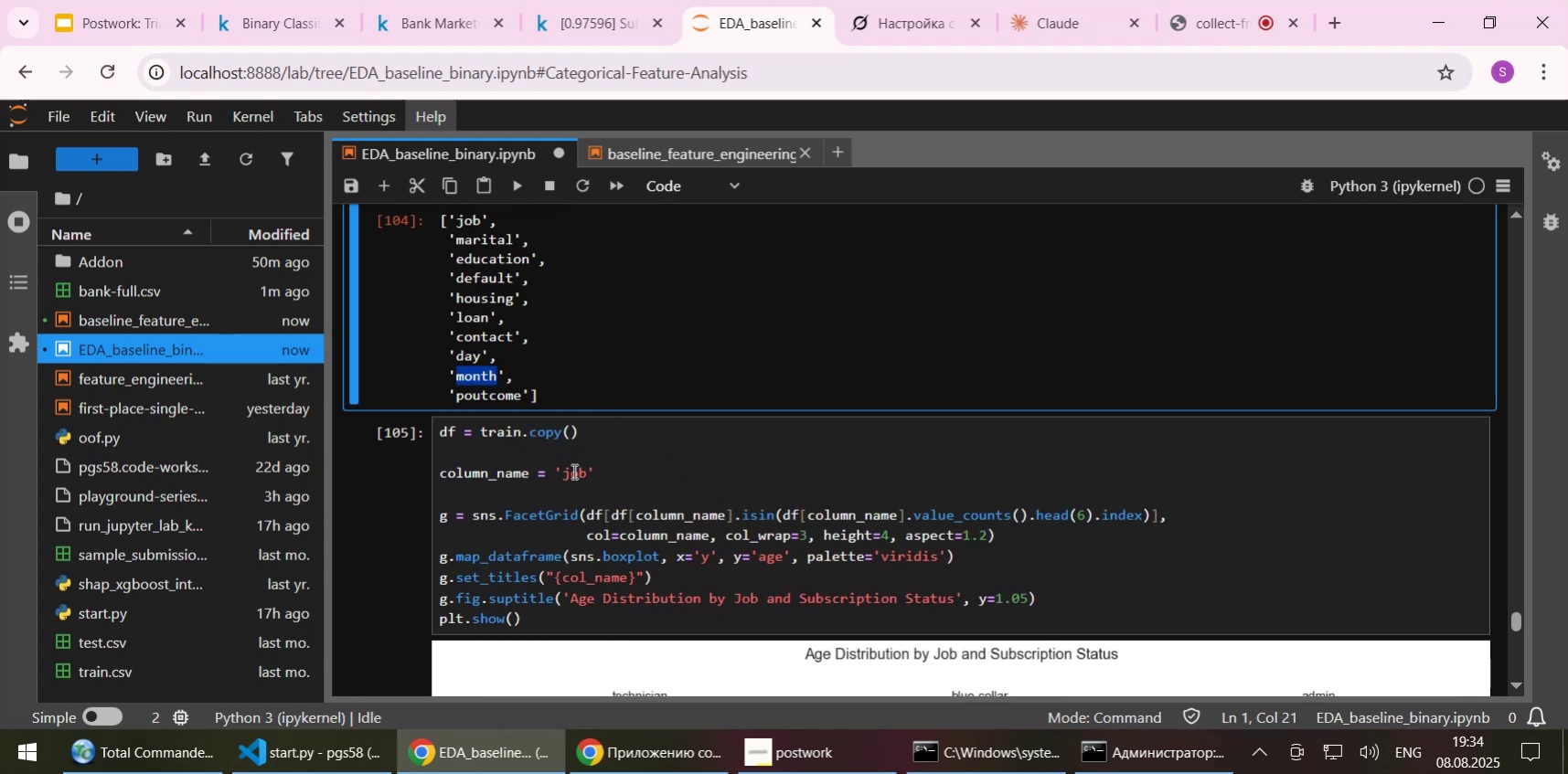 
left_click([572, 471])
 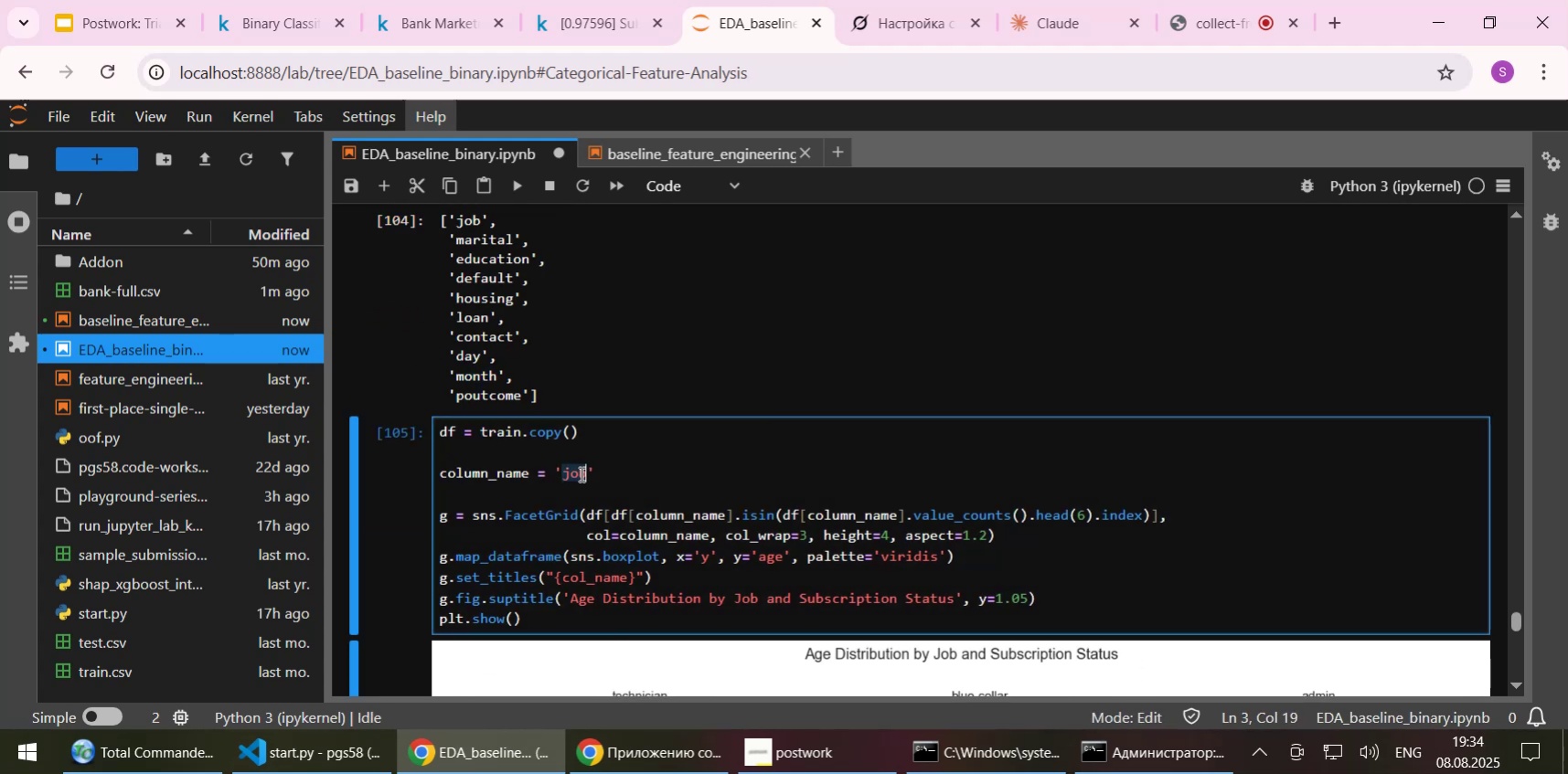 
key(Control+ControlLeft)
 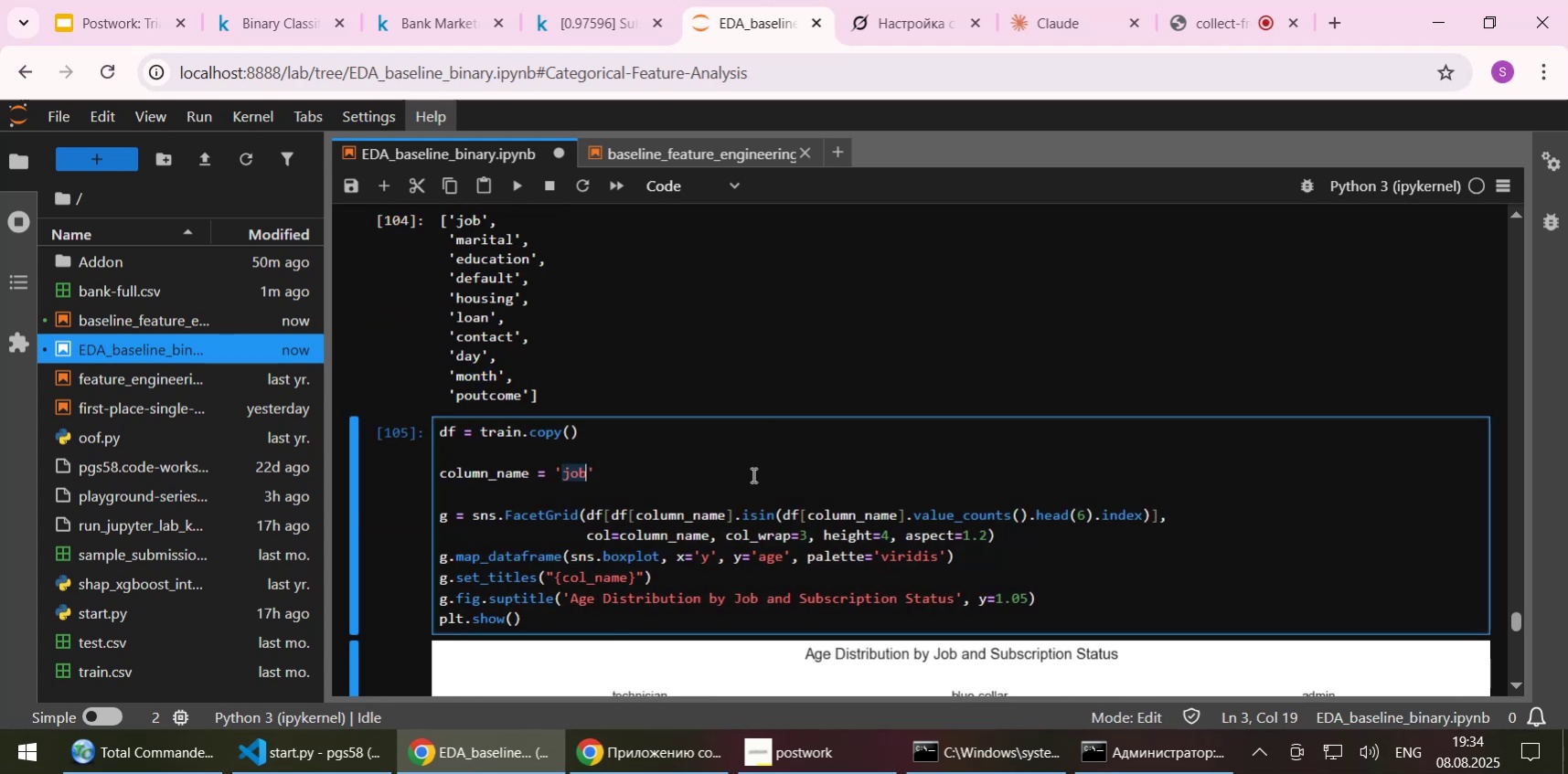 
double_click([572, 471])
 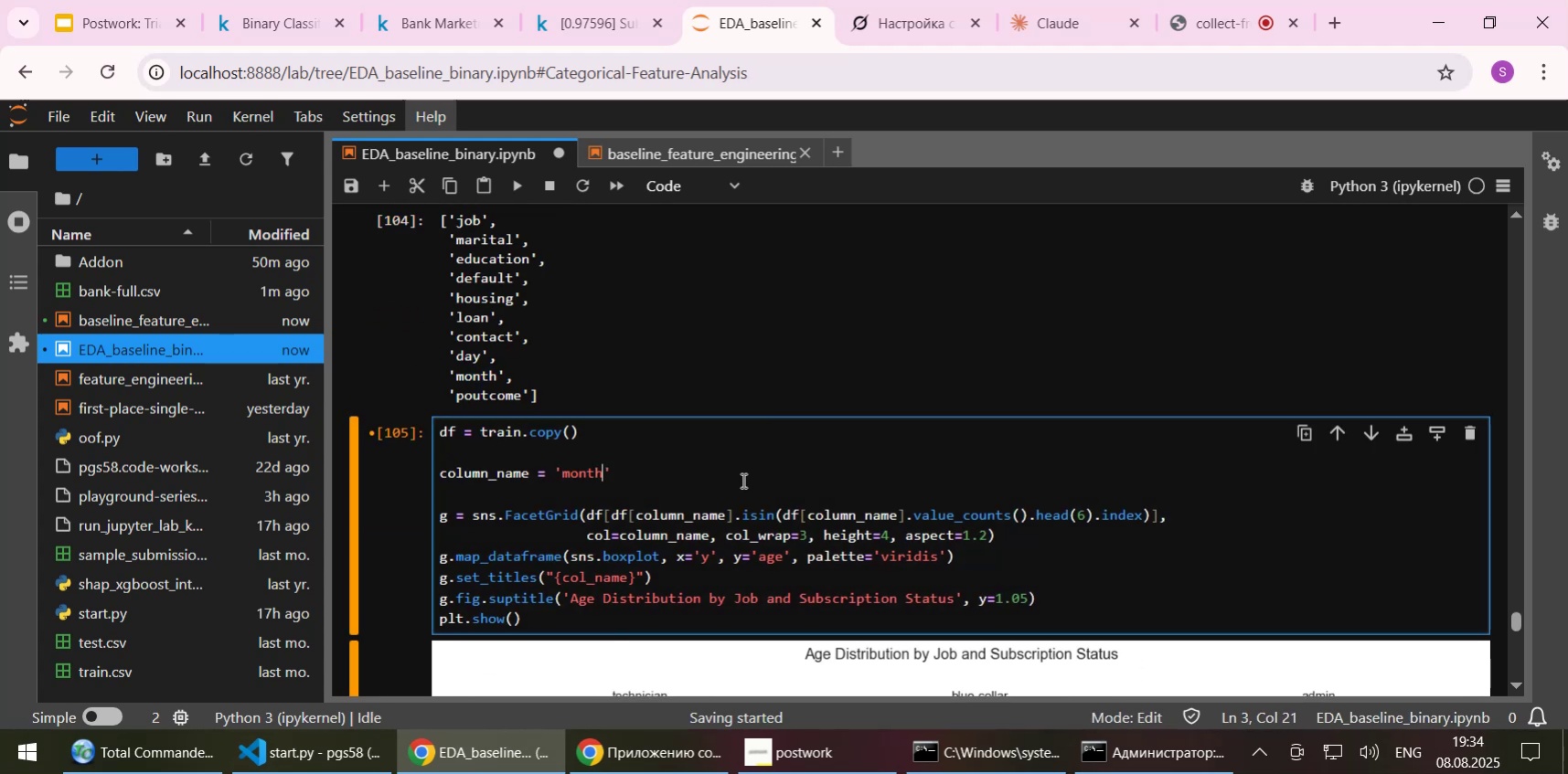 
key(Control+V)
 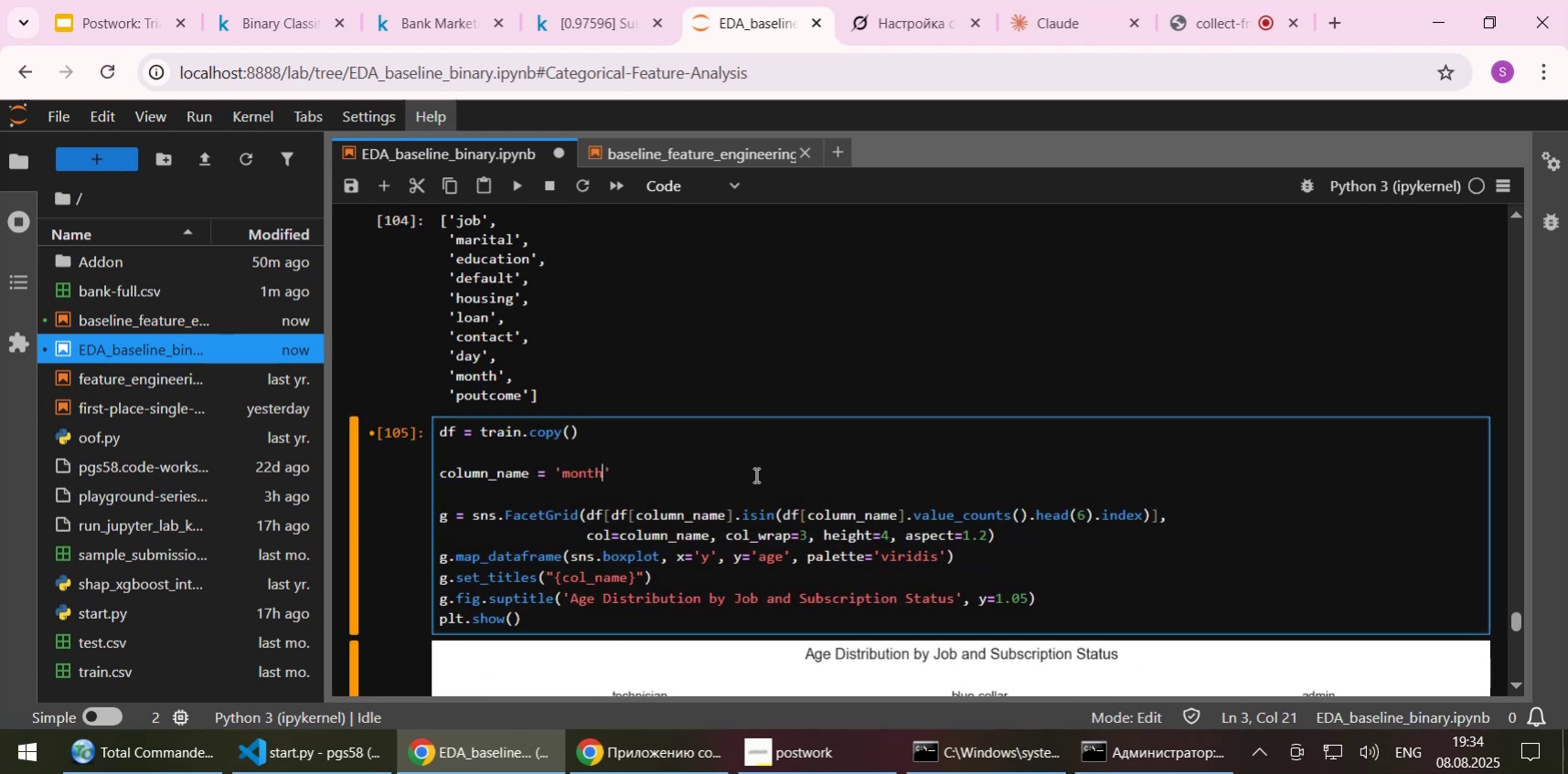 
key(Control+ControlLeft)
 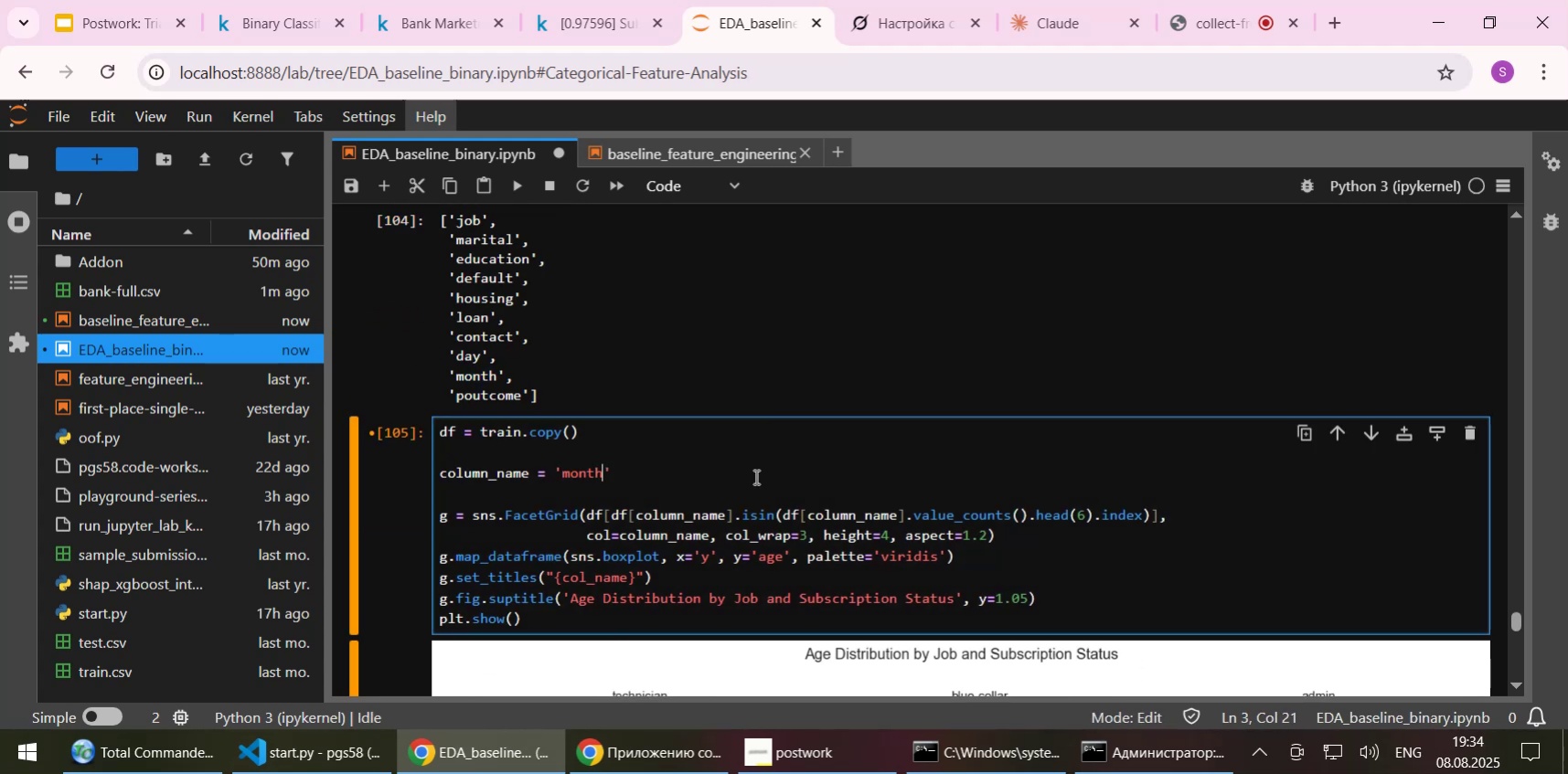 
key(Control+S)
 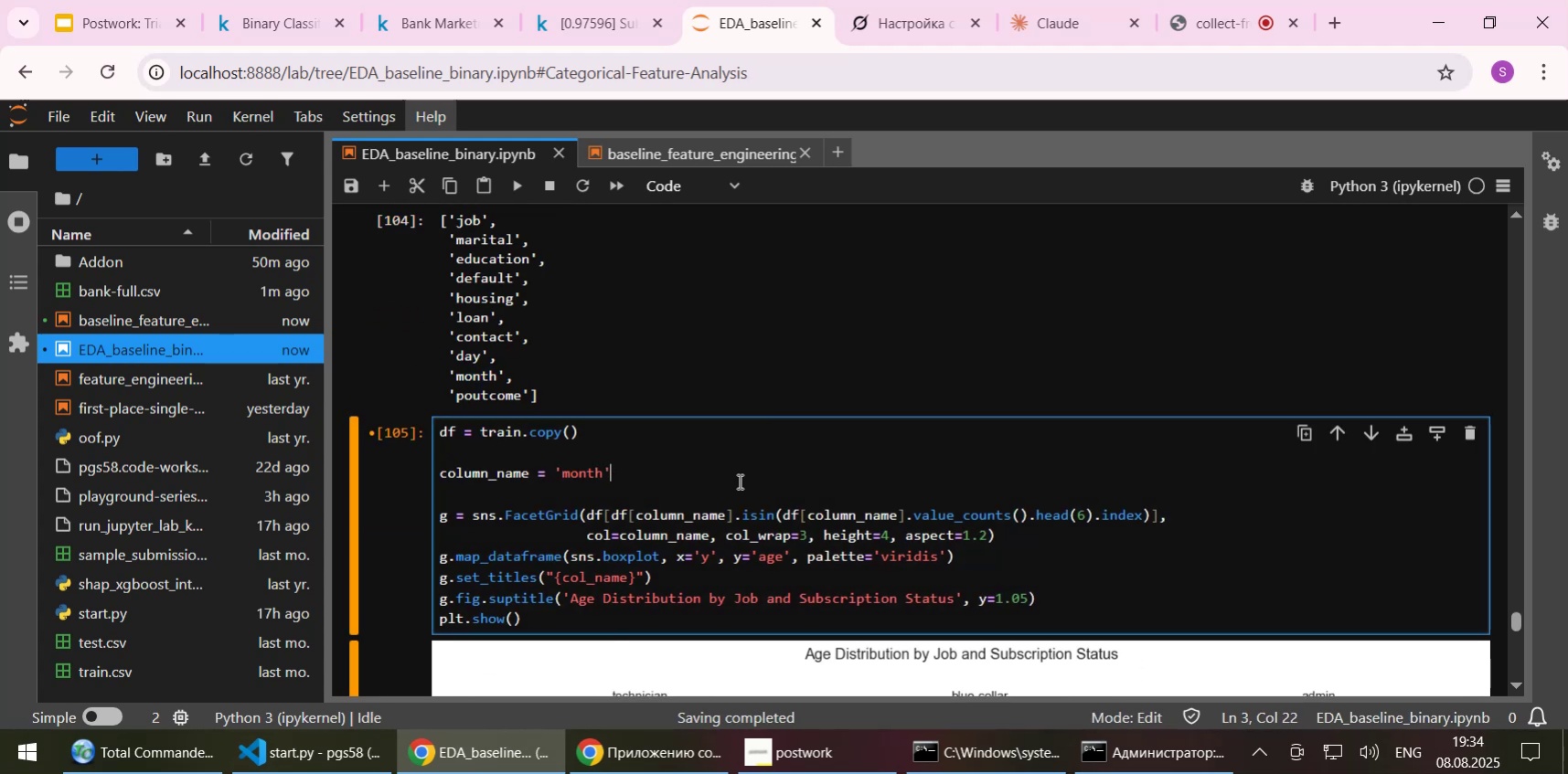 
left_click([738, 481])
 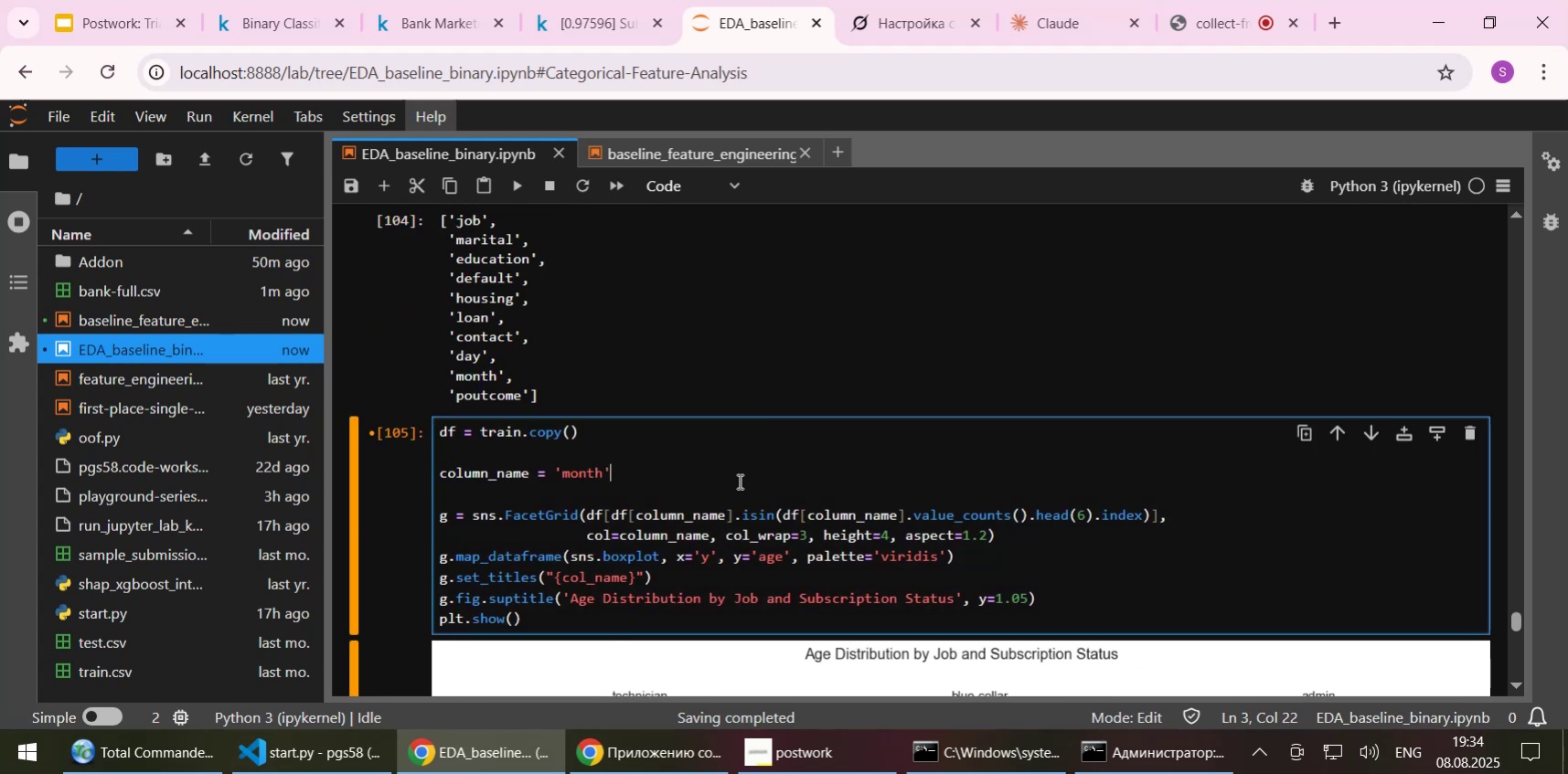 
key(Shift+Enter)
 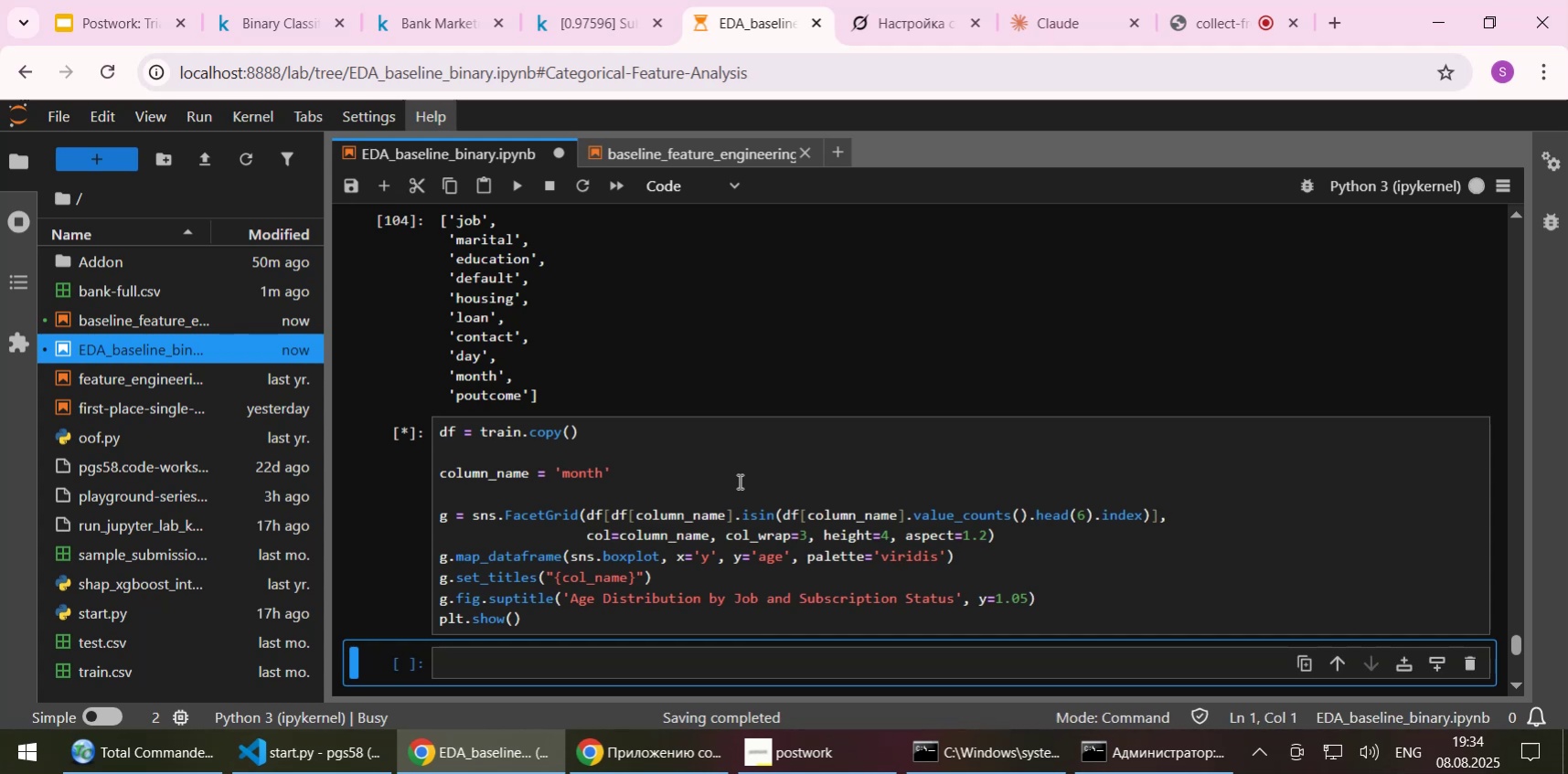 
scroll: coordinate [738, 481], scroll_direction: down, amount: 1.0
 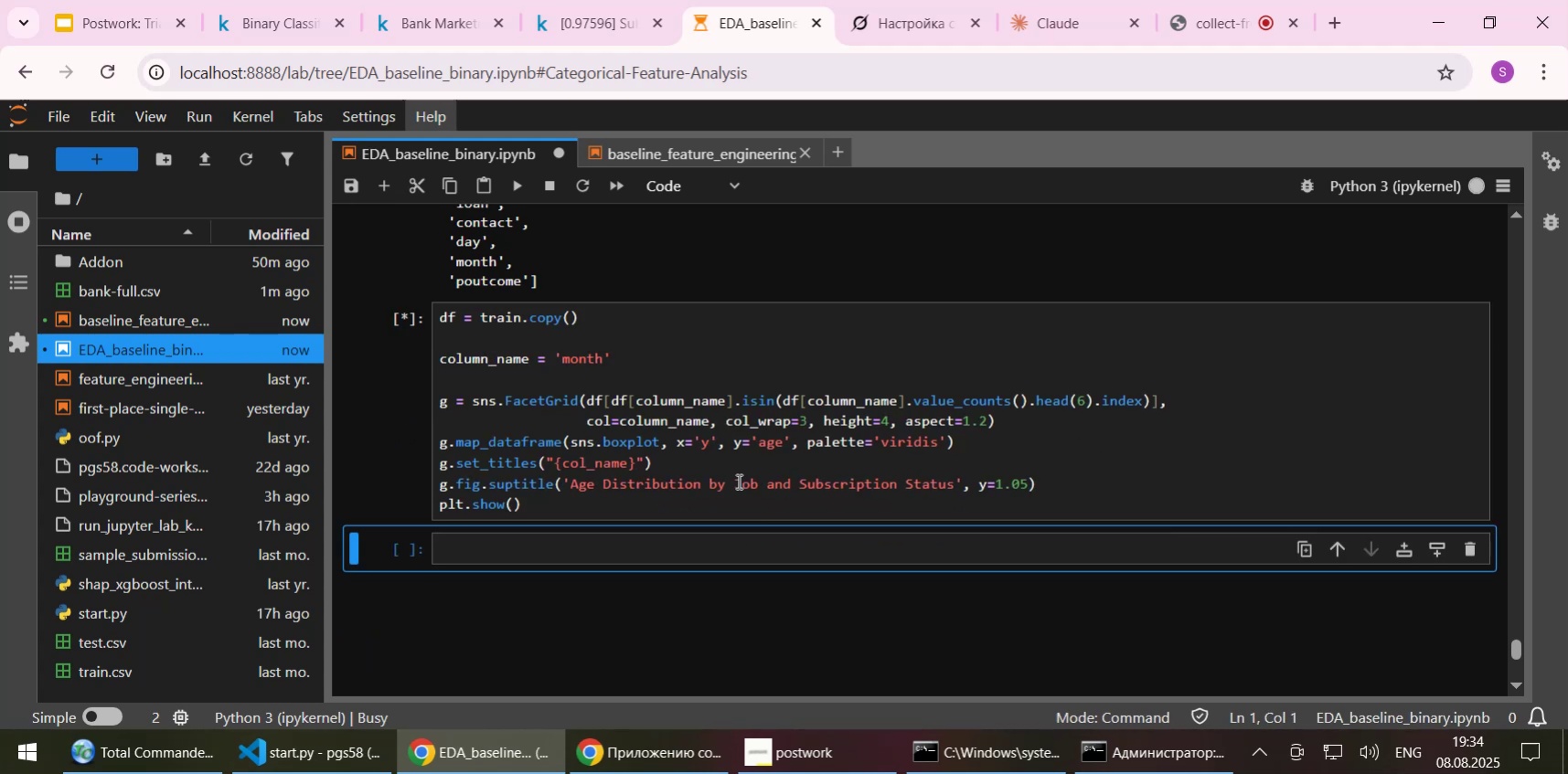 
wait(5.67)
 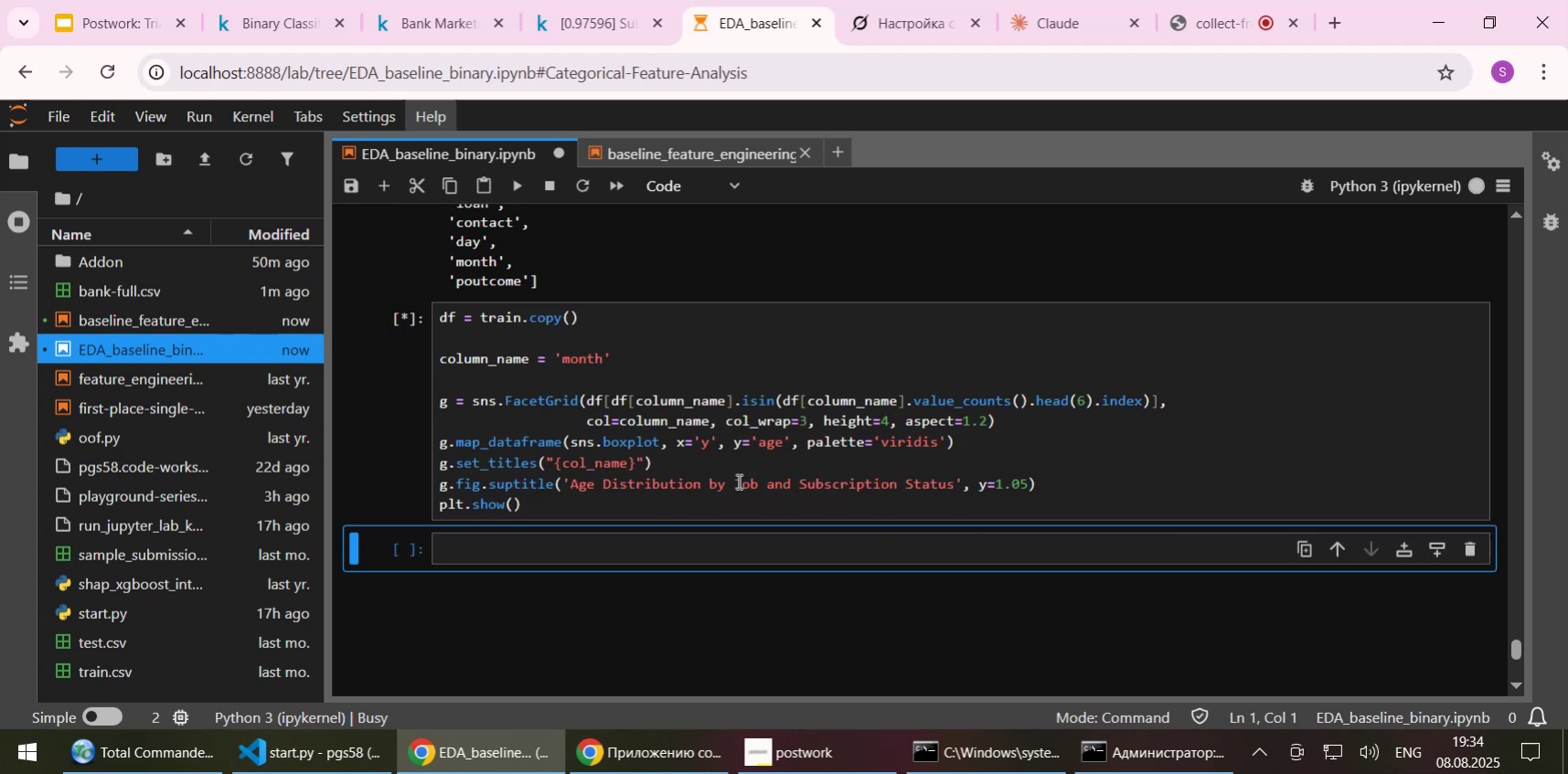 
scroll: coordinate [759, 408], scroll_direction: down, amount: 2.0
 